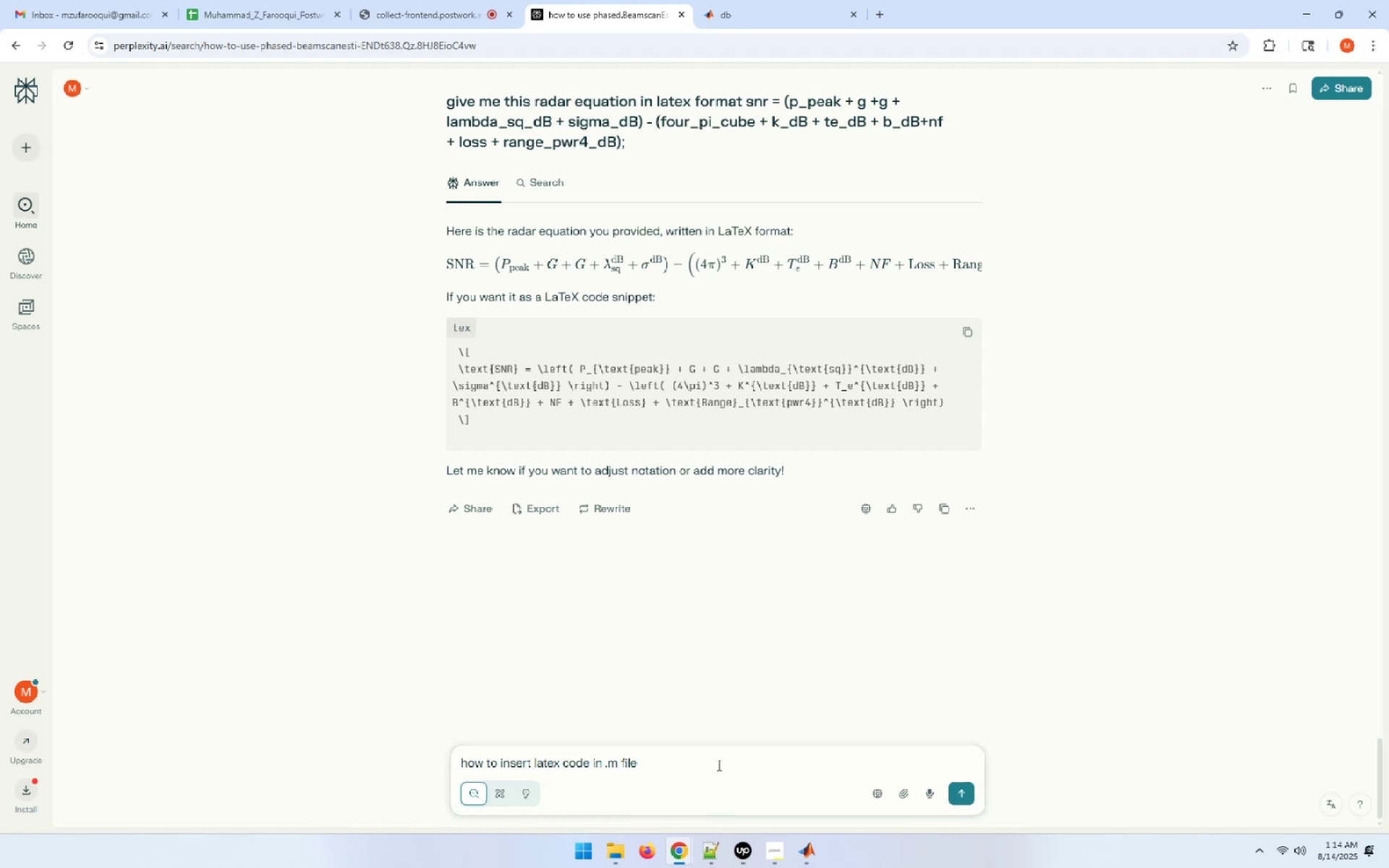 
key(Enter)
 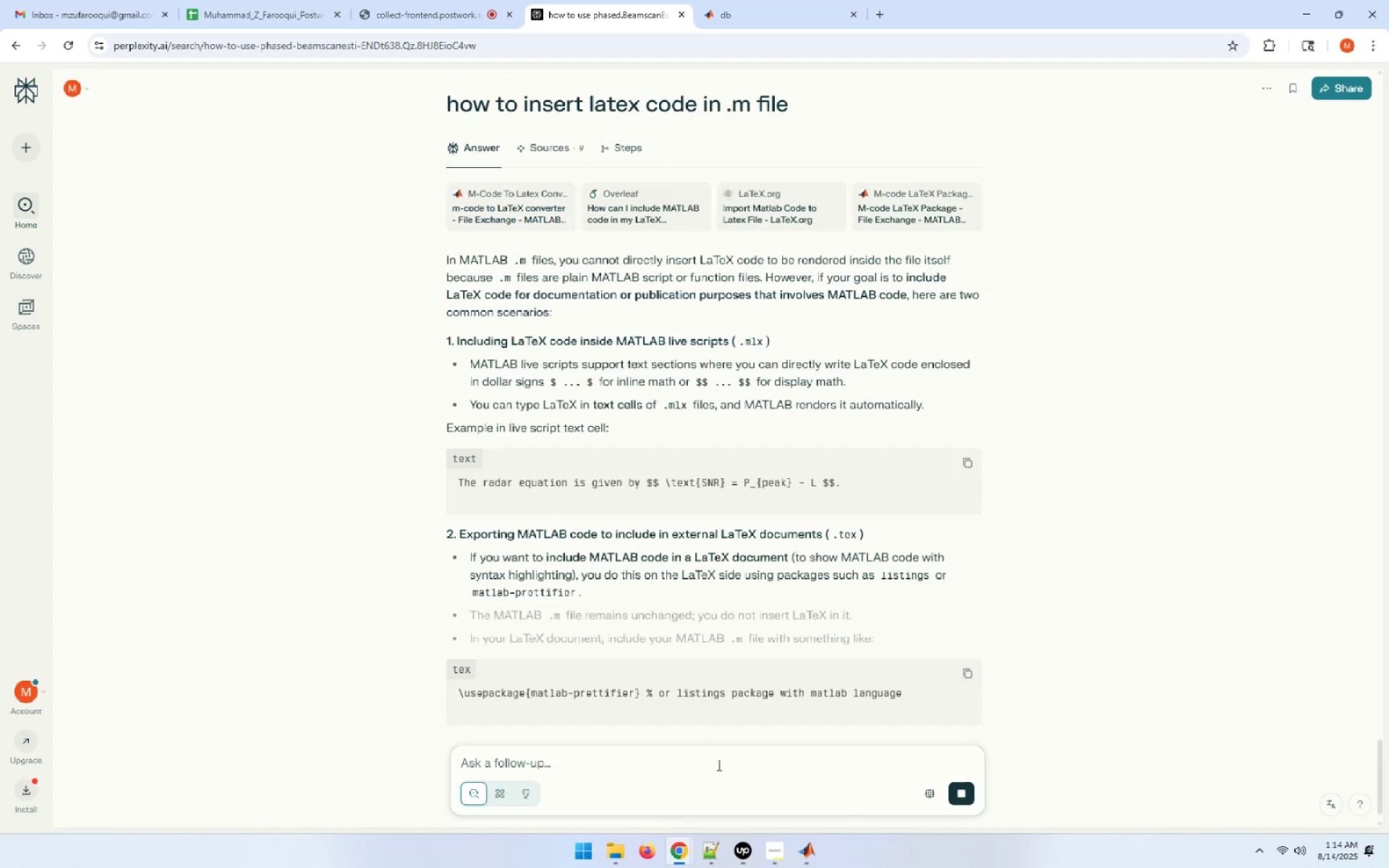 
wait(13.18)
 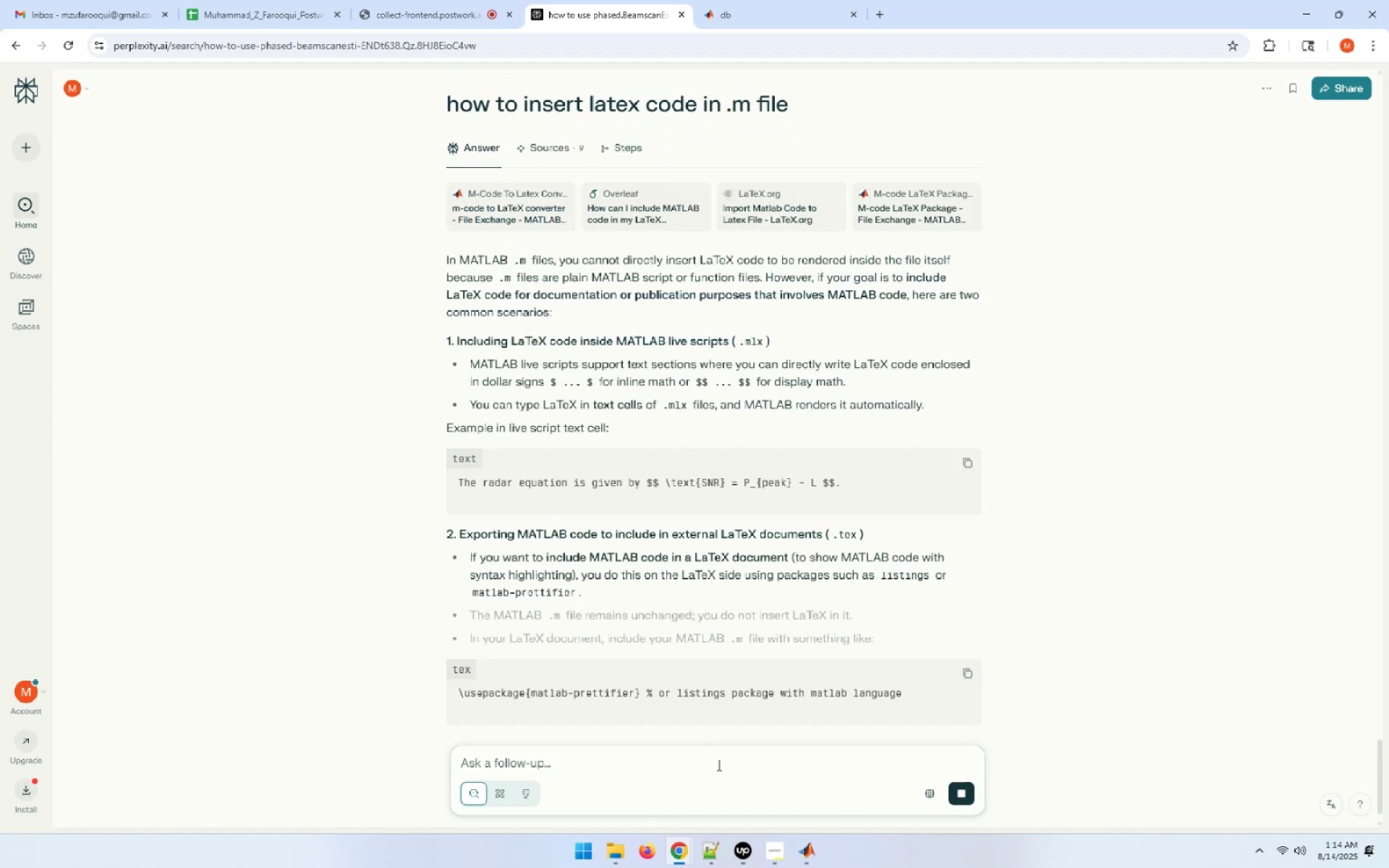 
scroll: coordinate [718, 765], scroll_direction: down, amount: 2.0
 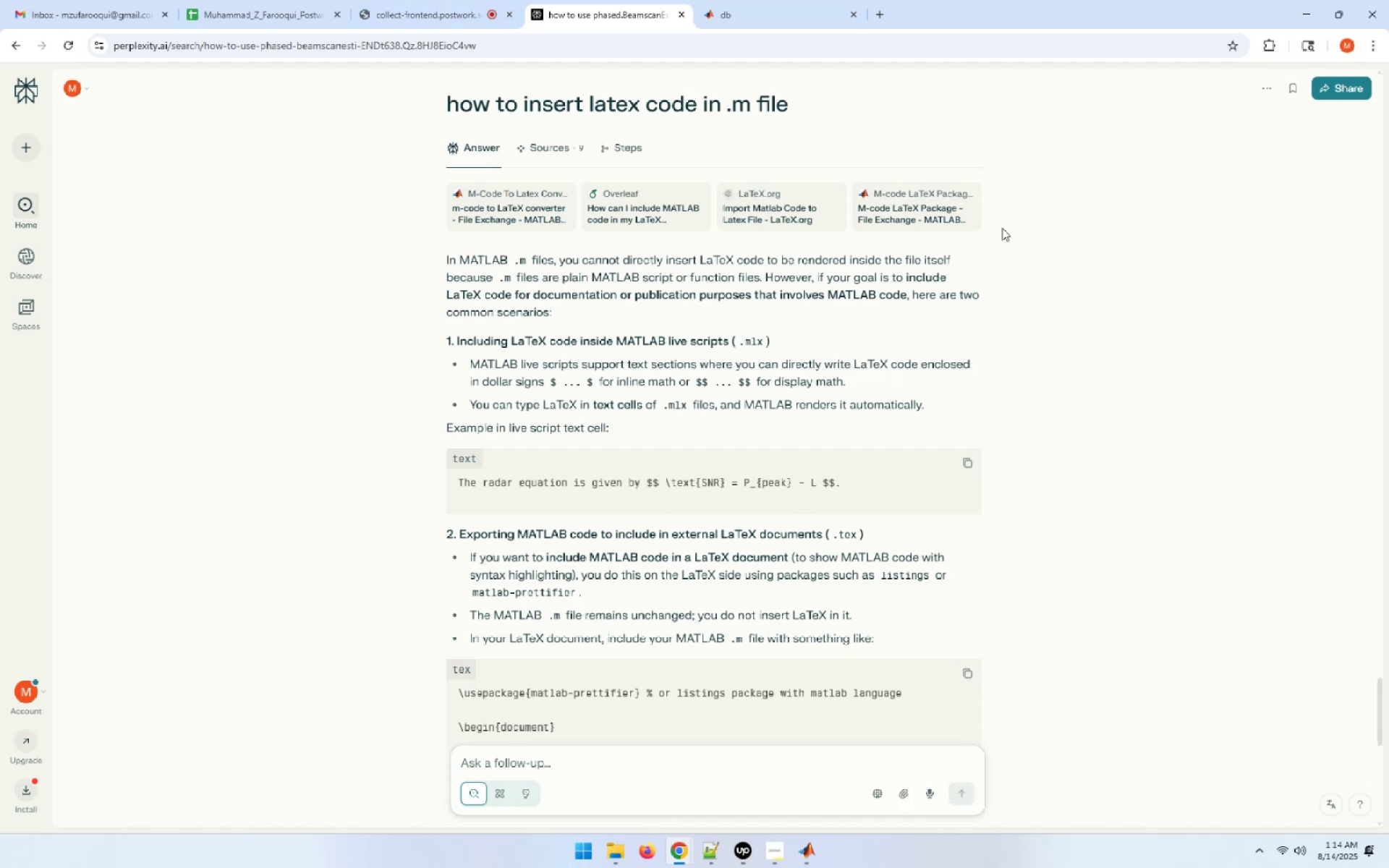 
left_click([728, 0])
 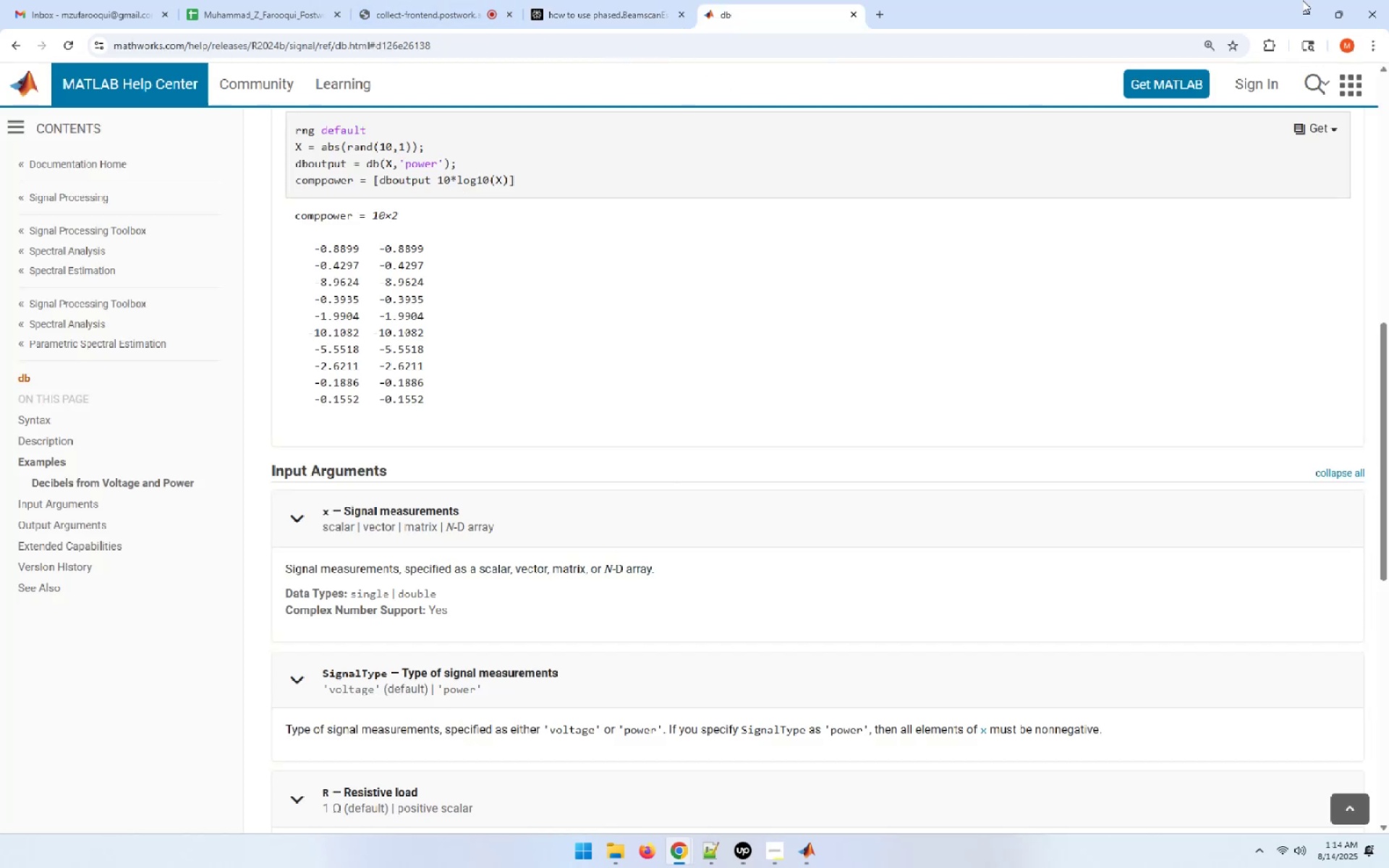 
left_click([1312, 6])
 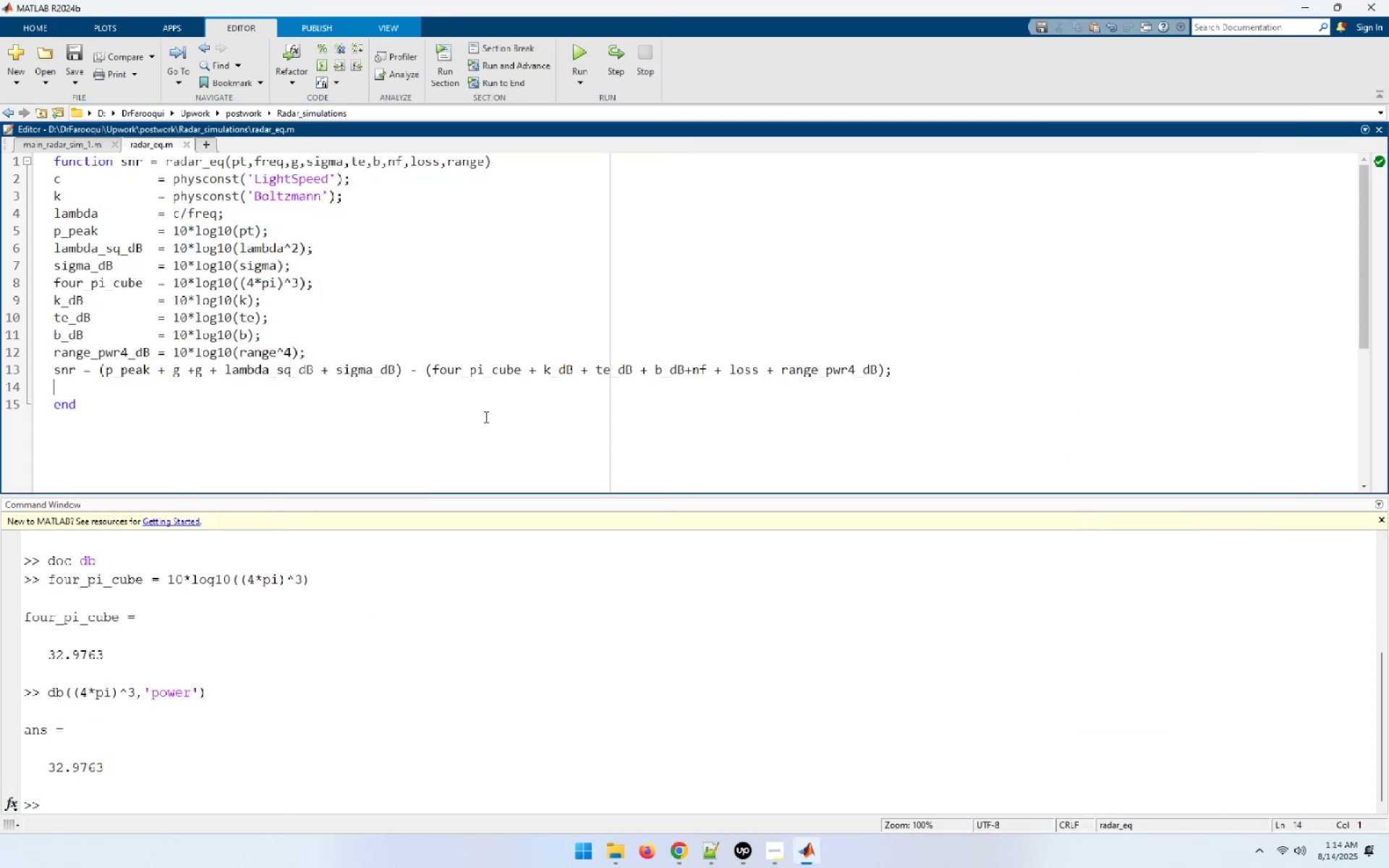 
key(ArrowUp)
 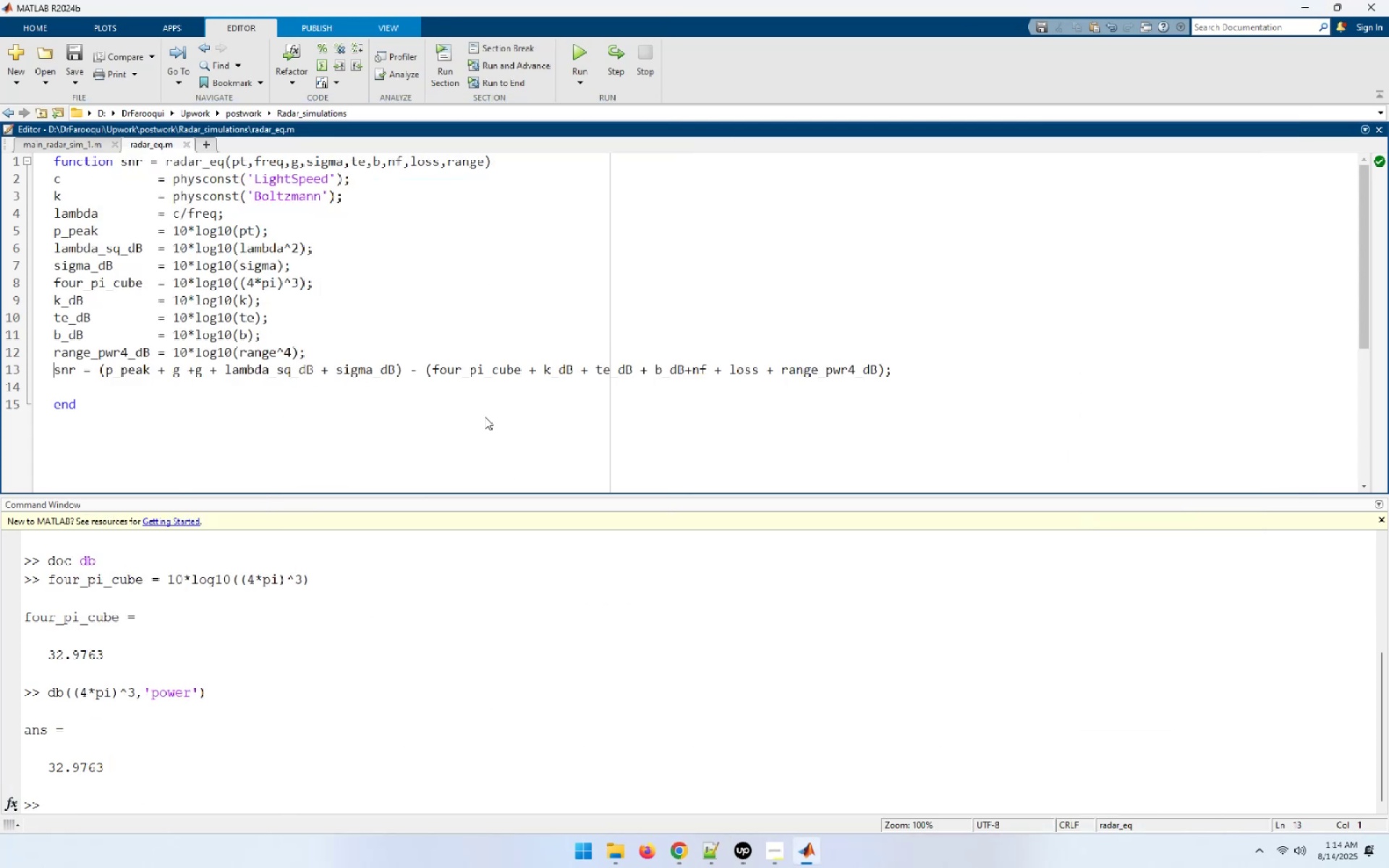 
key(End)
 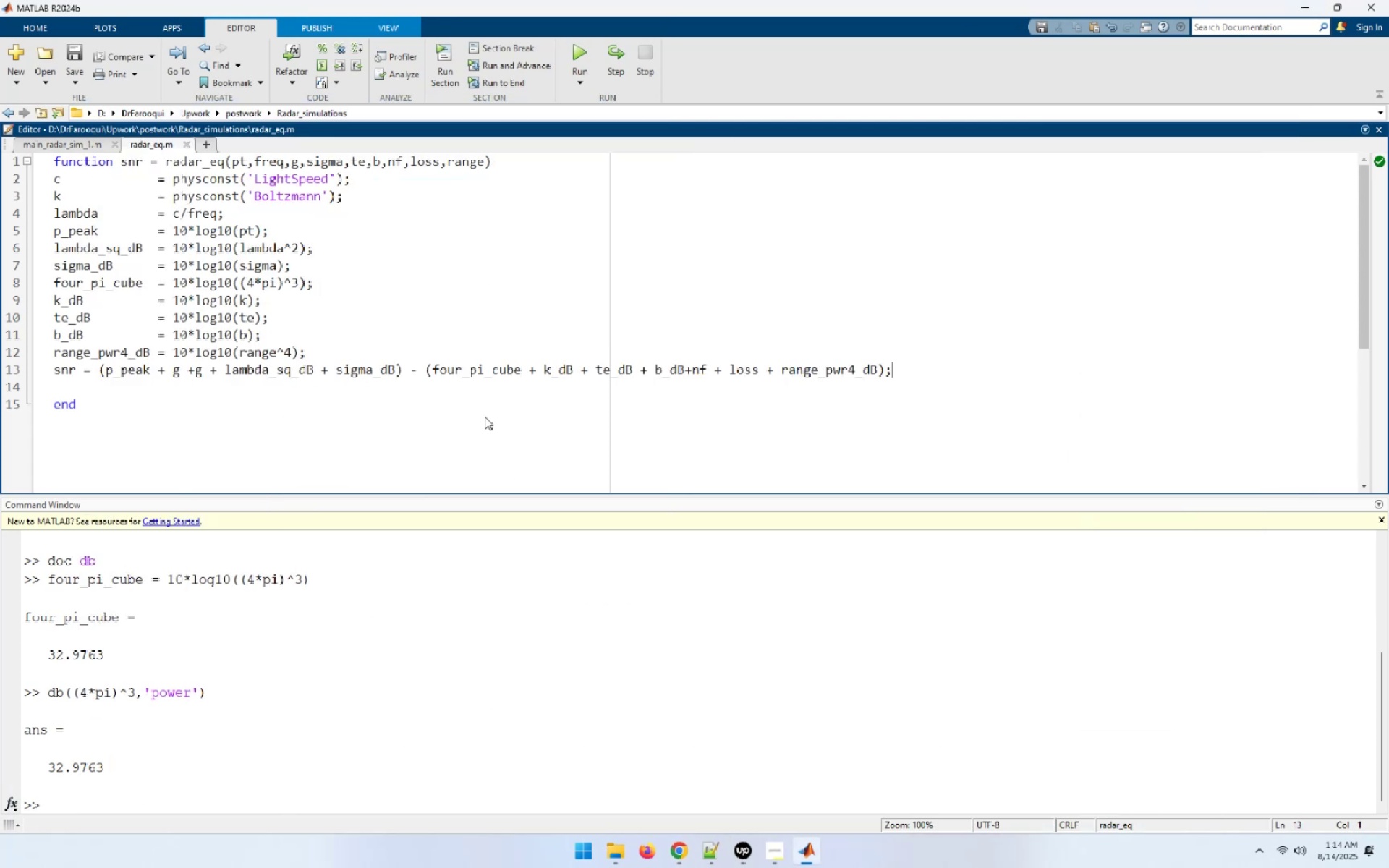 
key(Delete)
 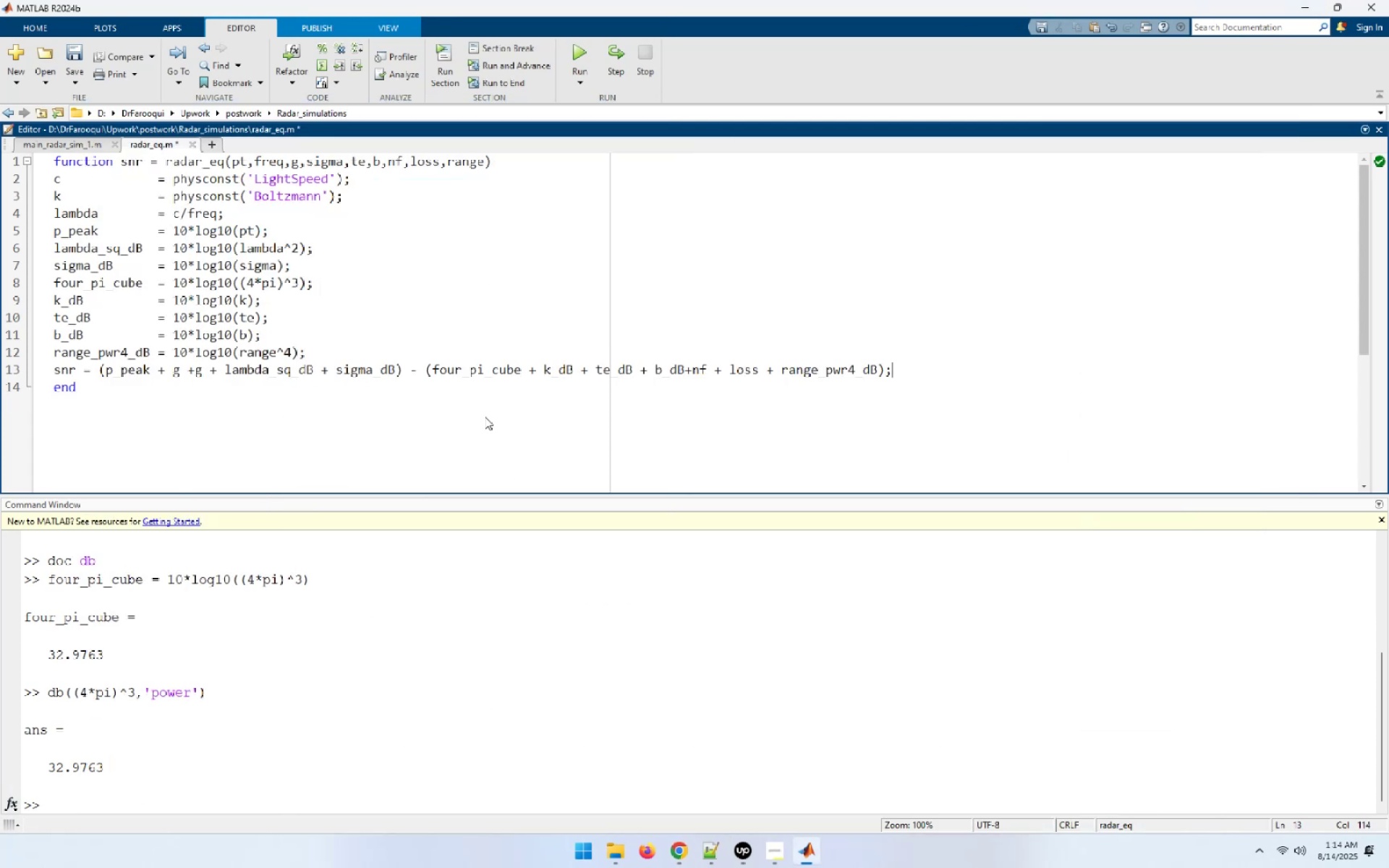 
hold_key(key=ArrowUp, duration=0.98)
 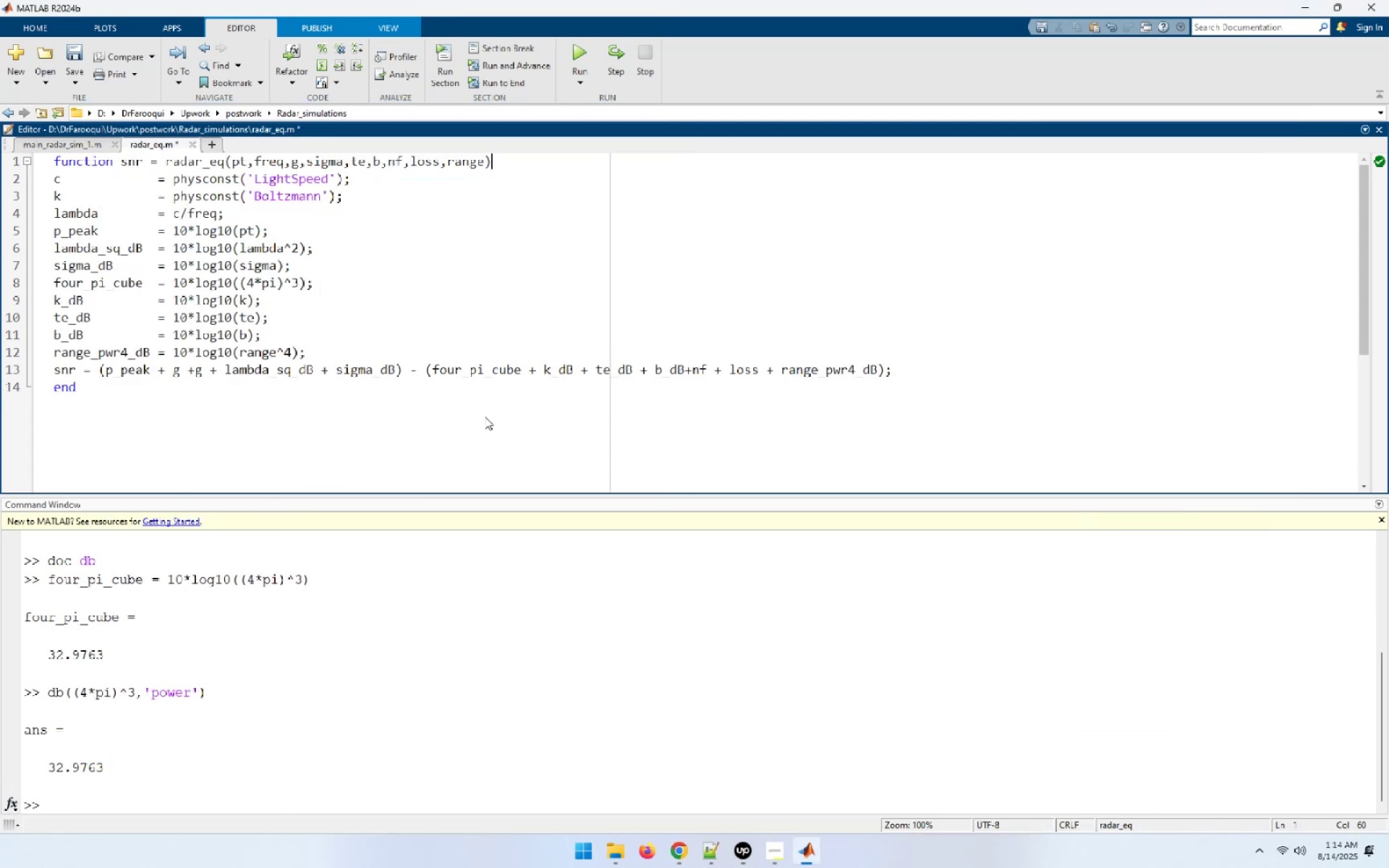 
key(Control+S)
 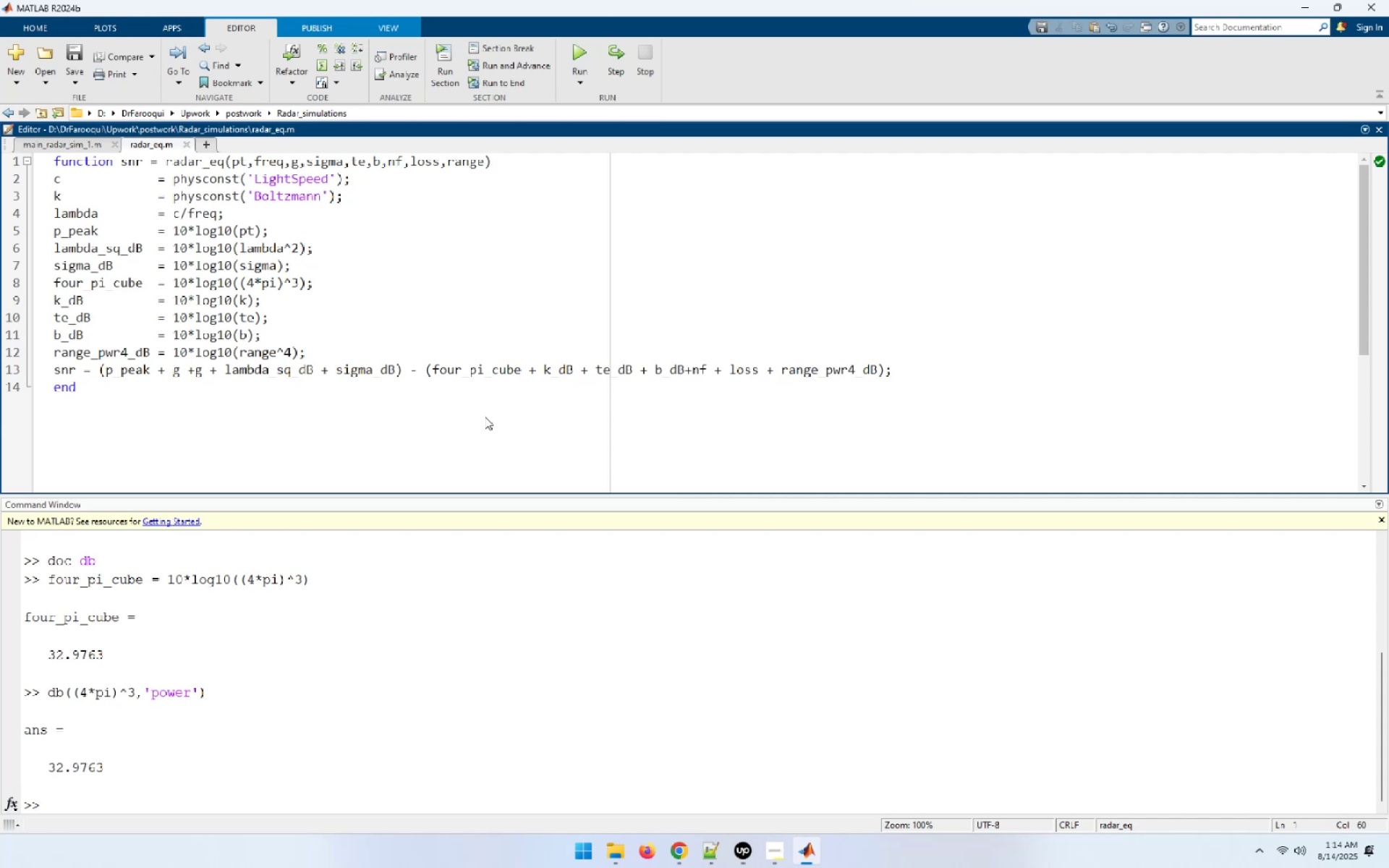 
key(Home)
 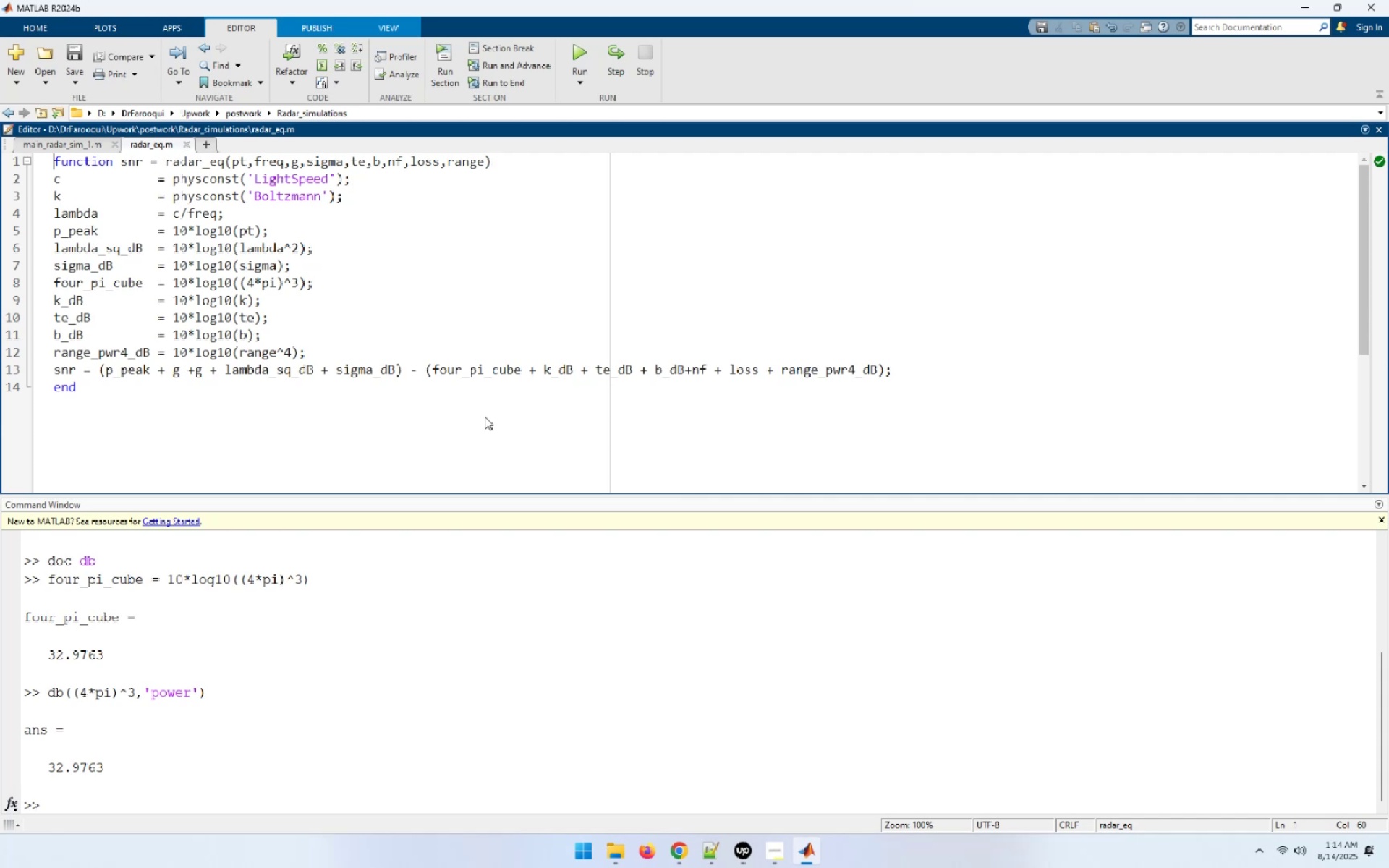 
hold_key(key=ArrowRight, duration=0.7)
 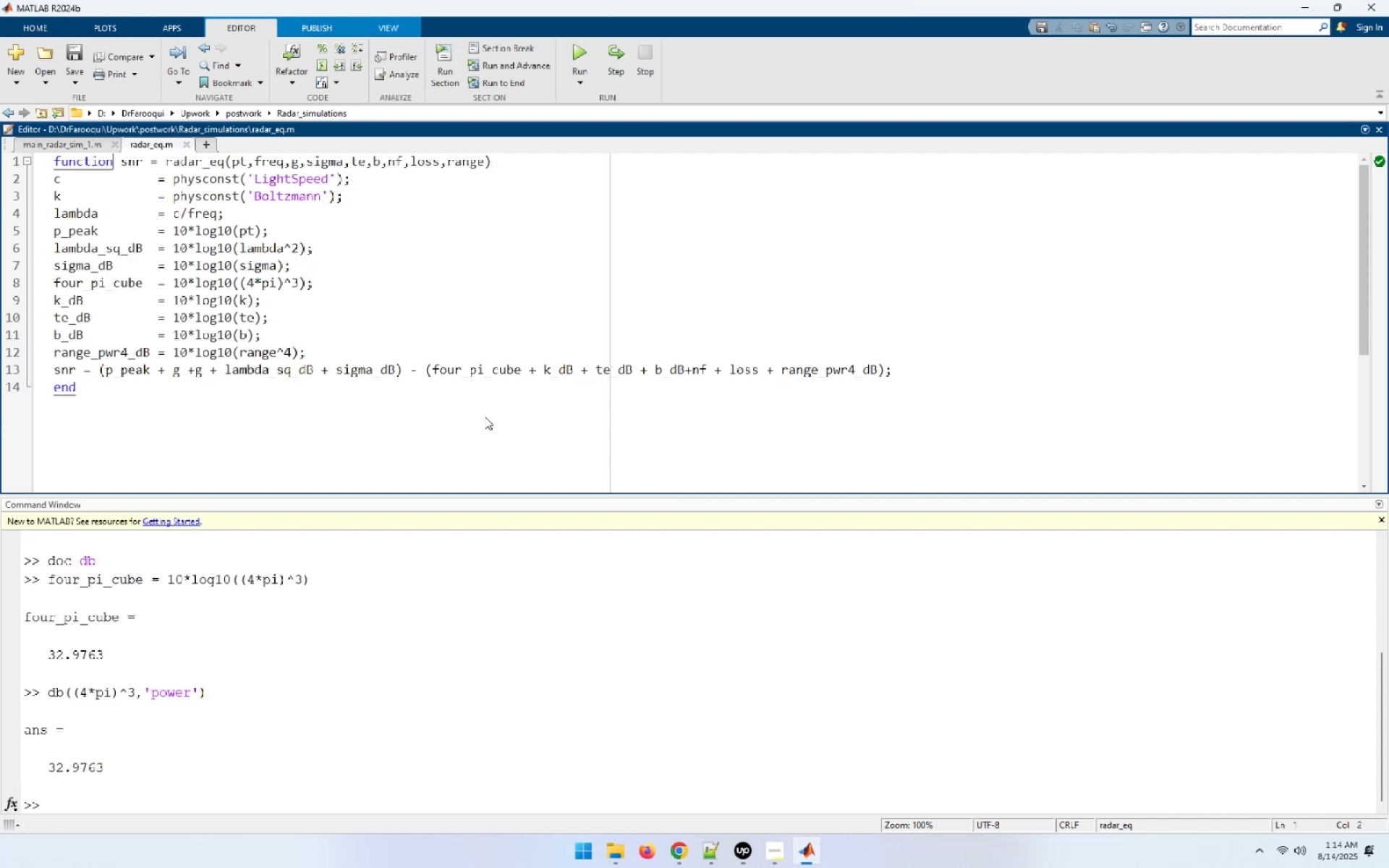 
key(ArrowRight)
 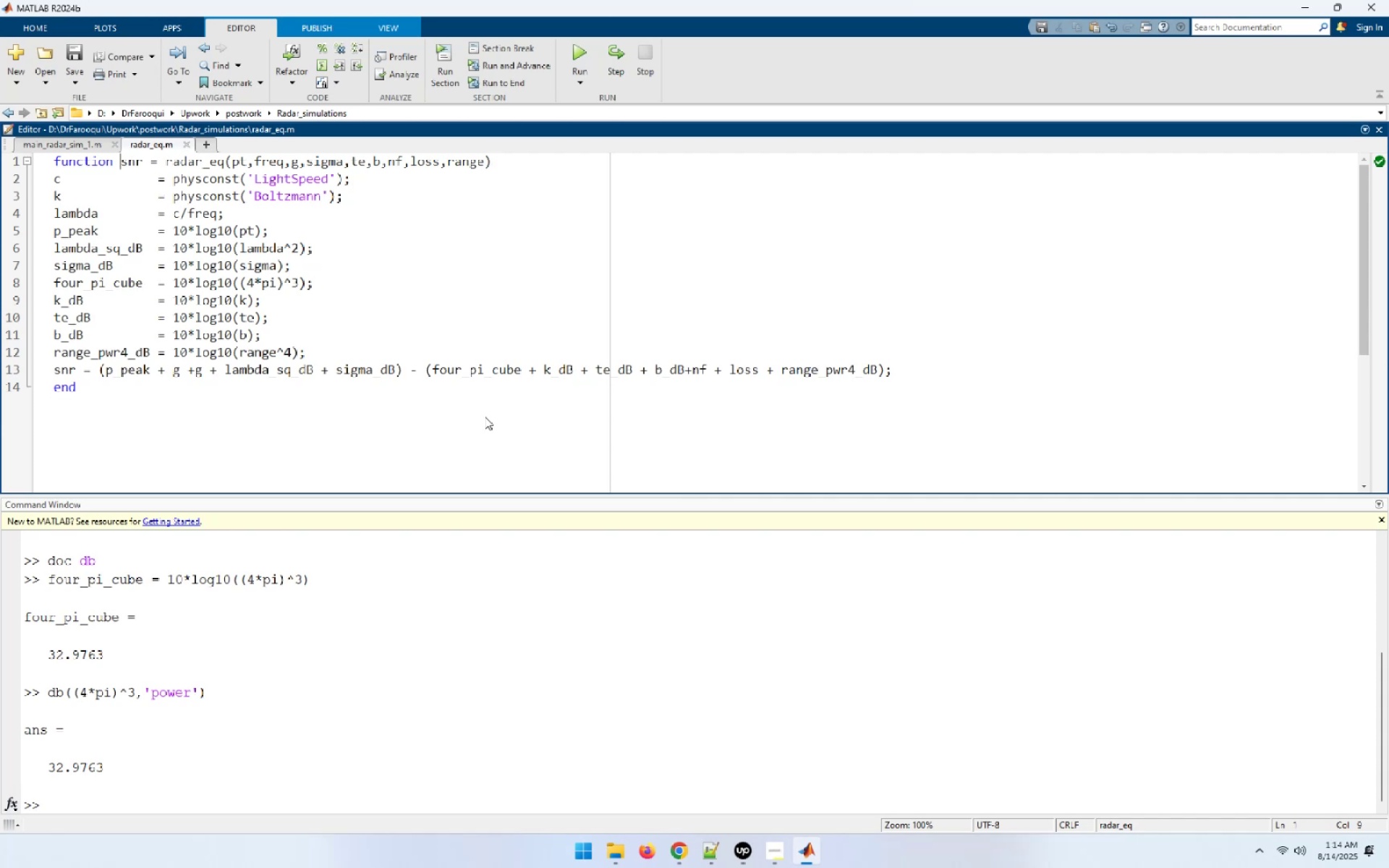 
key(ArrowRight)
 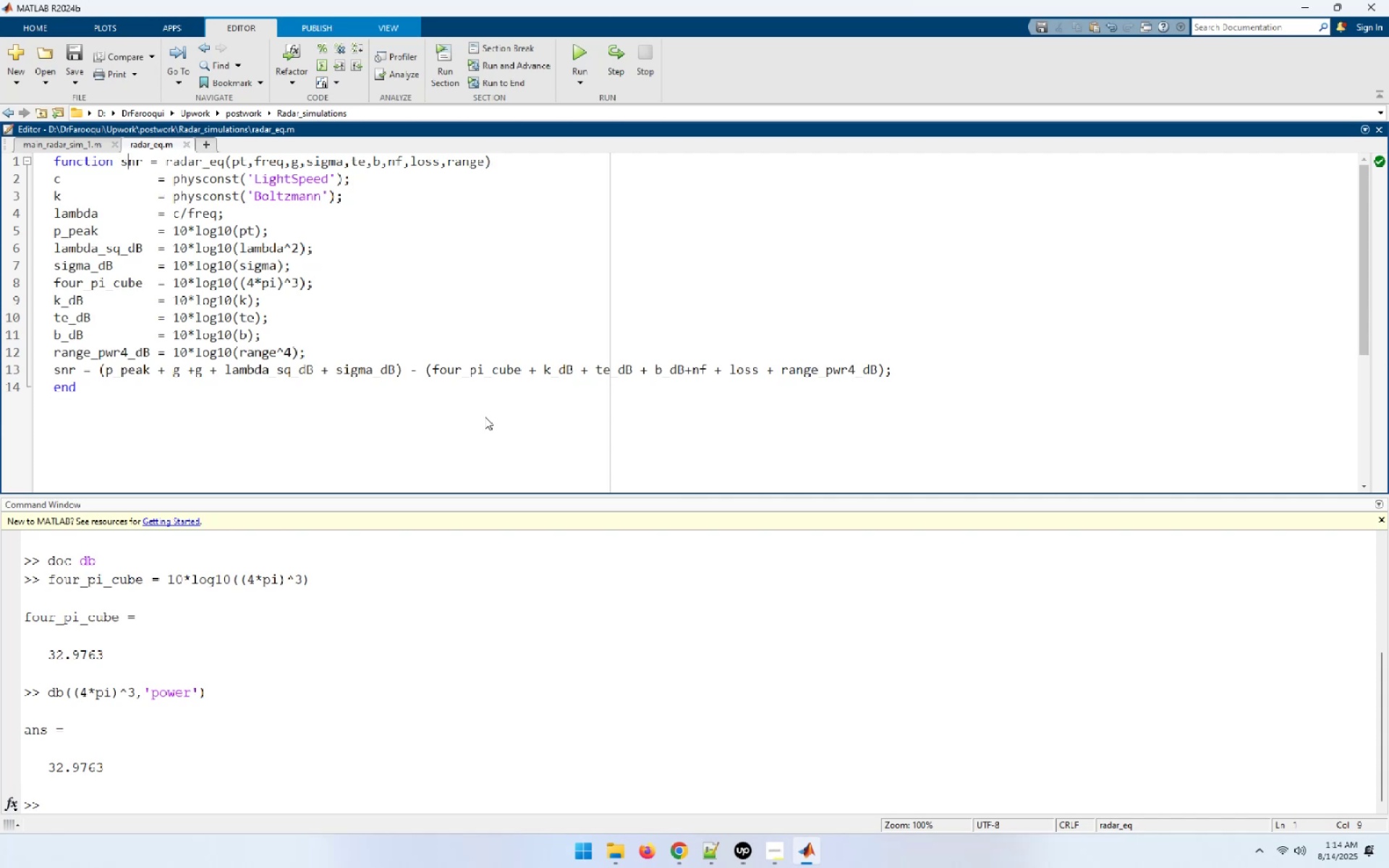 
key(ArrowLeft)
 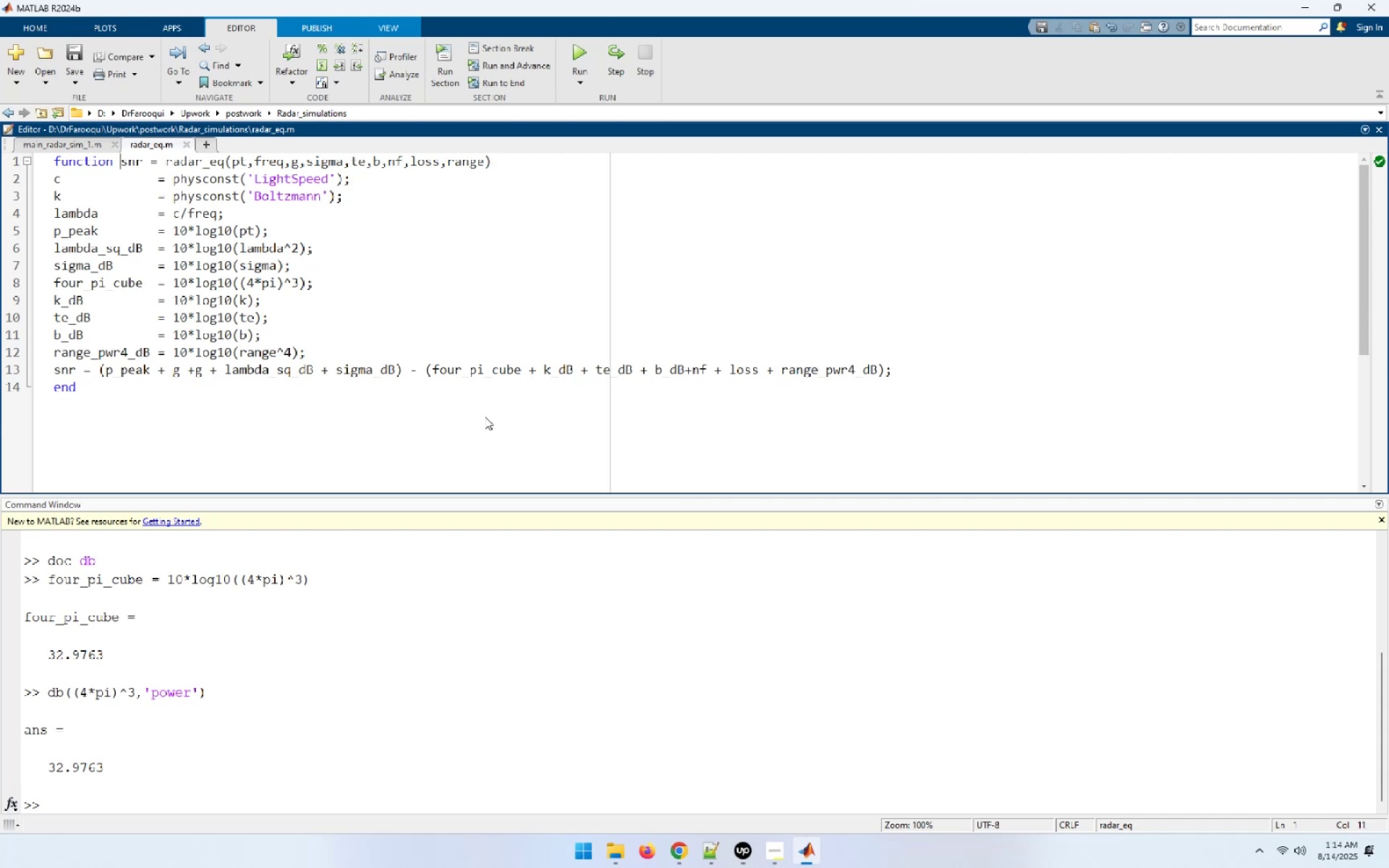 
key(Shift+End)
 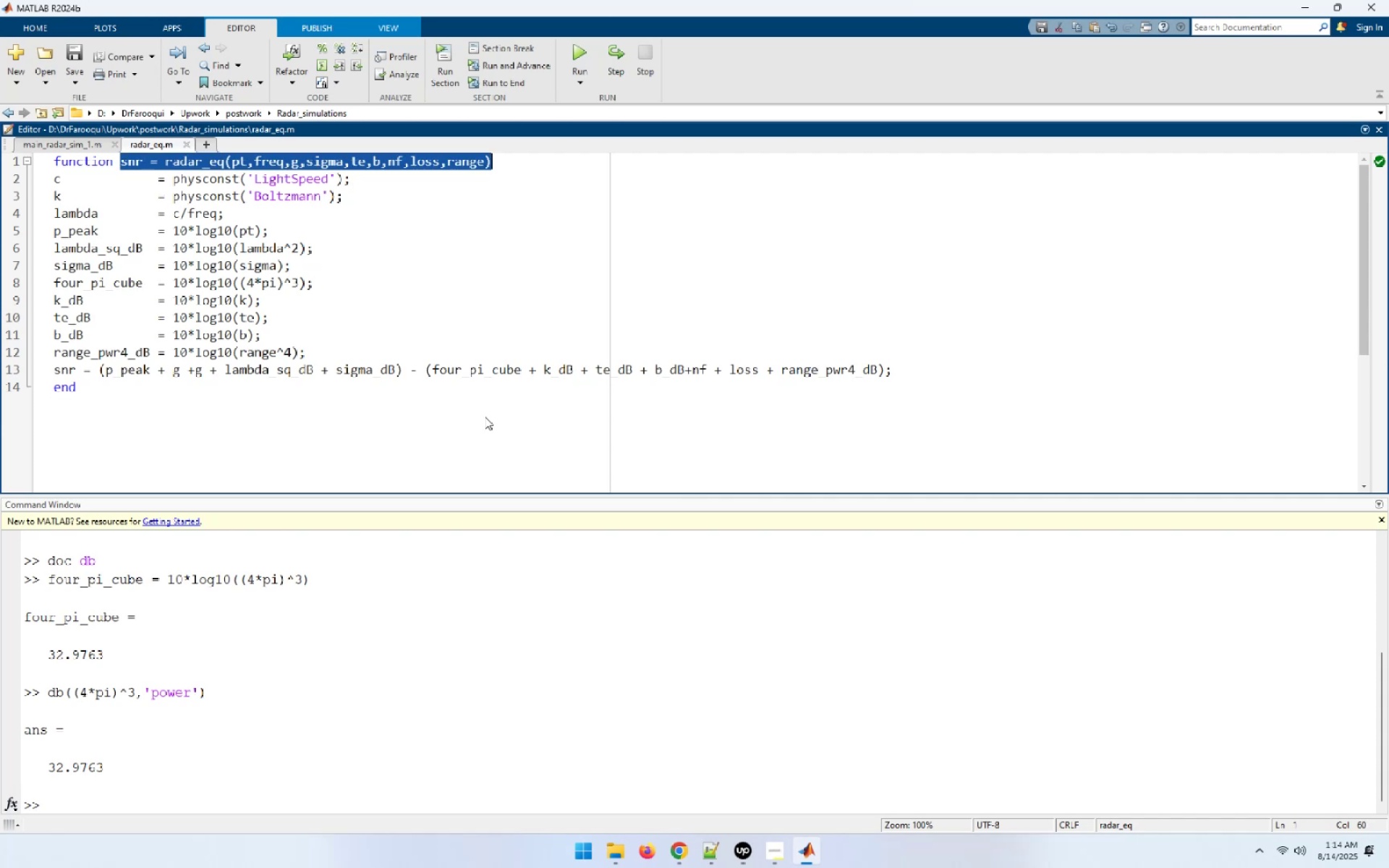 
key(Control+C)
 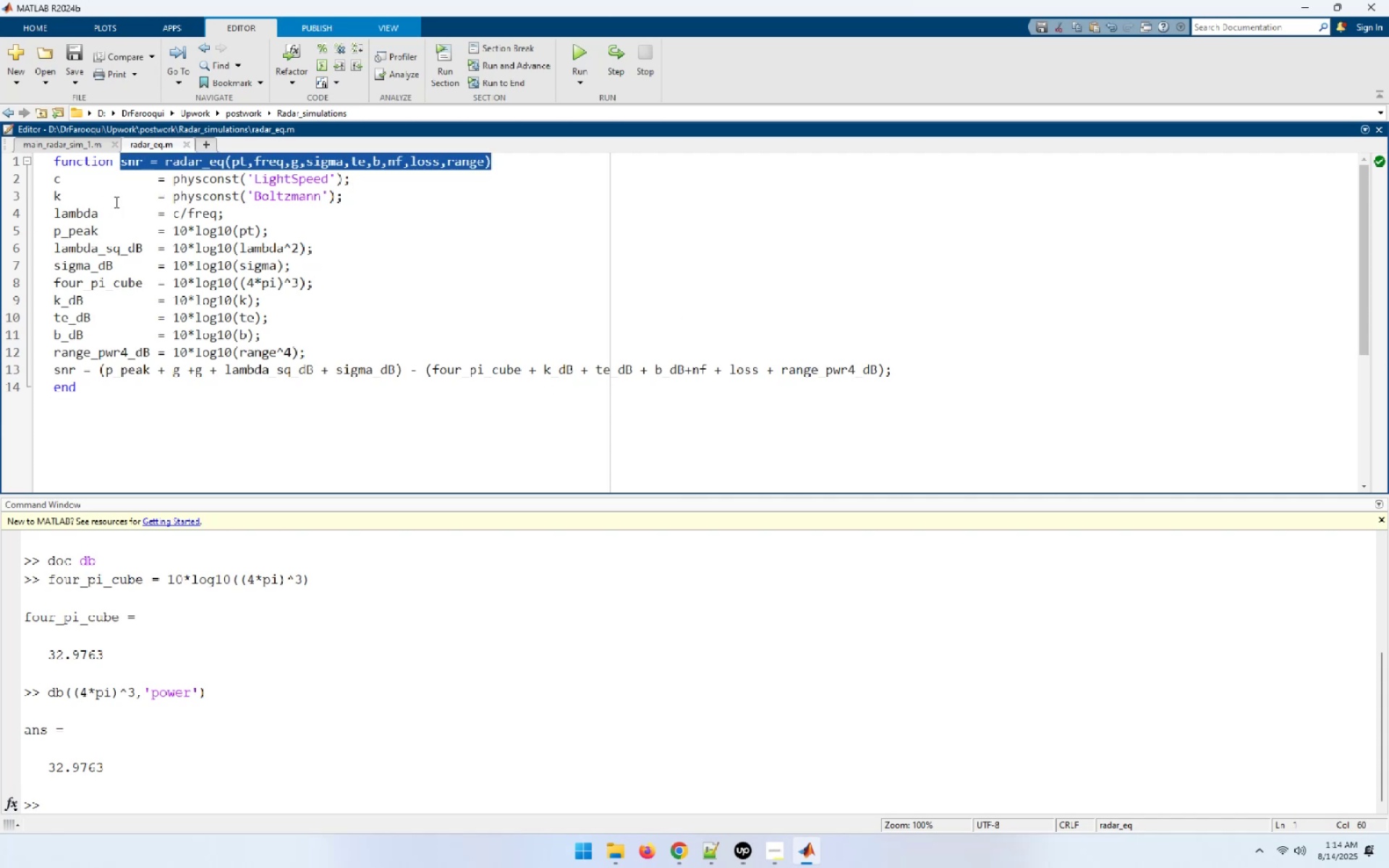 
left_click([54, 138])
 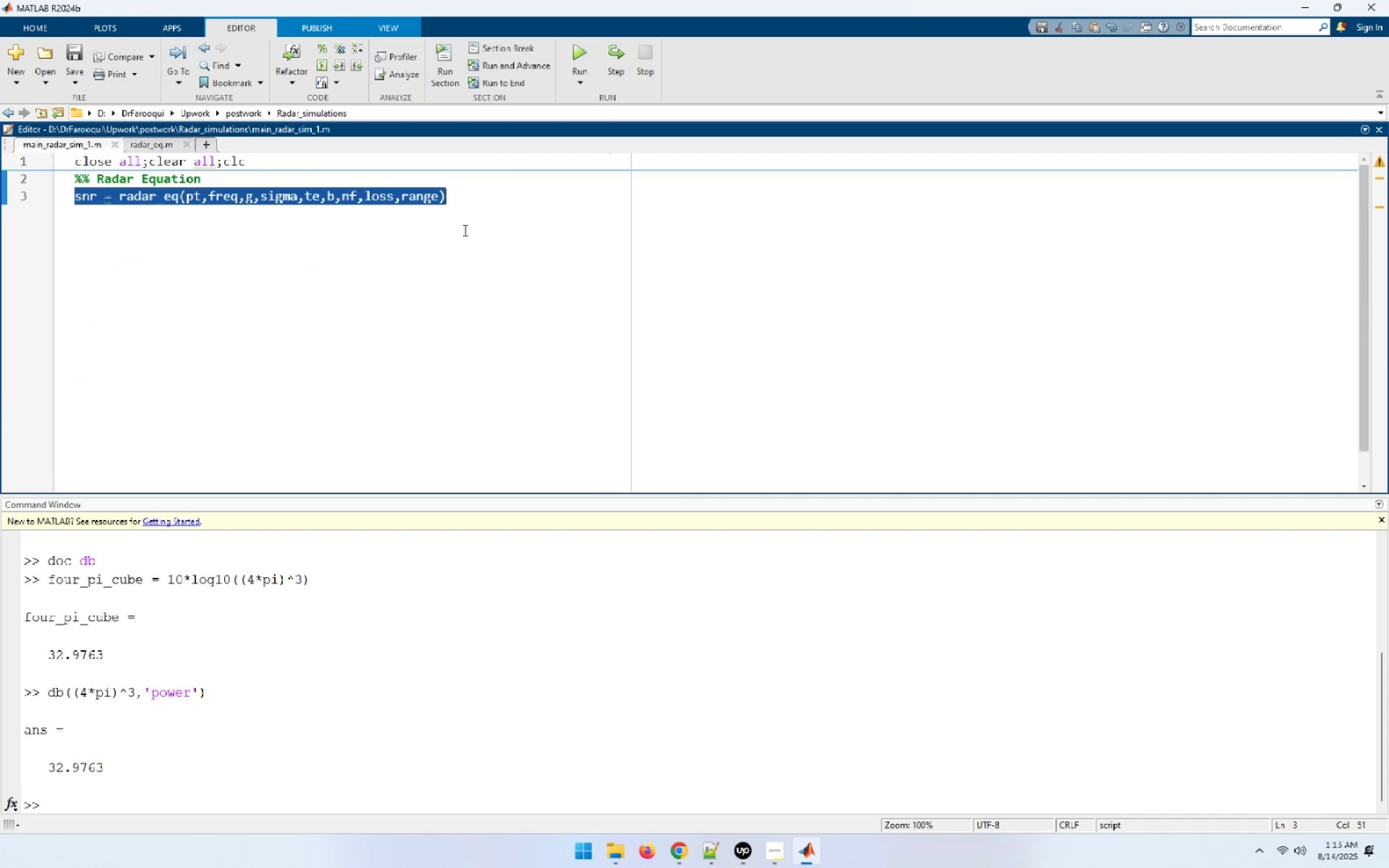 
left_click([506, 210])
 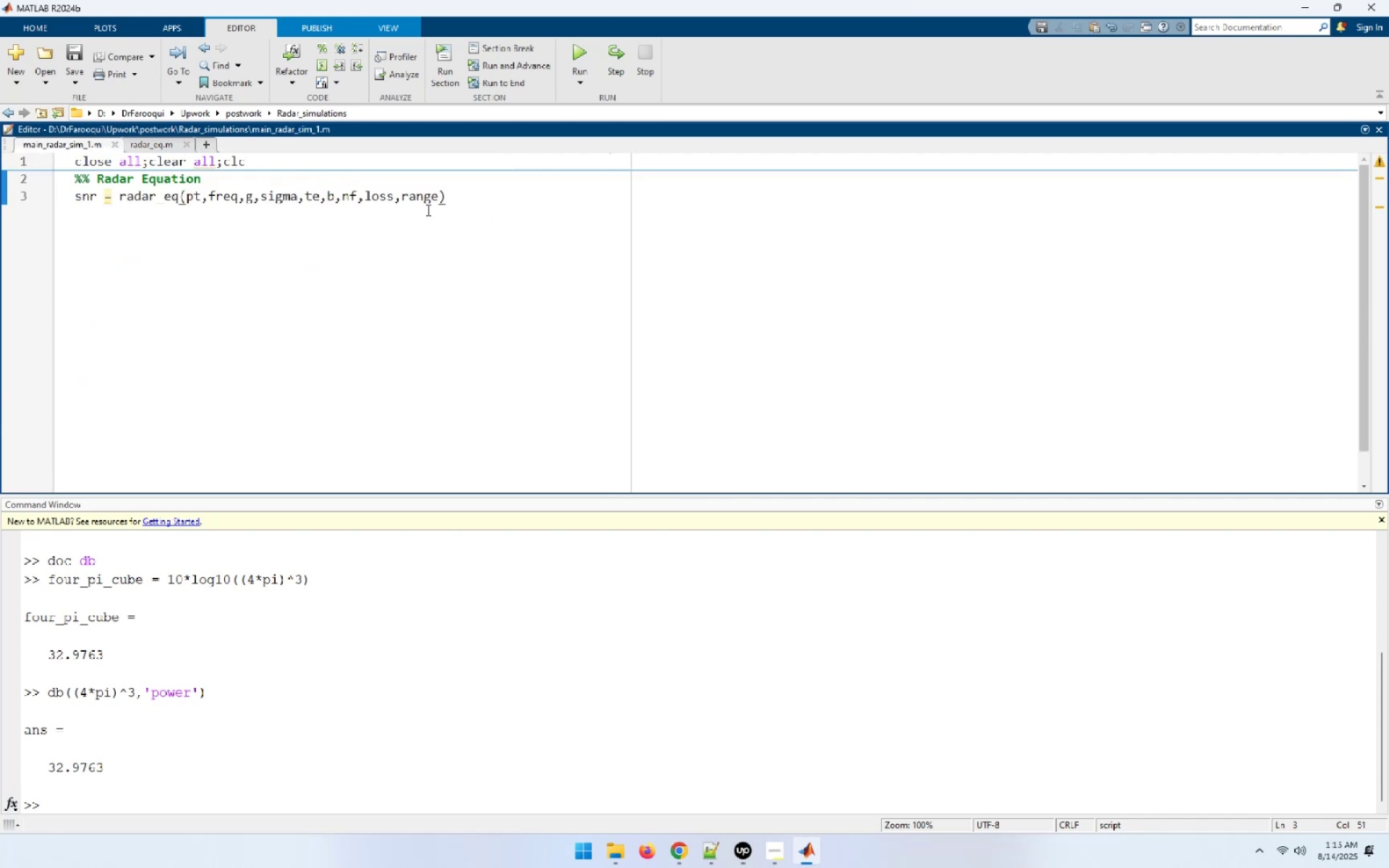 
left_click_drag(start_coordinate=[472, 195], to_coordinate=[65, 196])
 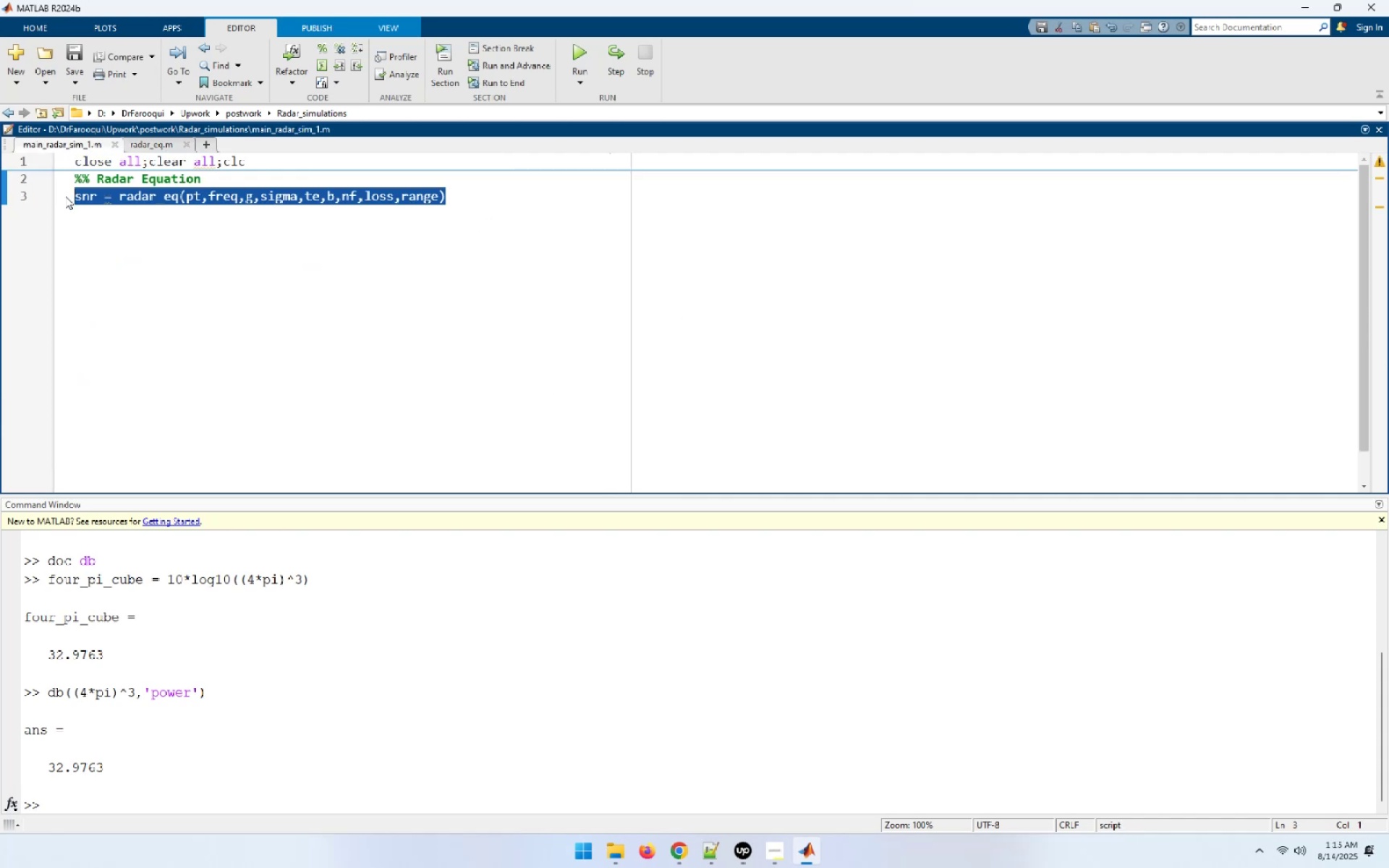 
key(Control+ControlLeft)
 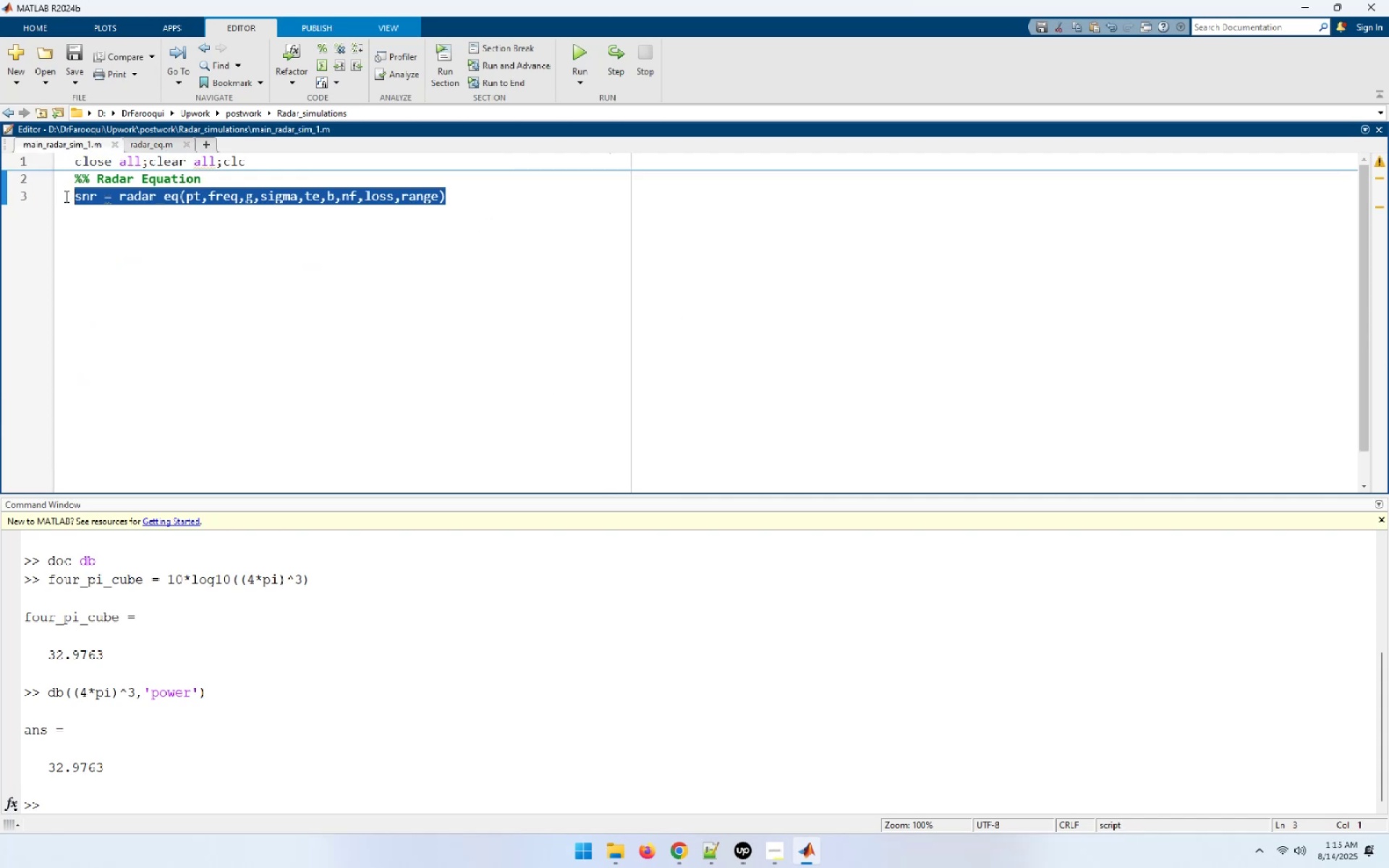 
key(Control+V)
 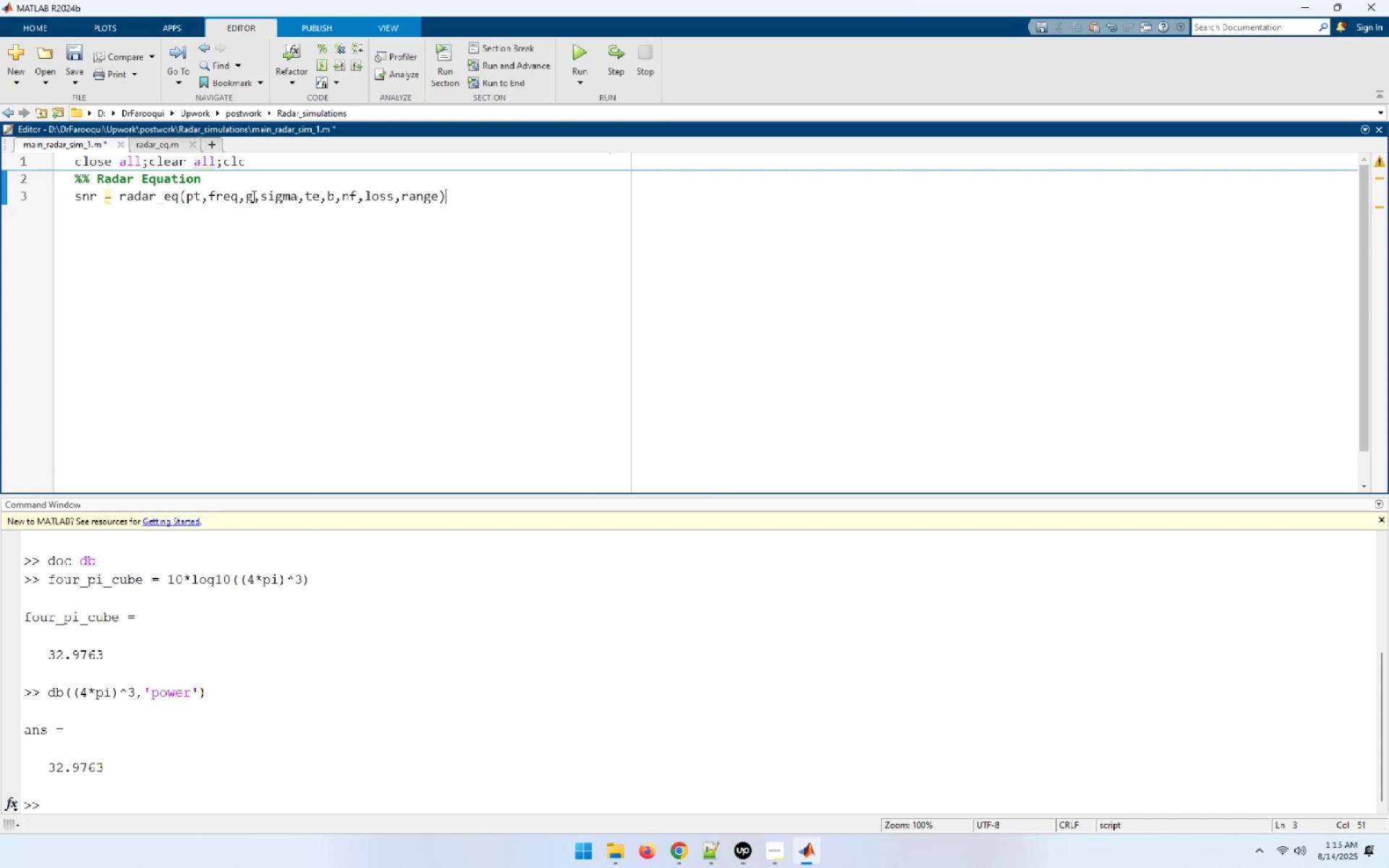 
left_click([235, 187])
 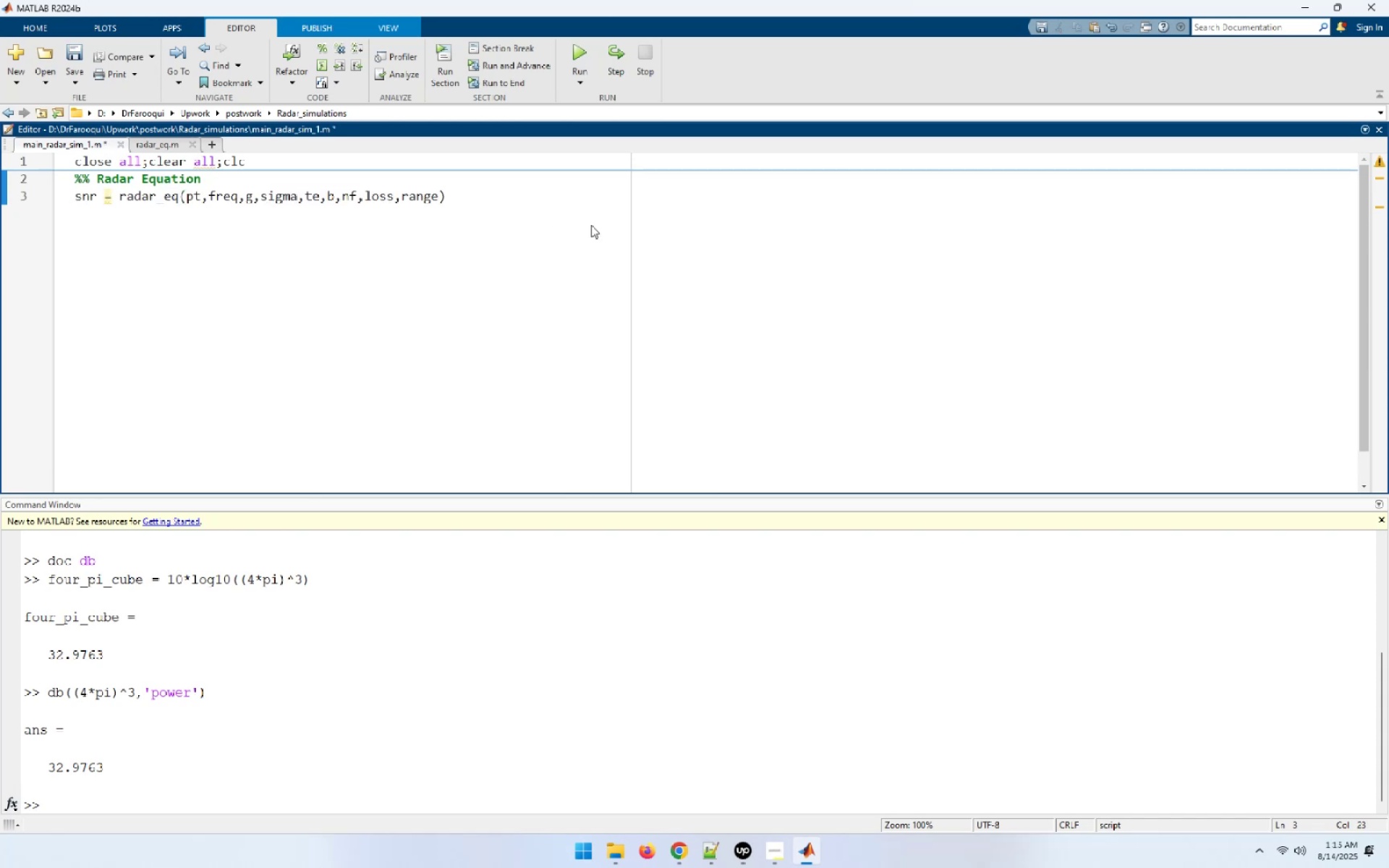 
key(ArrowLeft)
 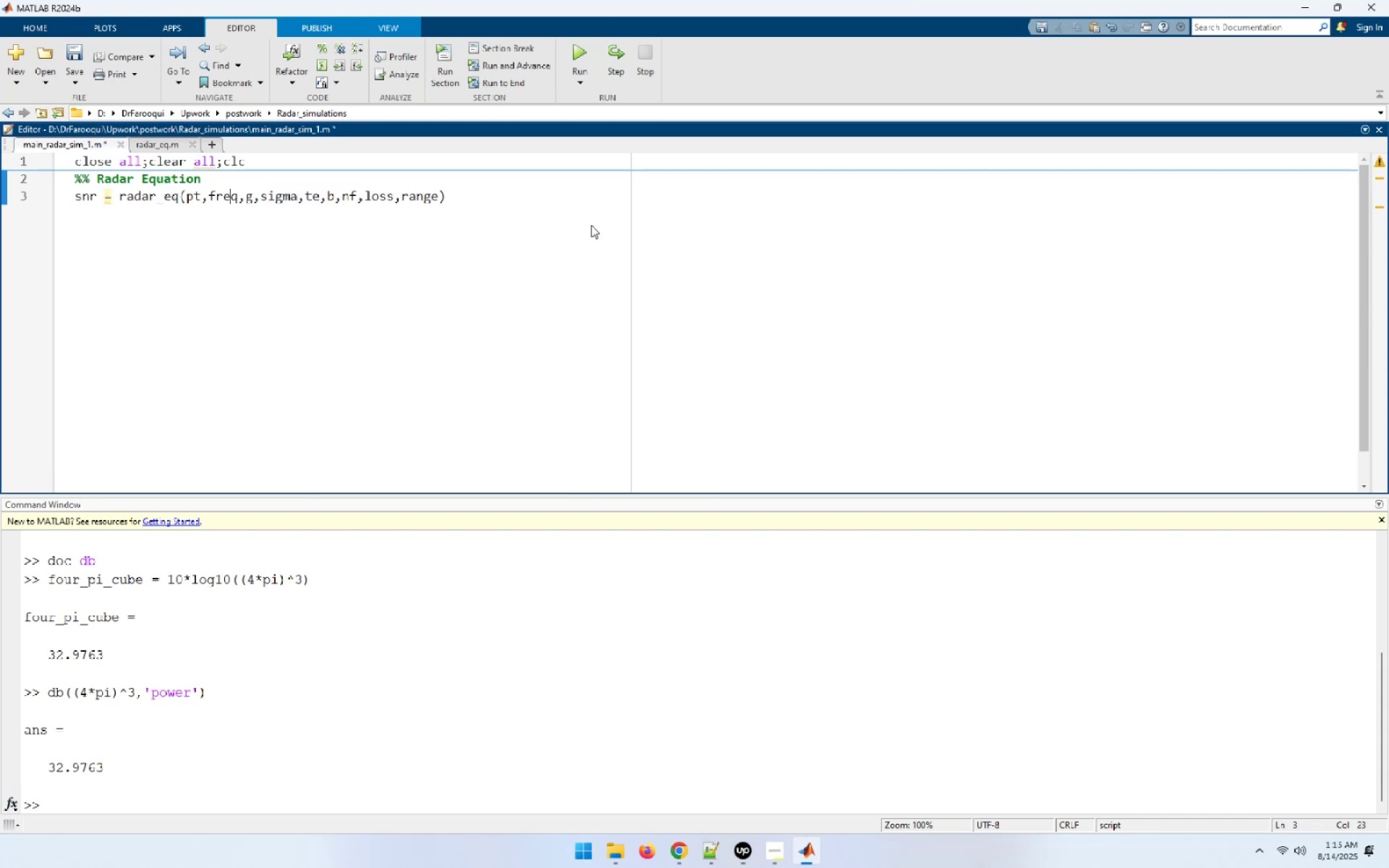 
key(ArrowLeft)
 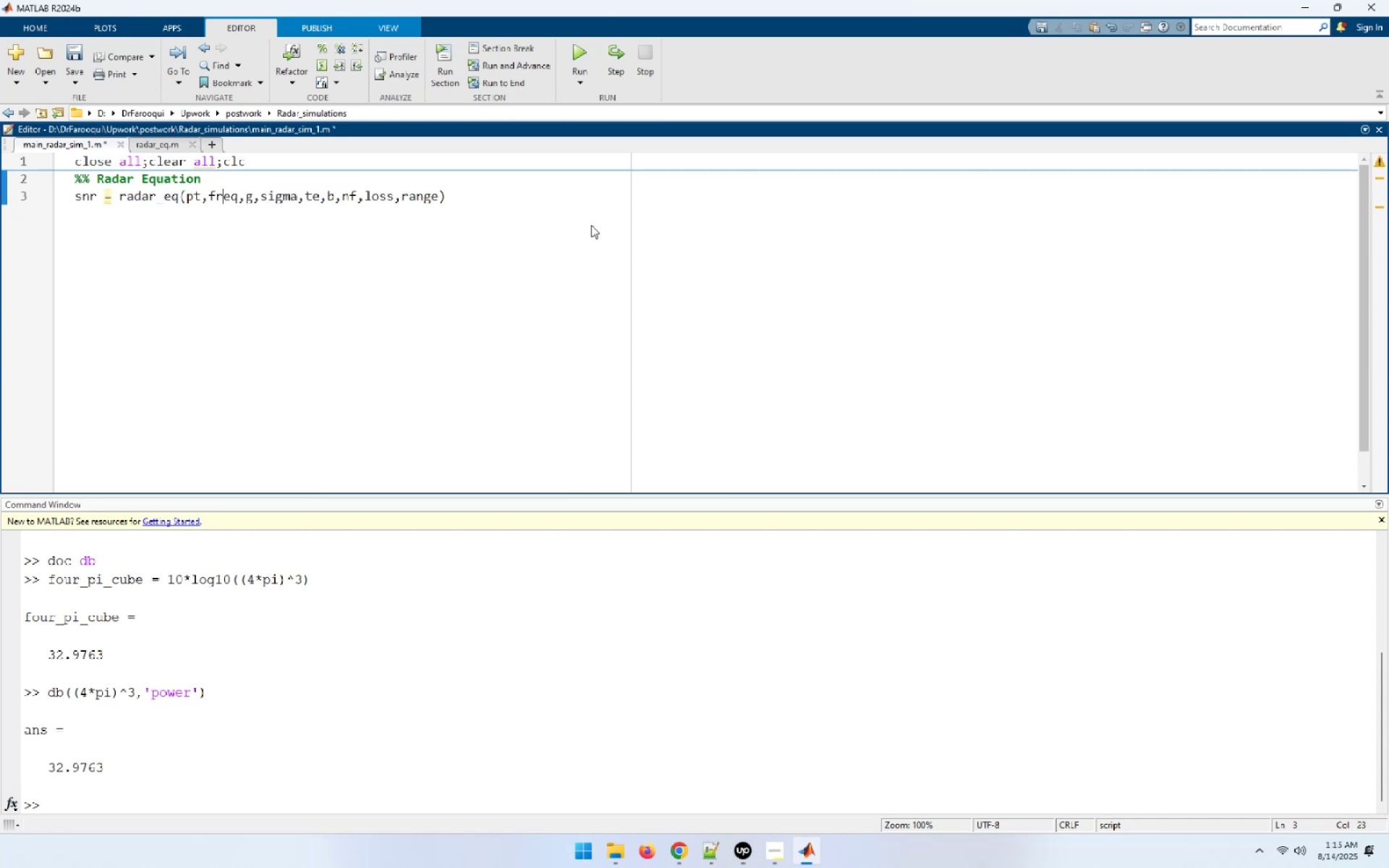 
key(ArrowLeft)
 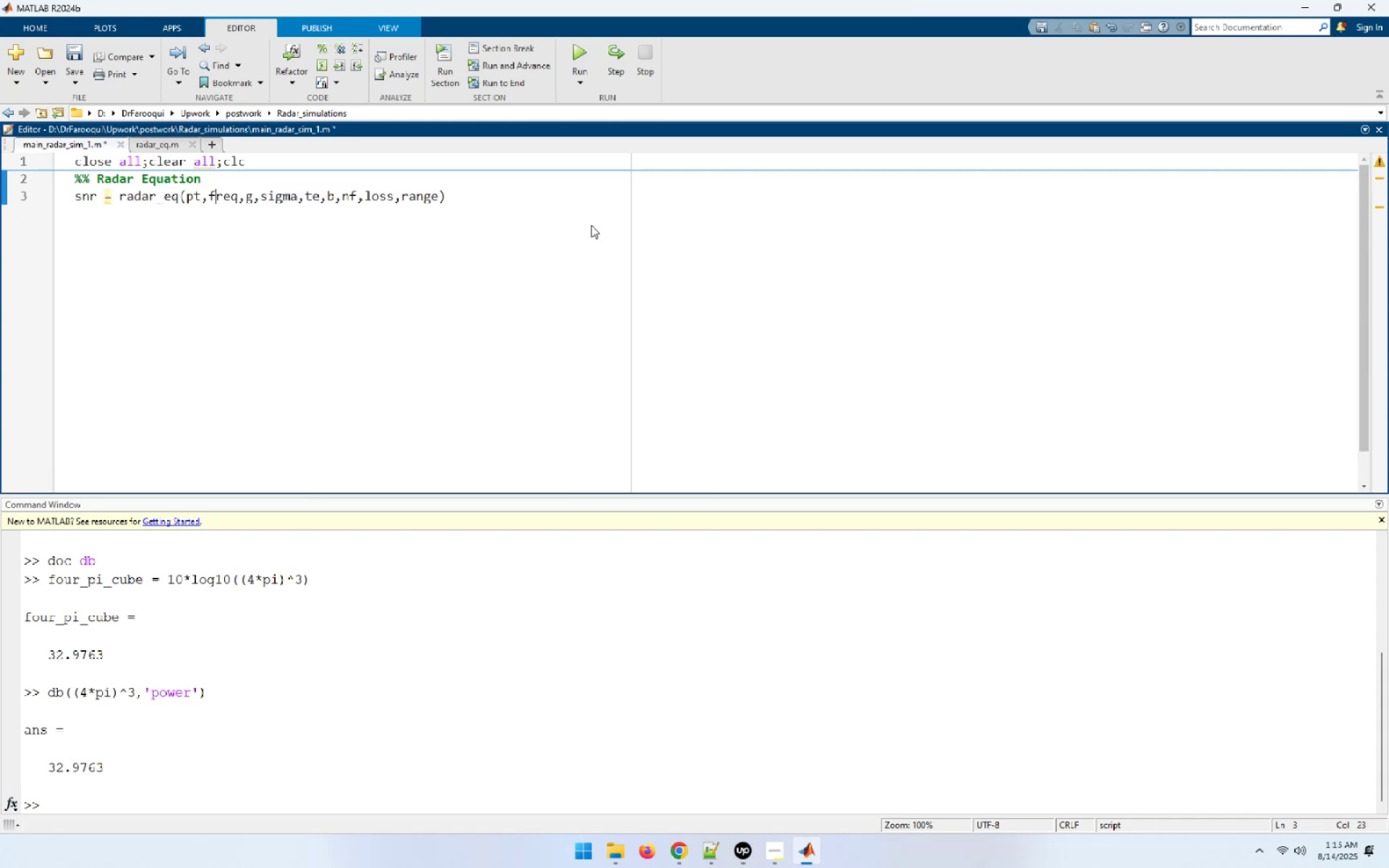 
key(ArrowLeft)
 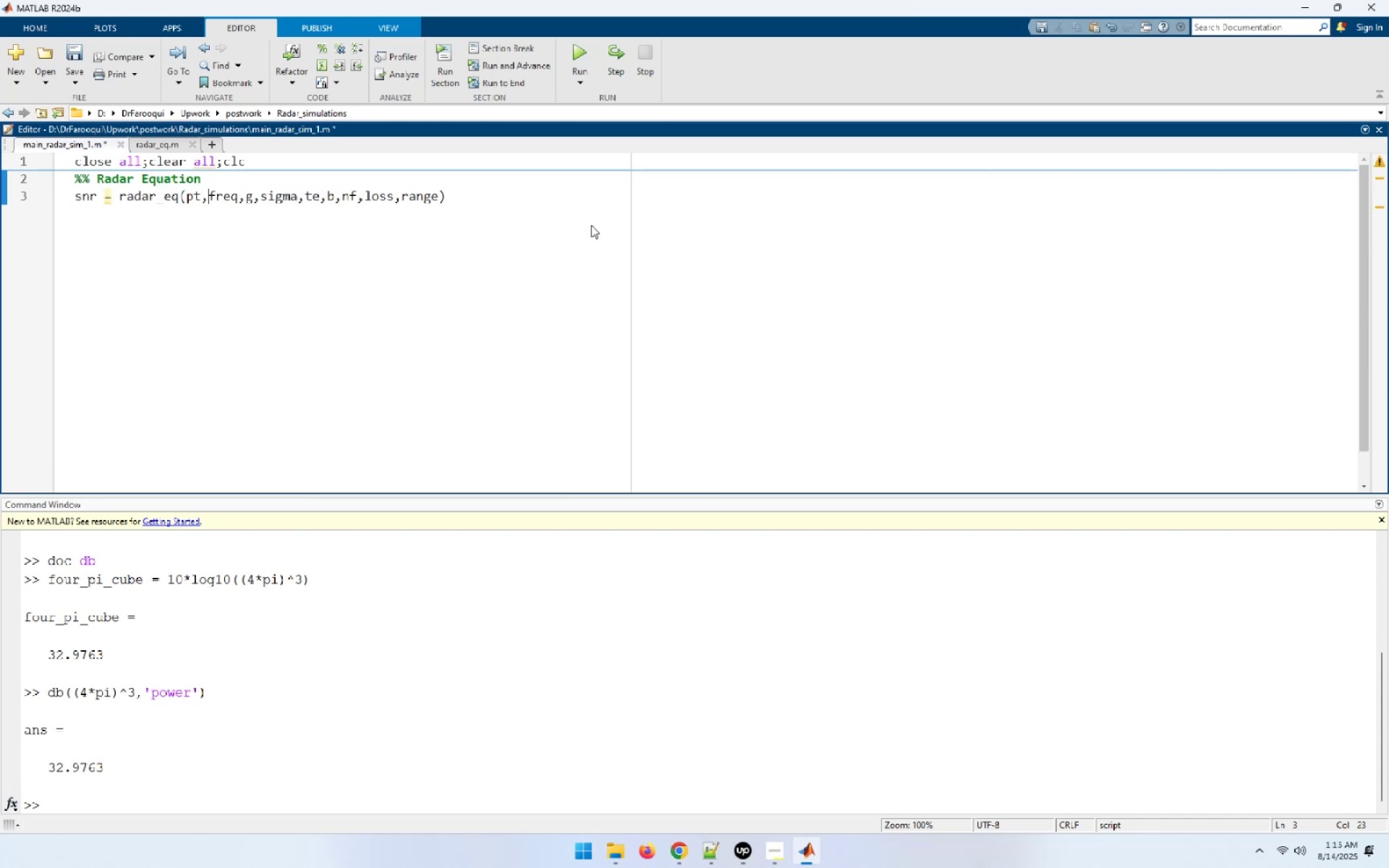 
key(ArrowLeft)
 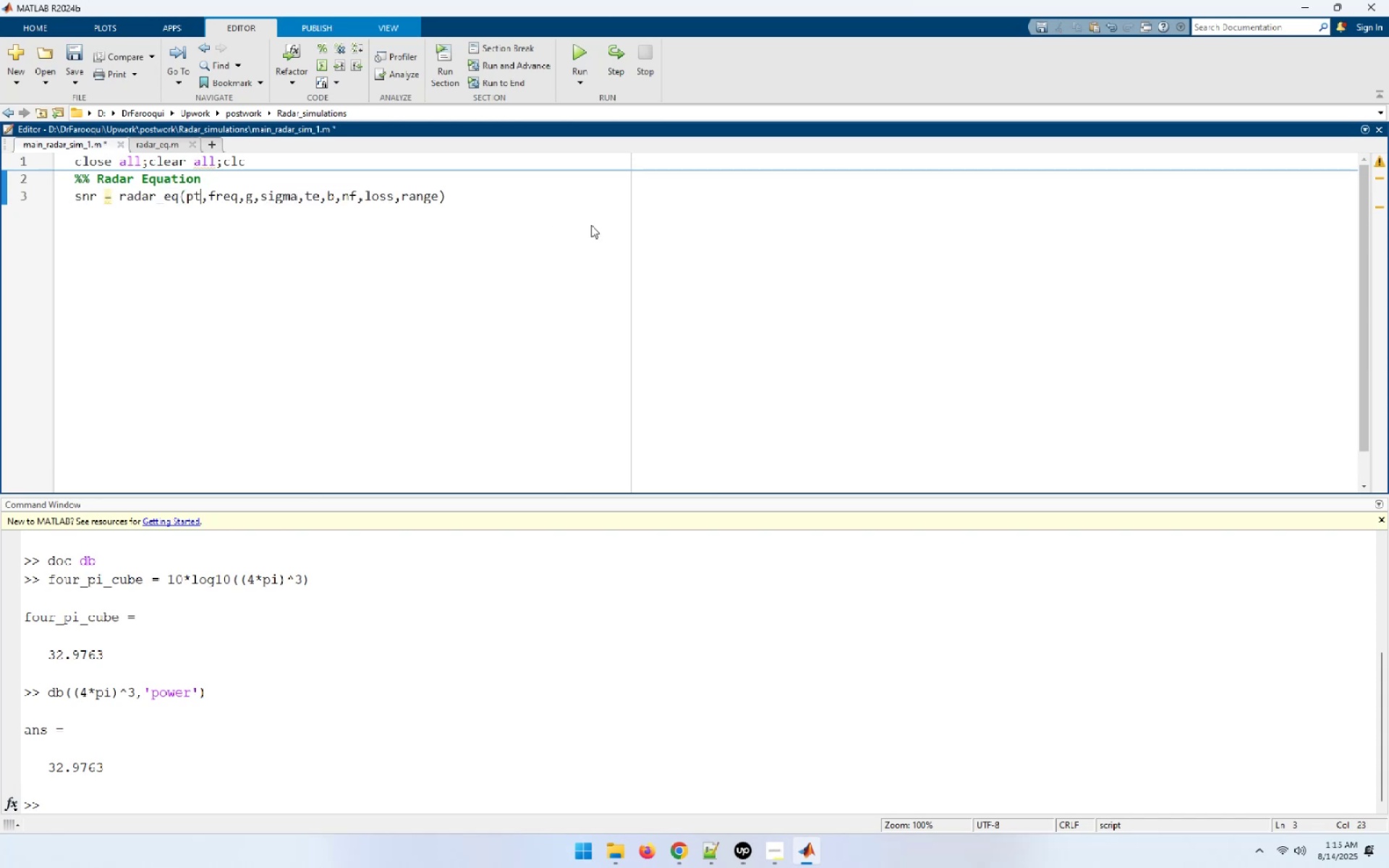 
key(ArrowLeft)
 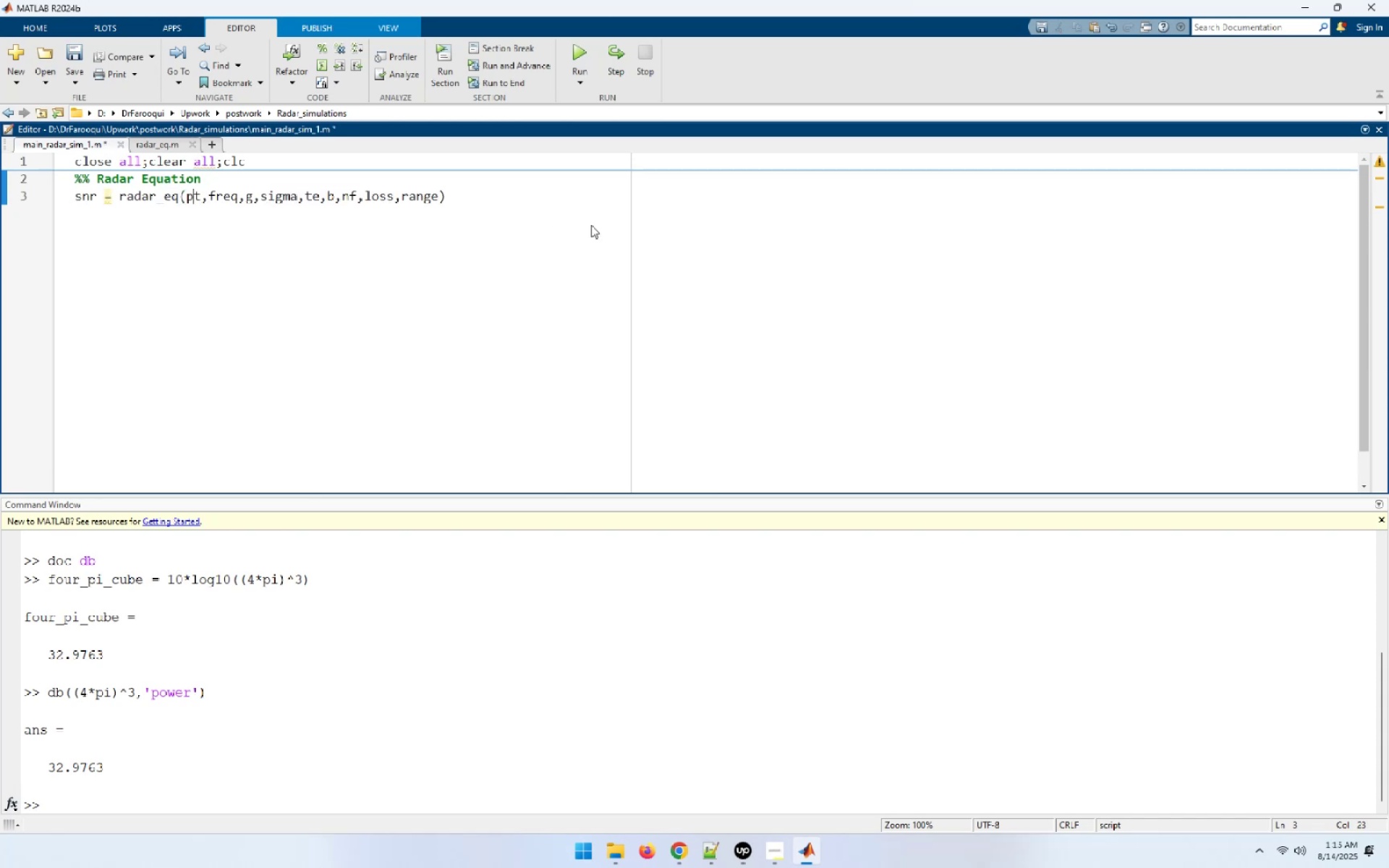 
key(ArrowLeft)
 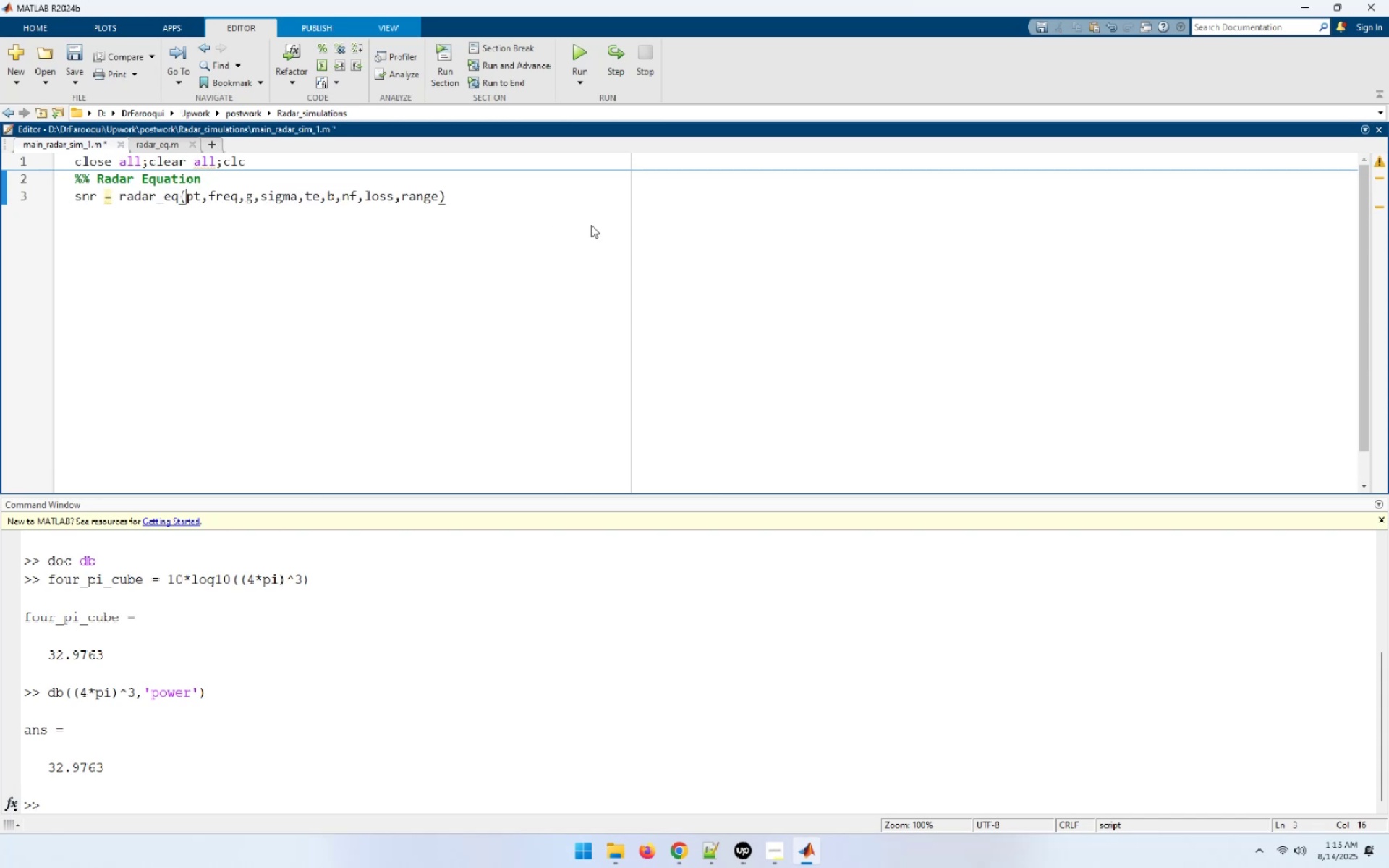 
key(Shift+End)
 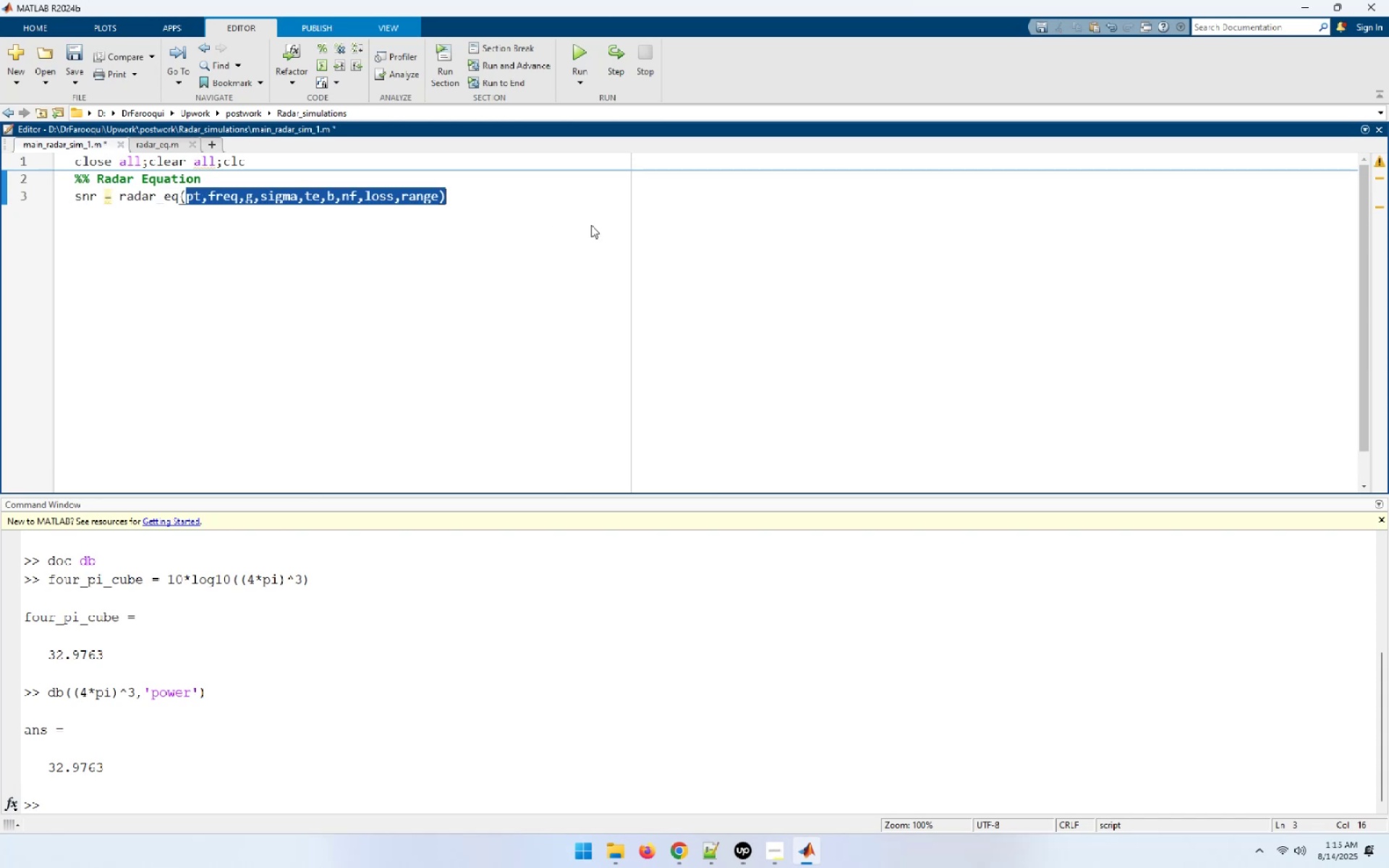 
key(Shift+ArrowLeft)
 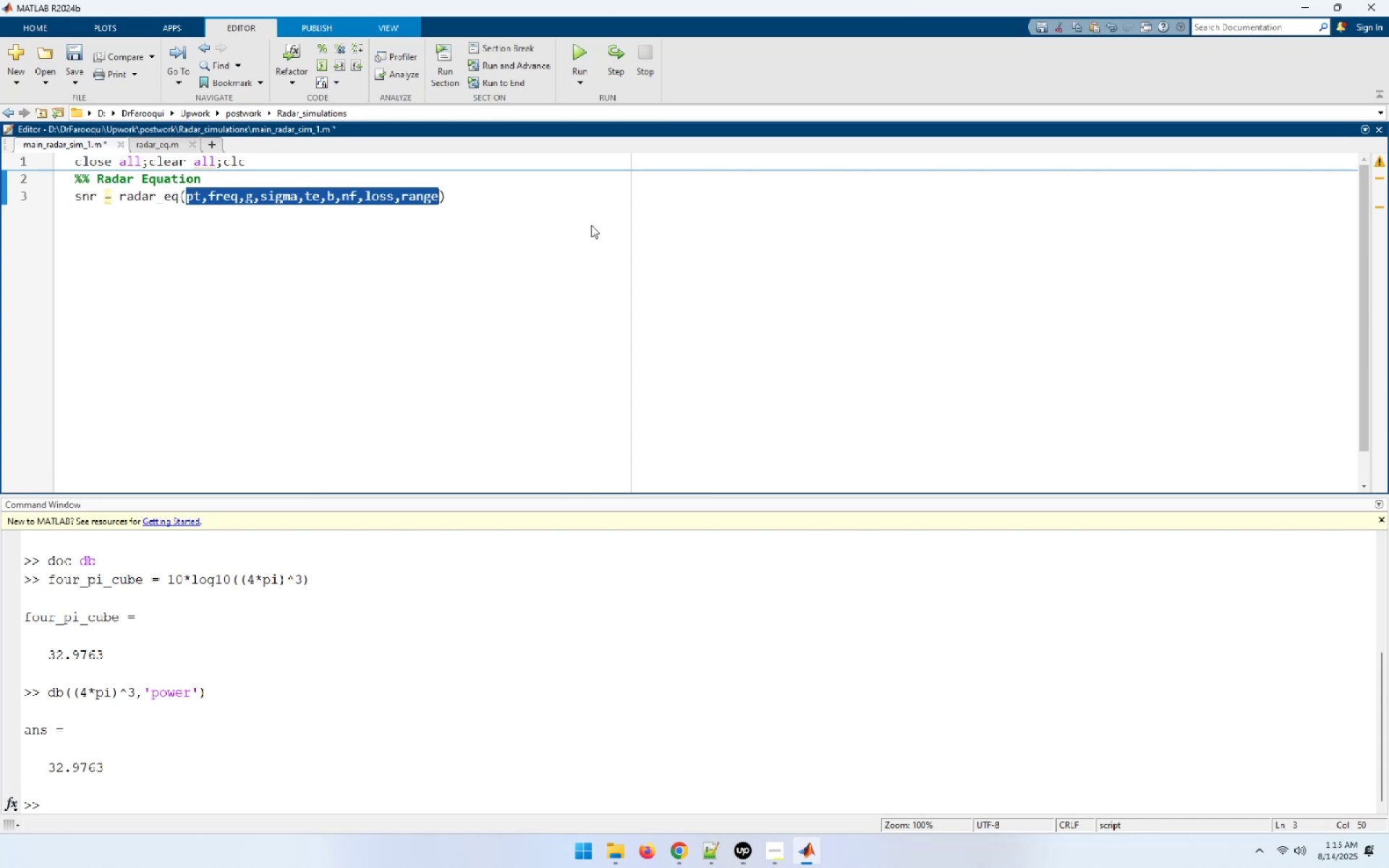 
key(Control+C)
 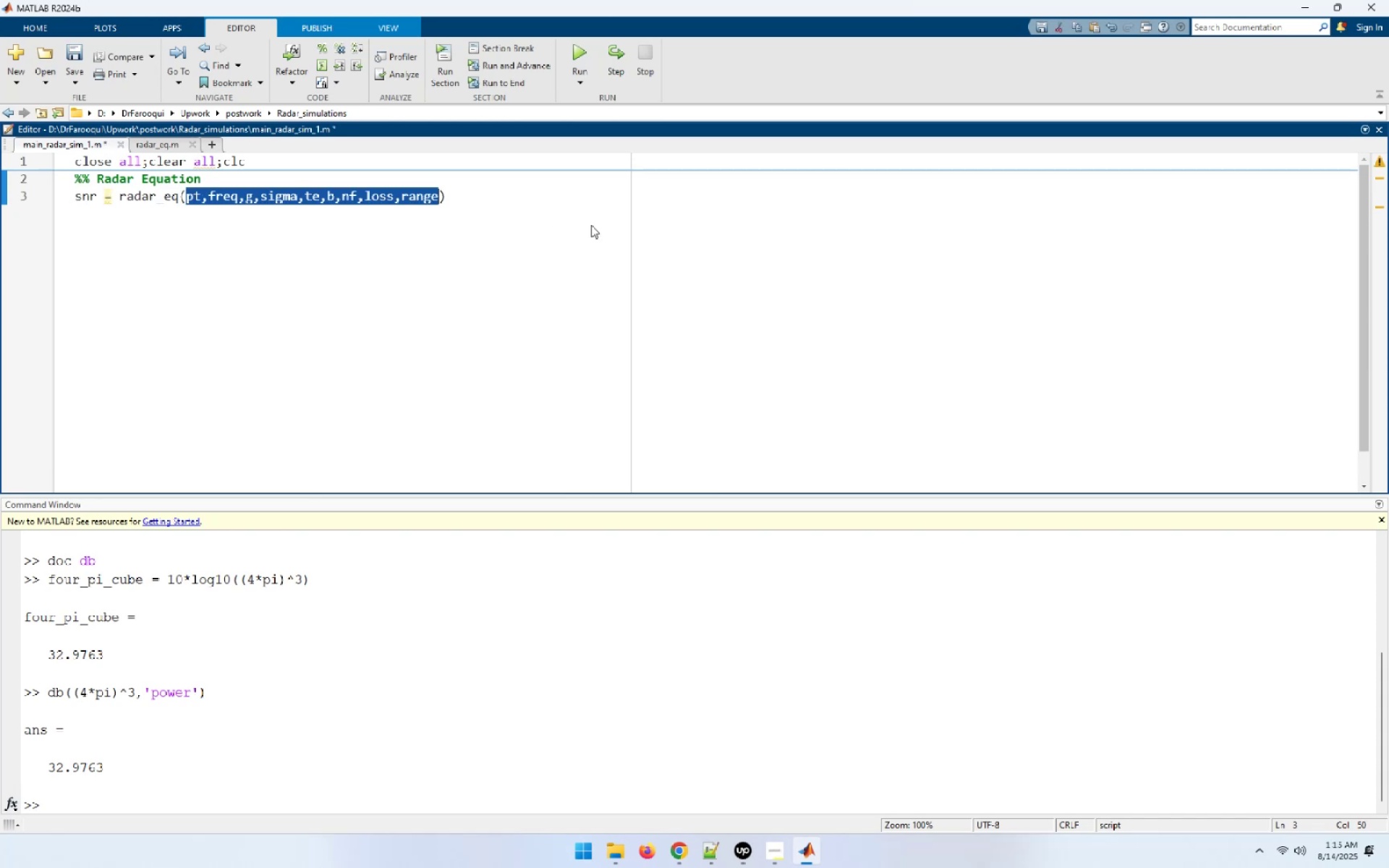 
key(ArrowUp)
 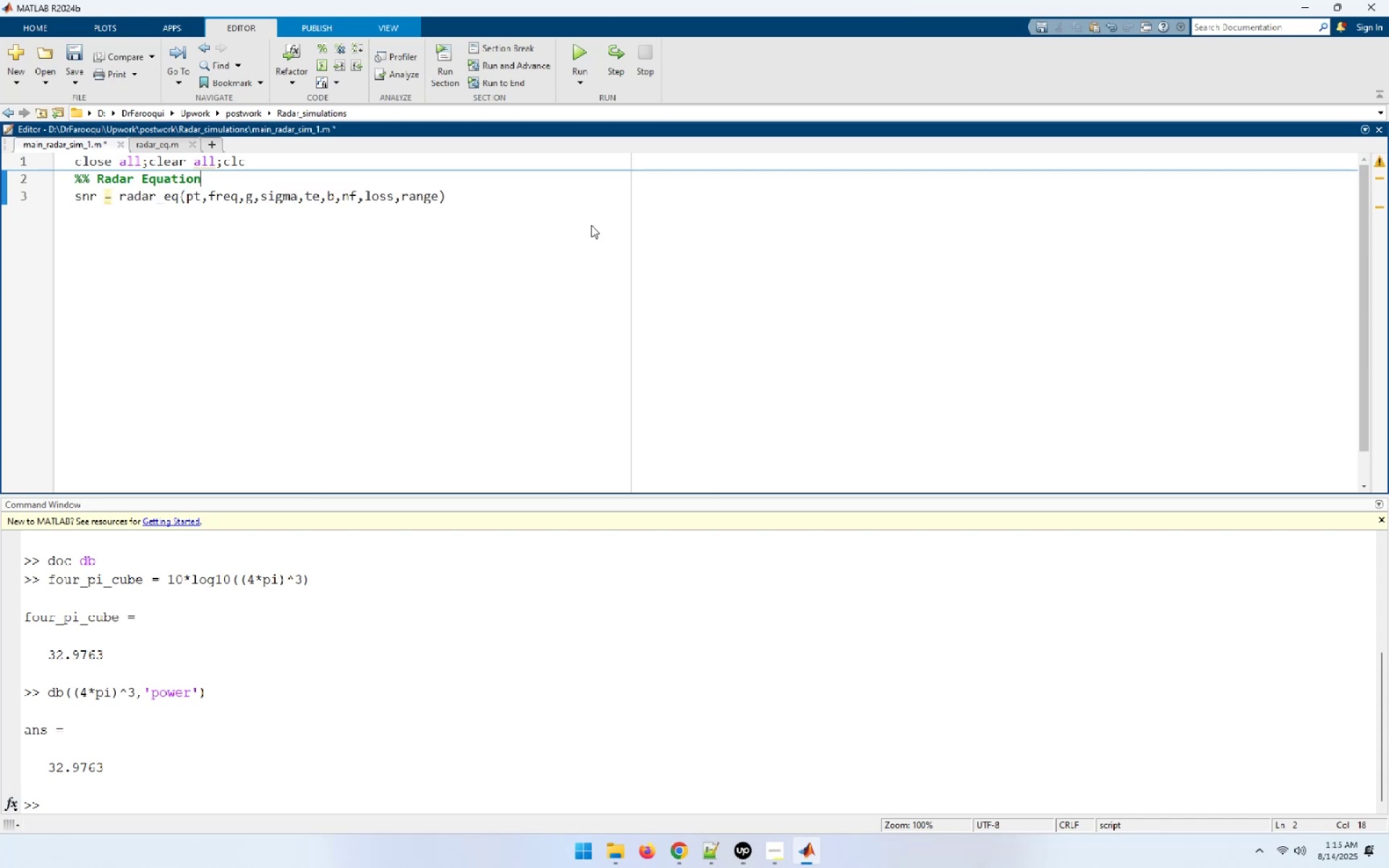 
key(NumpadEnter)
 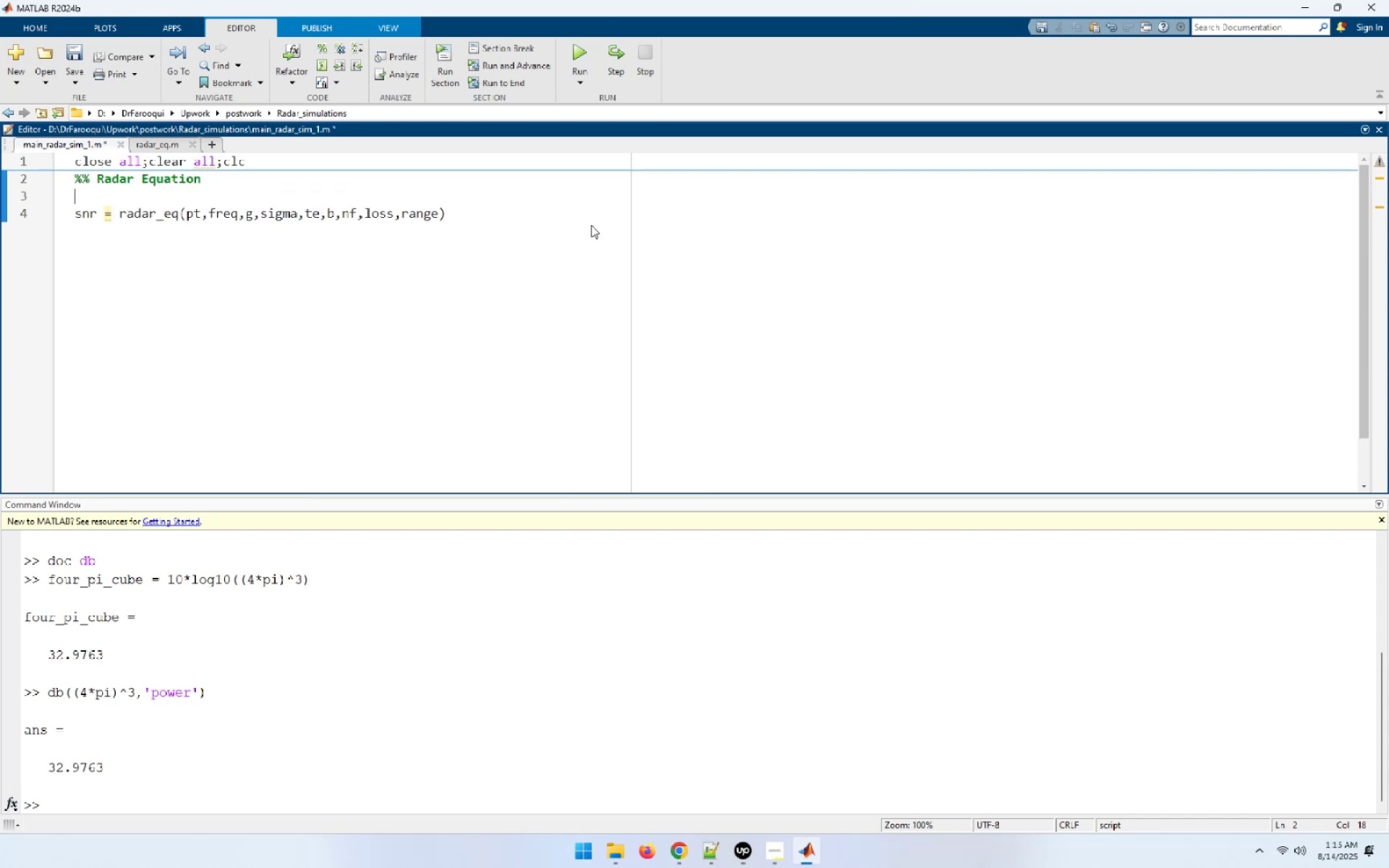 
key(Control+ControlLeft)
 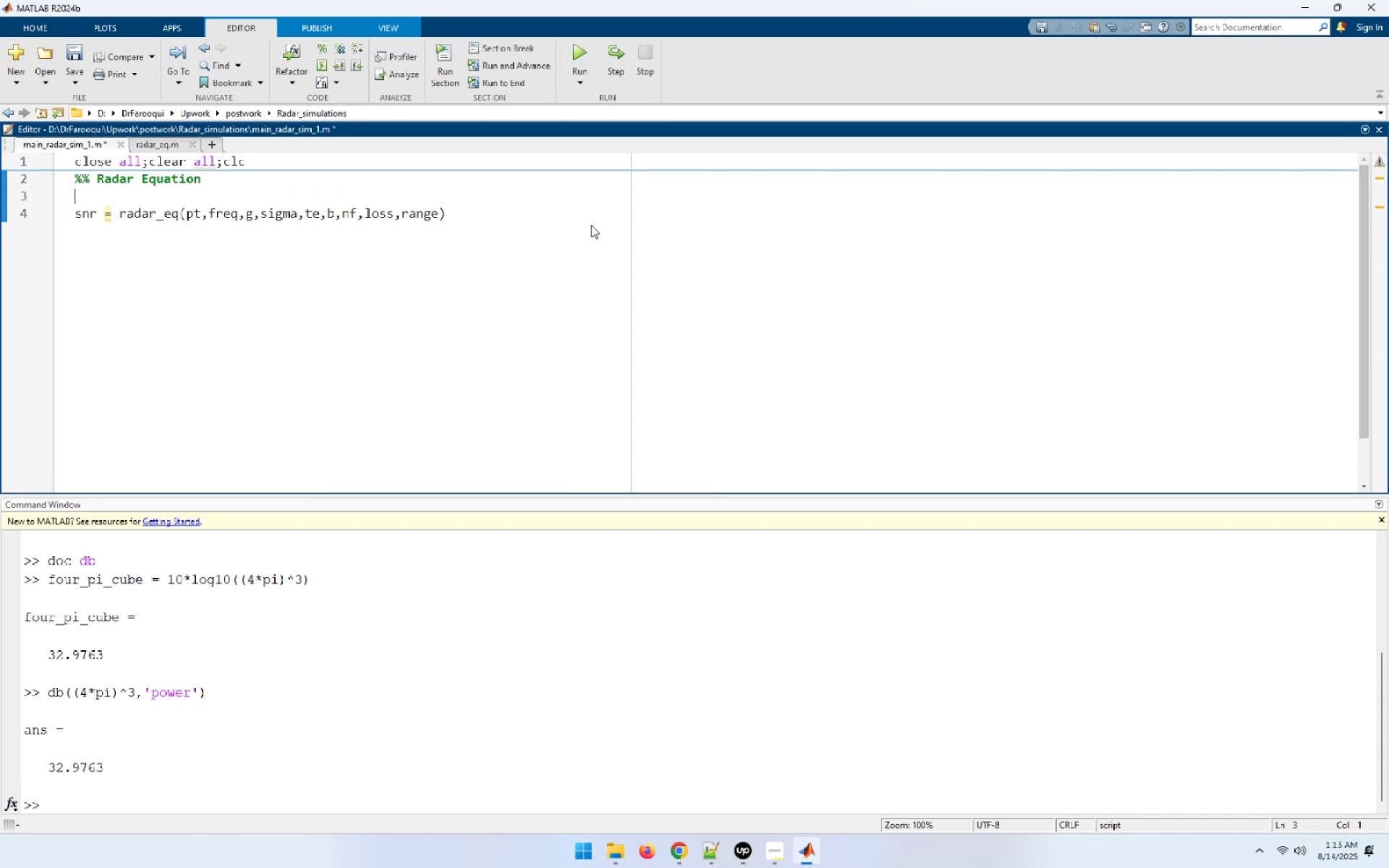 
key(Control+V)
 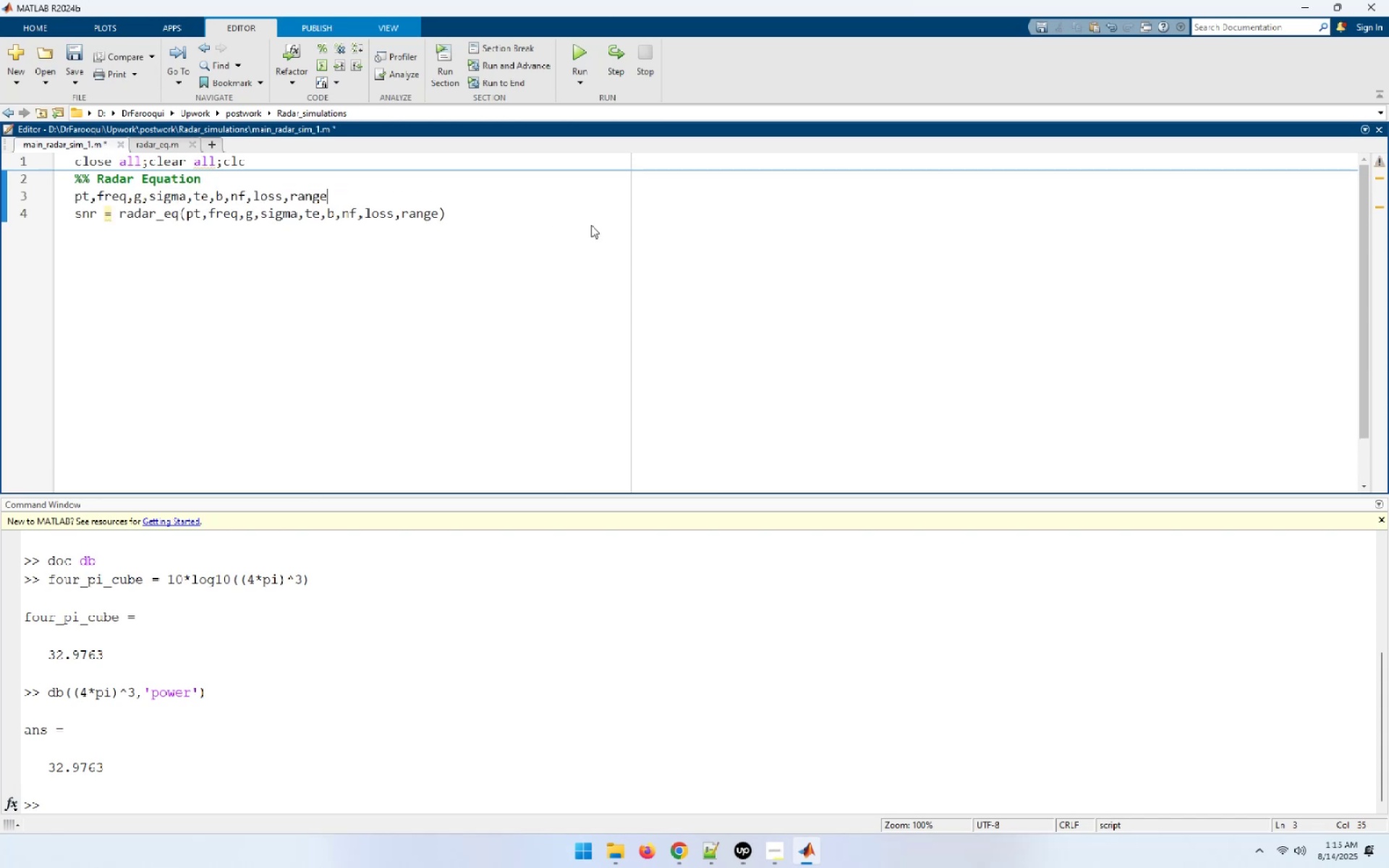 
key(Home)
 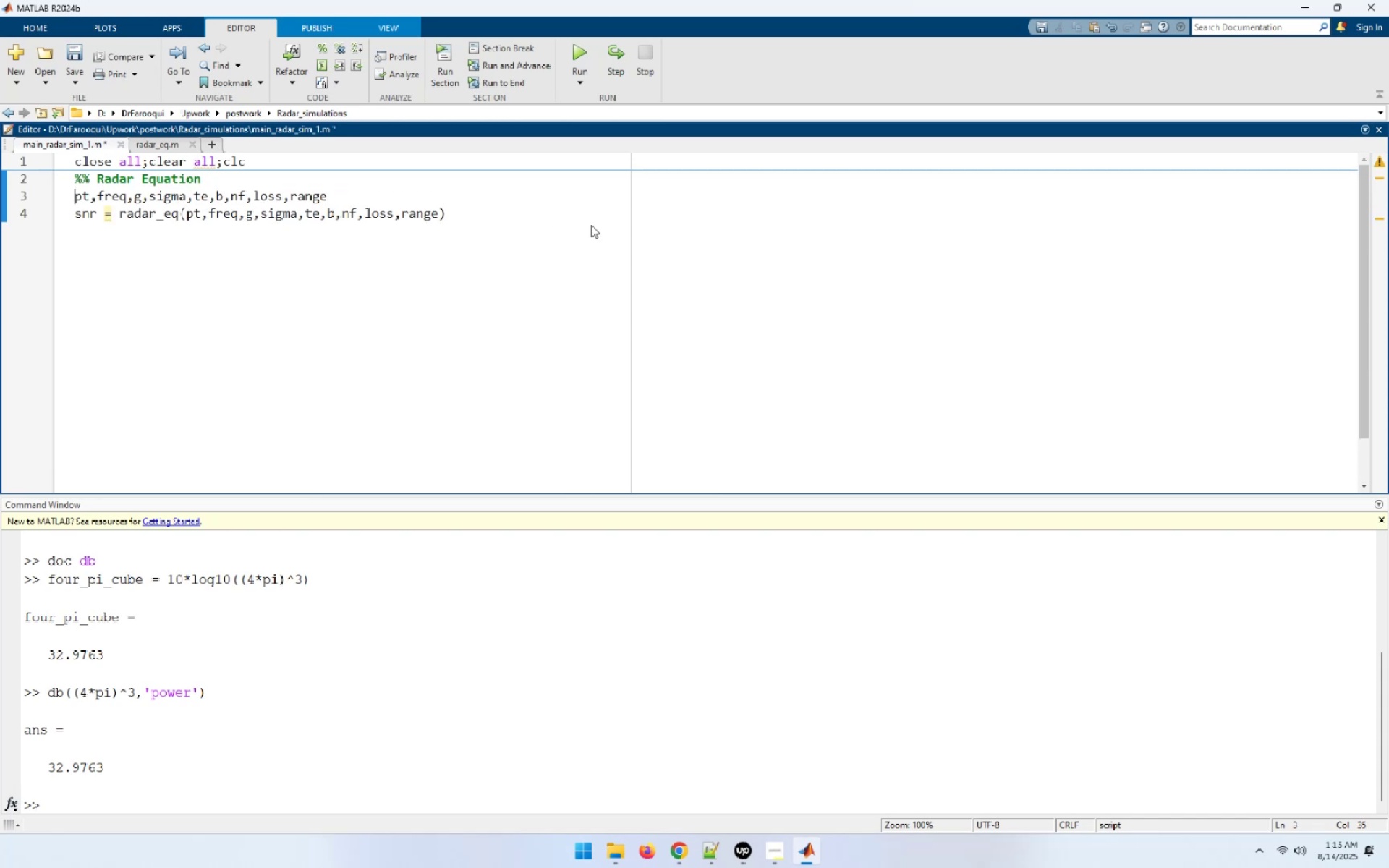 
key(ArrowRight)
 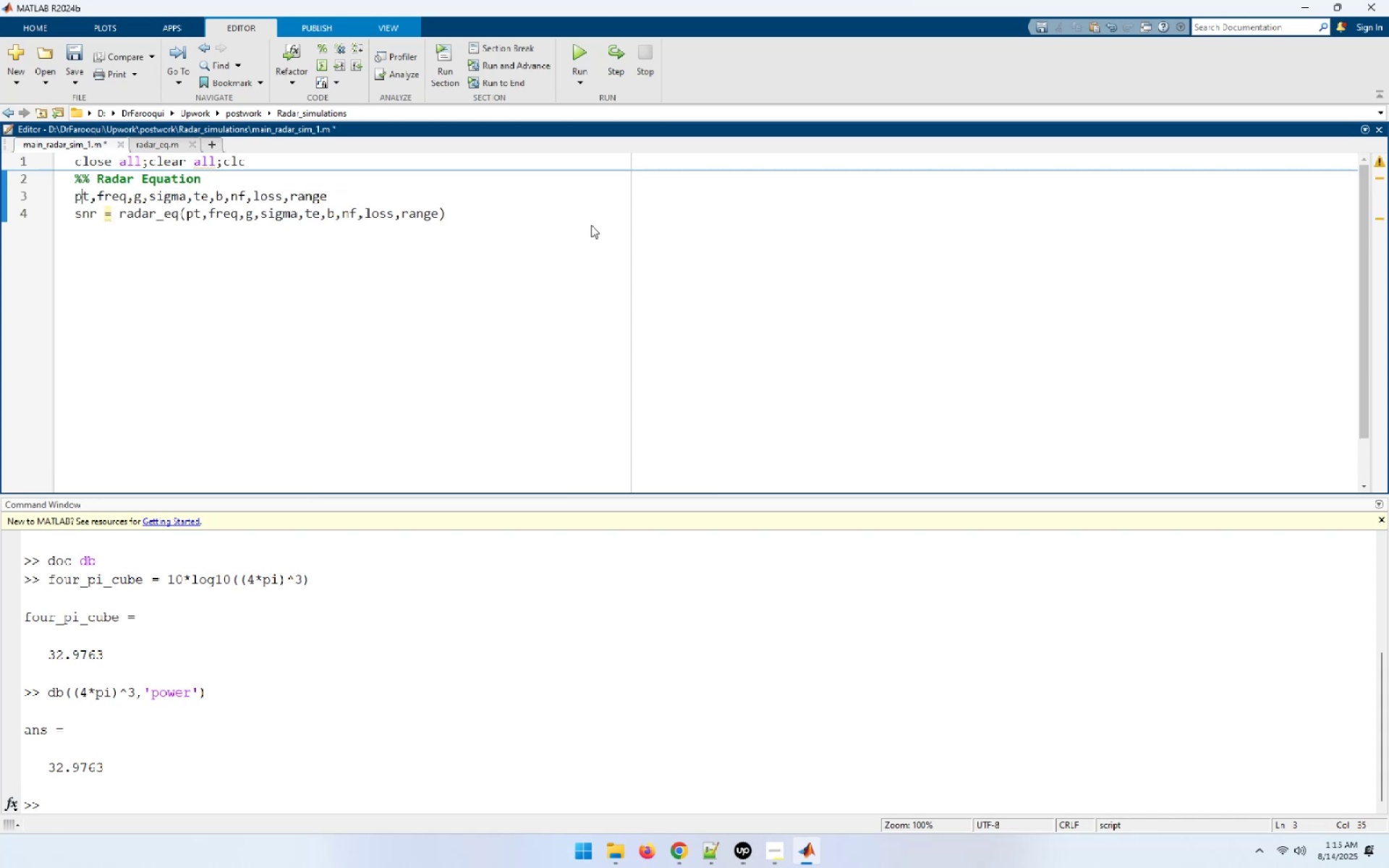 
key(ArrowRight)
 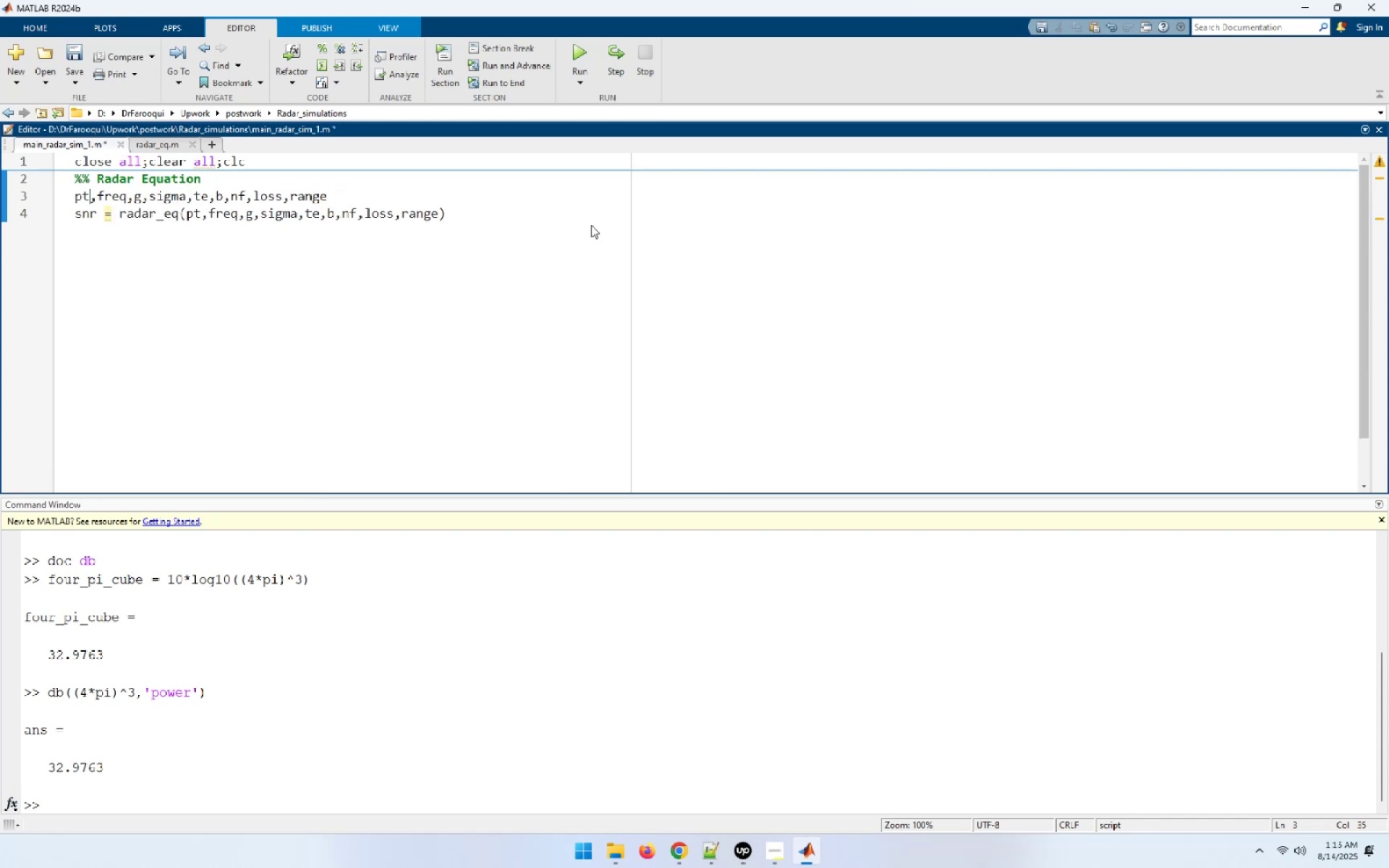 
key(ArrowRight)
 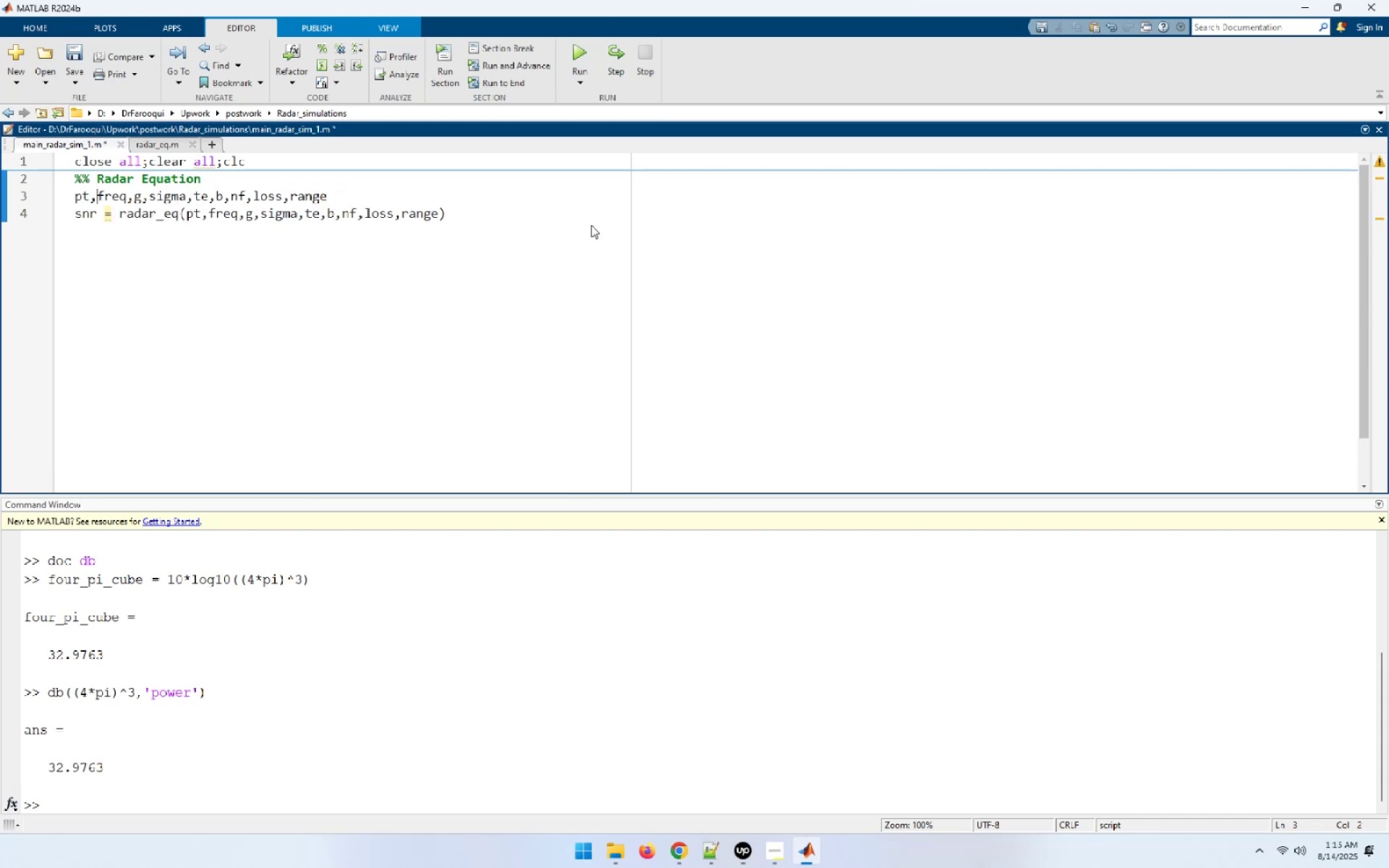 
key(NumpadEnter)
 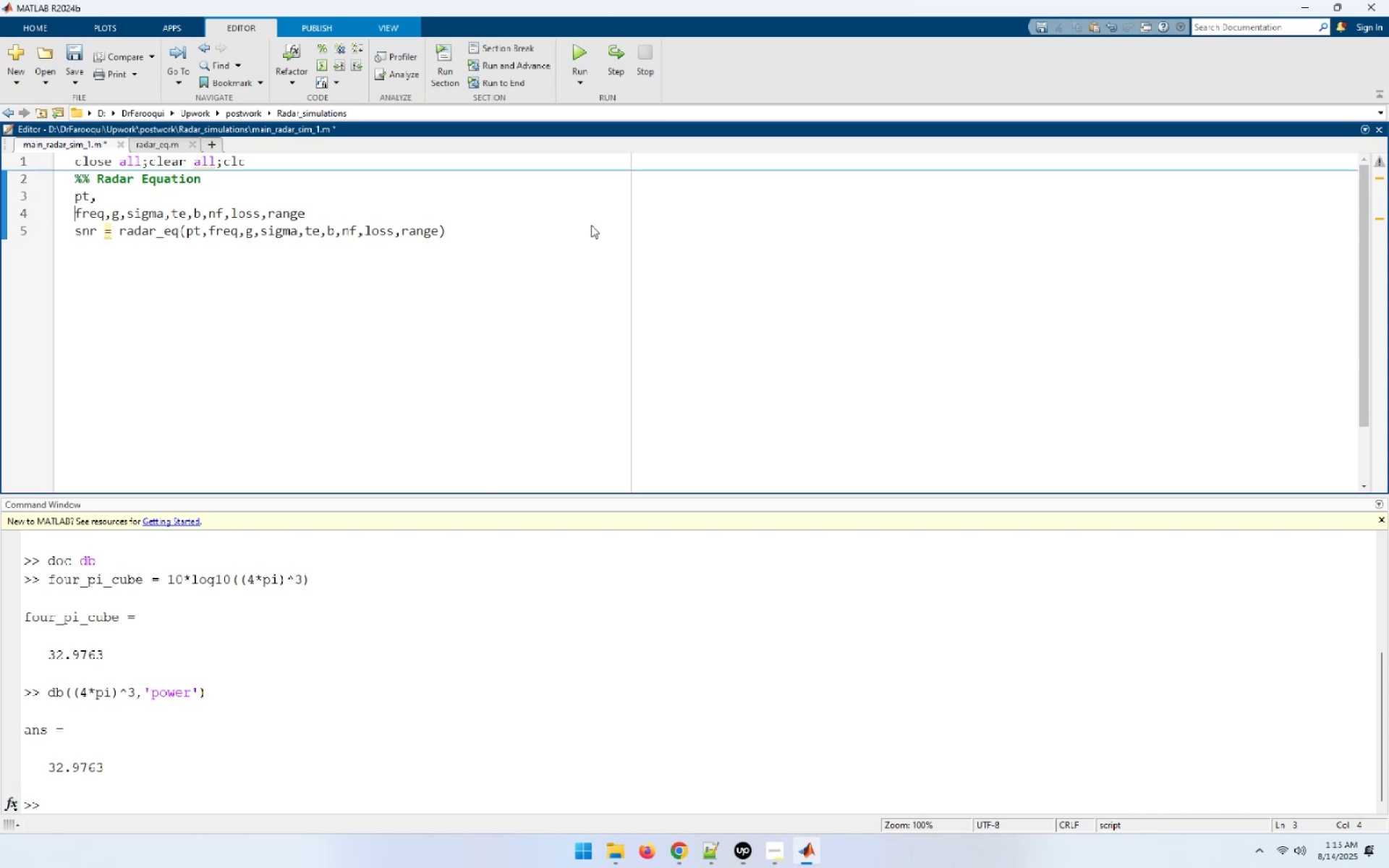 
hold_key(key=ArrowRight, duration=0.64)
 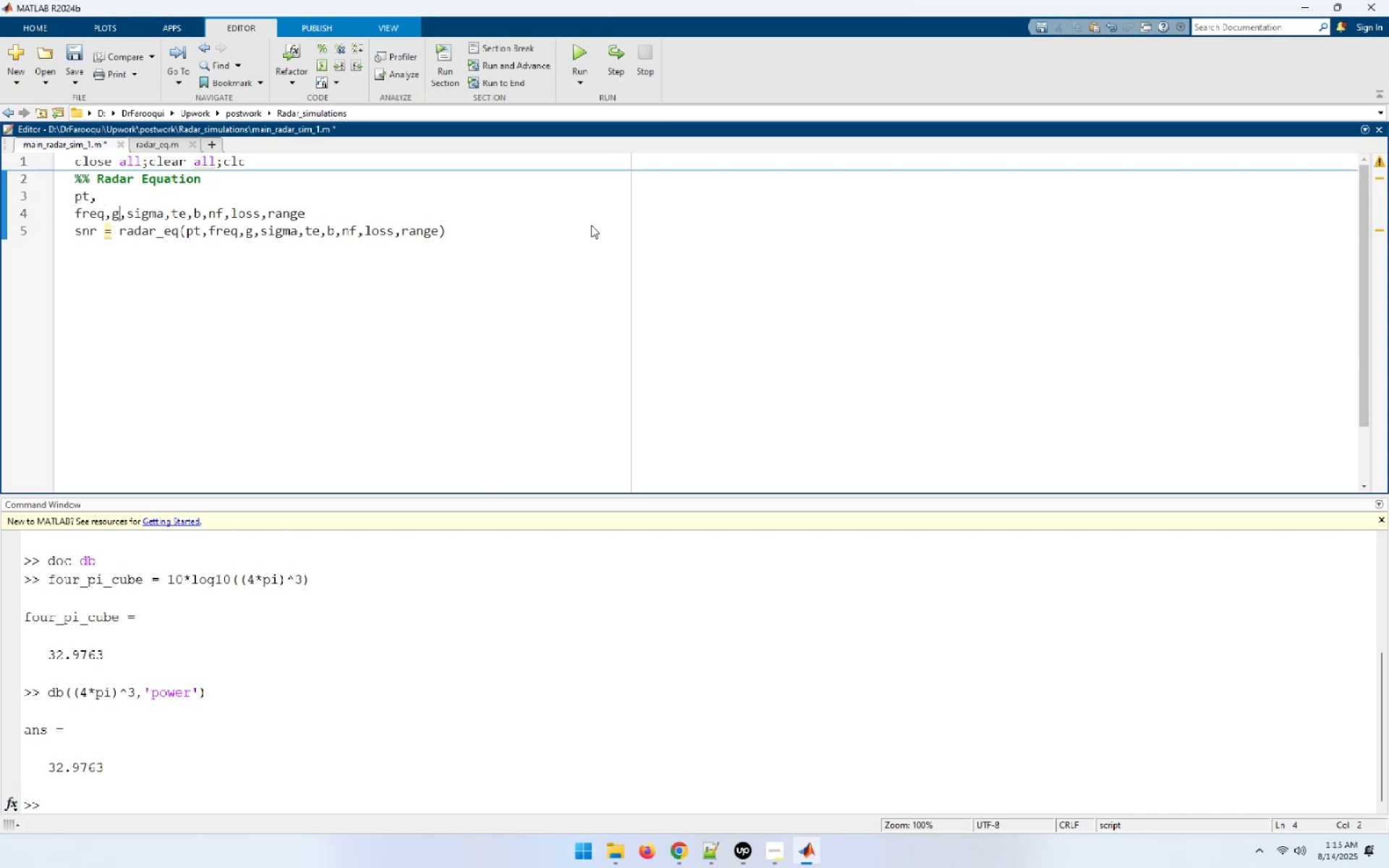 
key(ArrowLeft)
 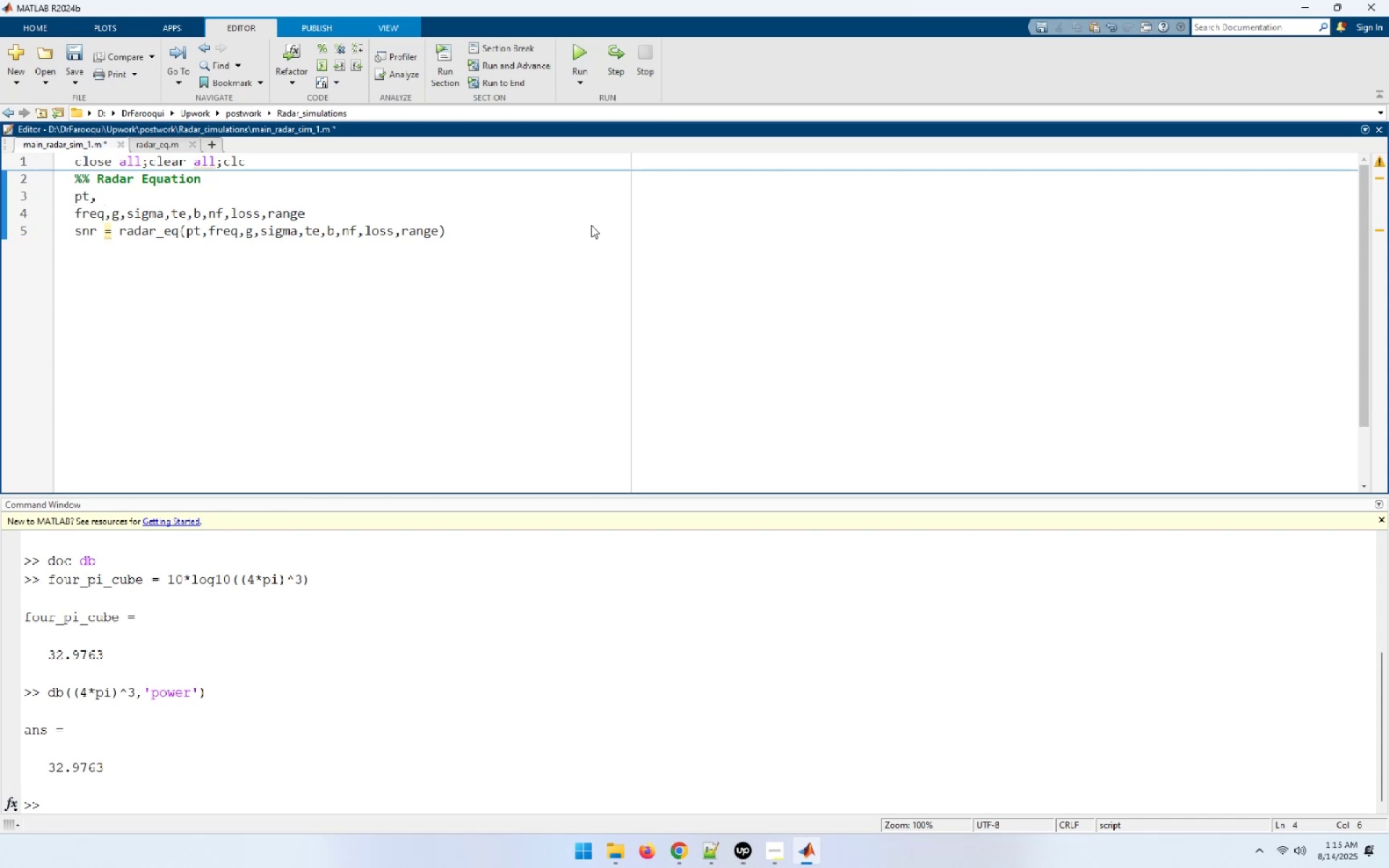 
key(NumpadEnter)
 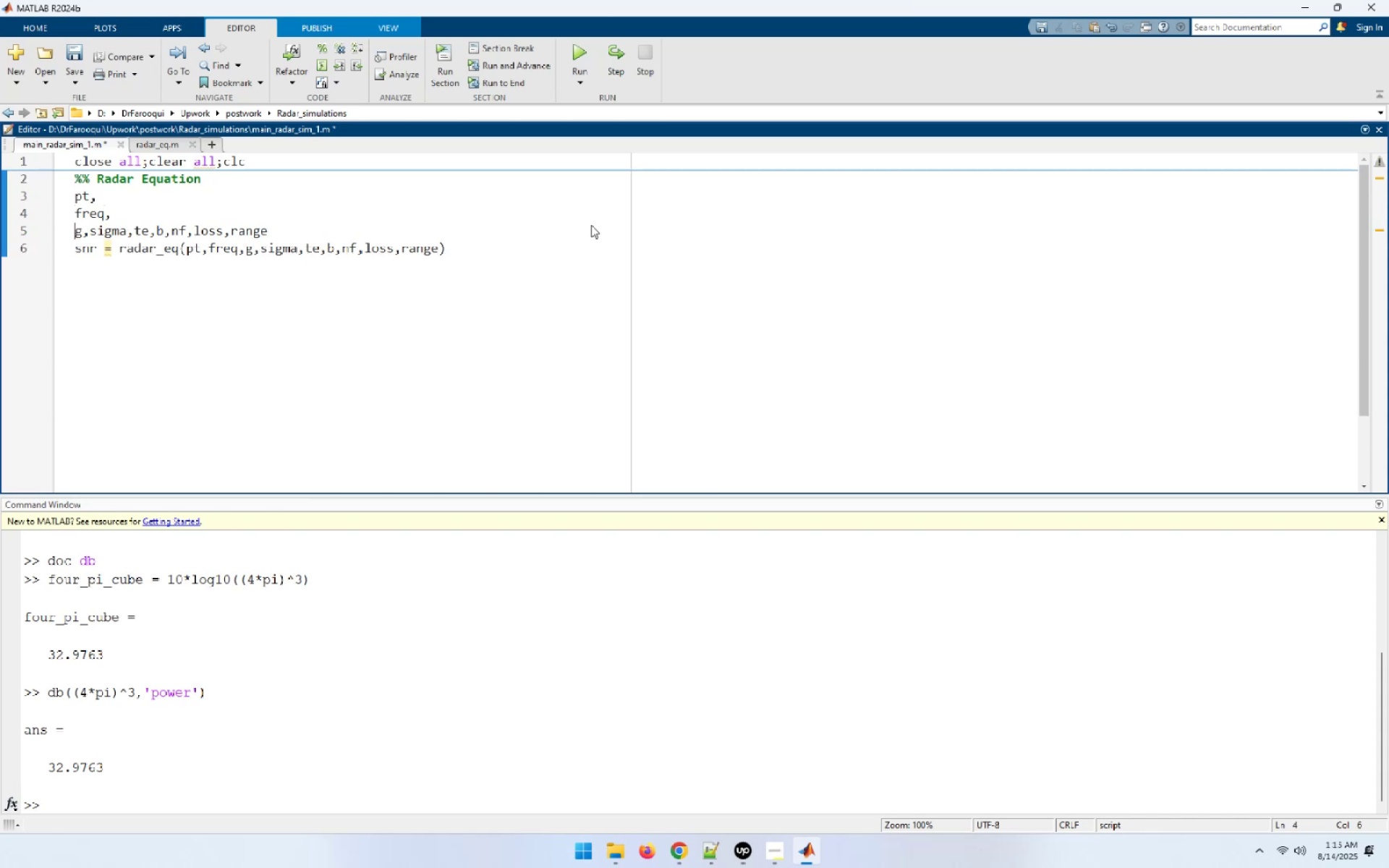 
key(ArrowRight)
 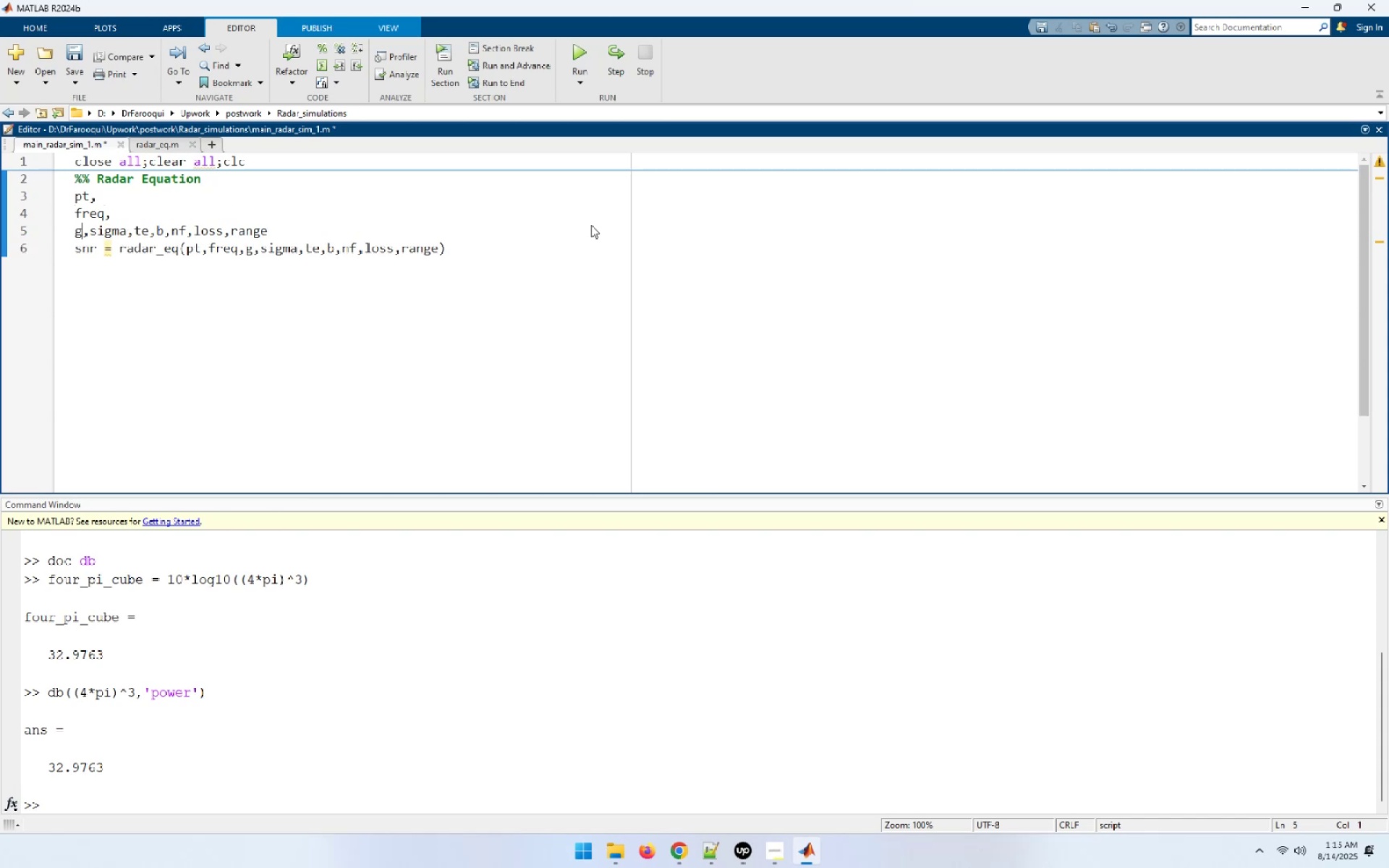 
key(ArrowRight)
 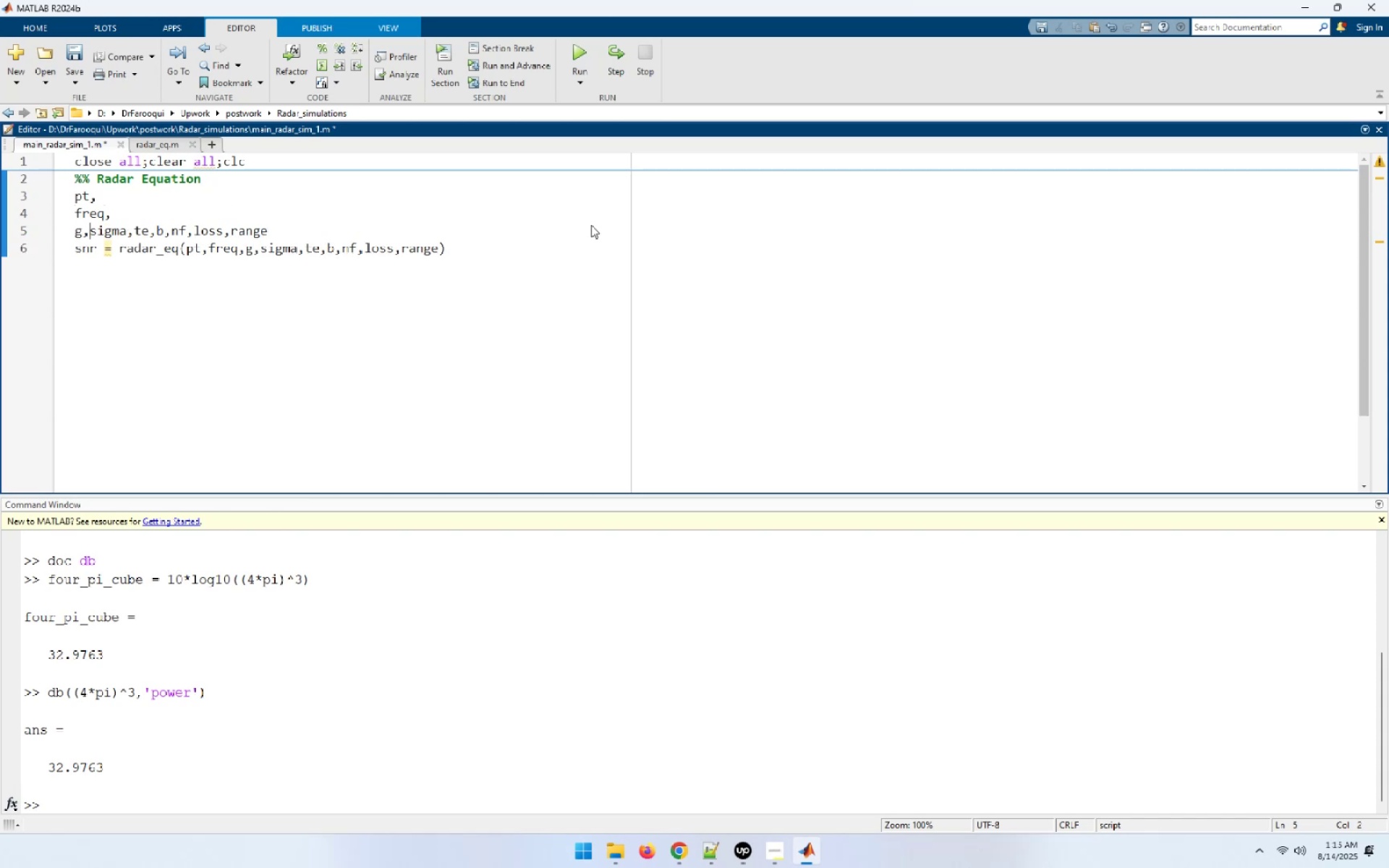 
key(ArrowRight)
 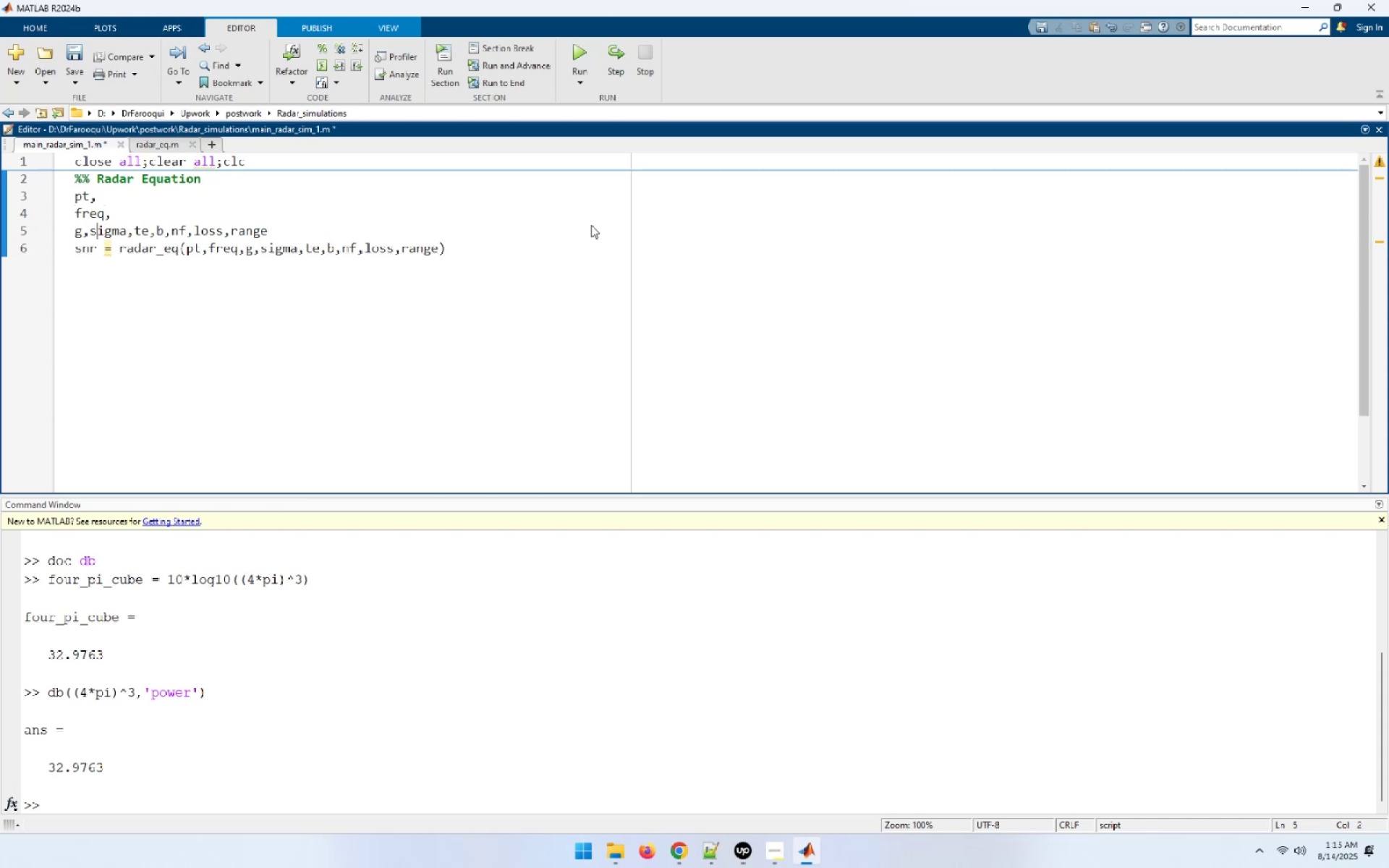 
key(ArrowLeft)
 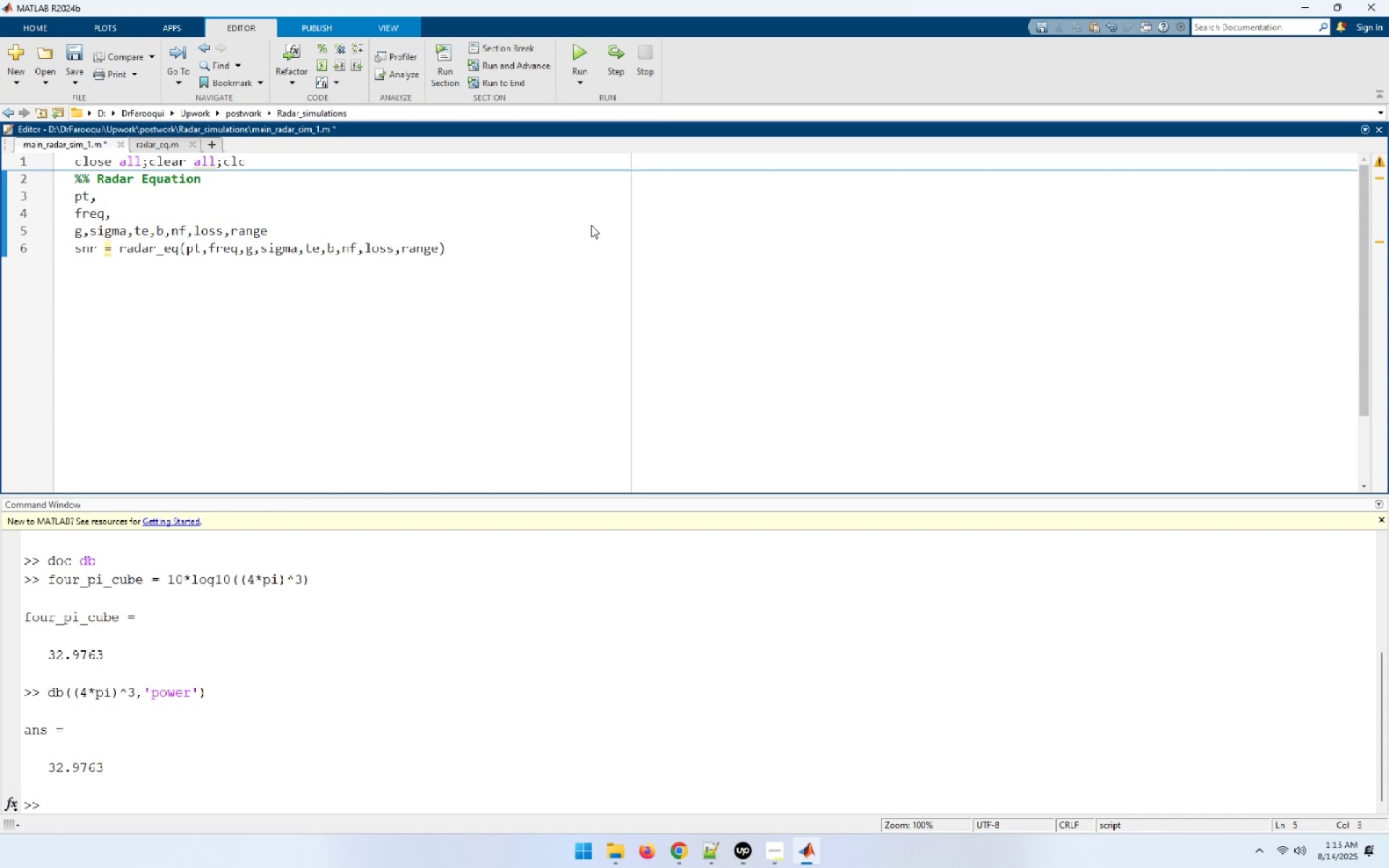 
key(NumpadEnter)
 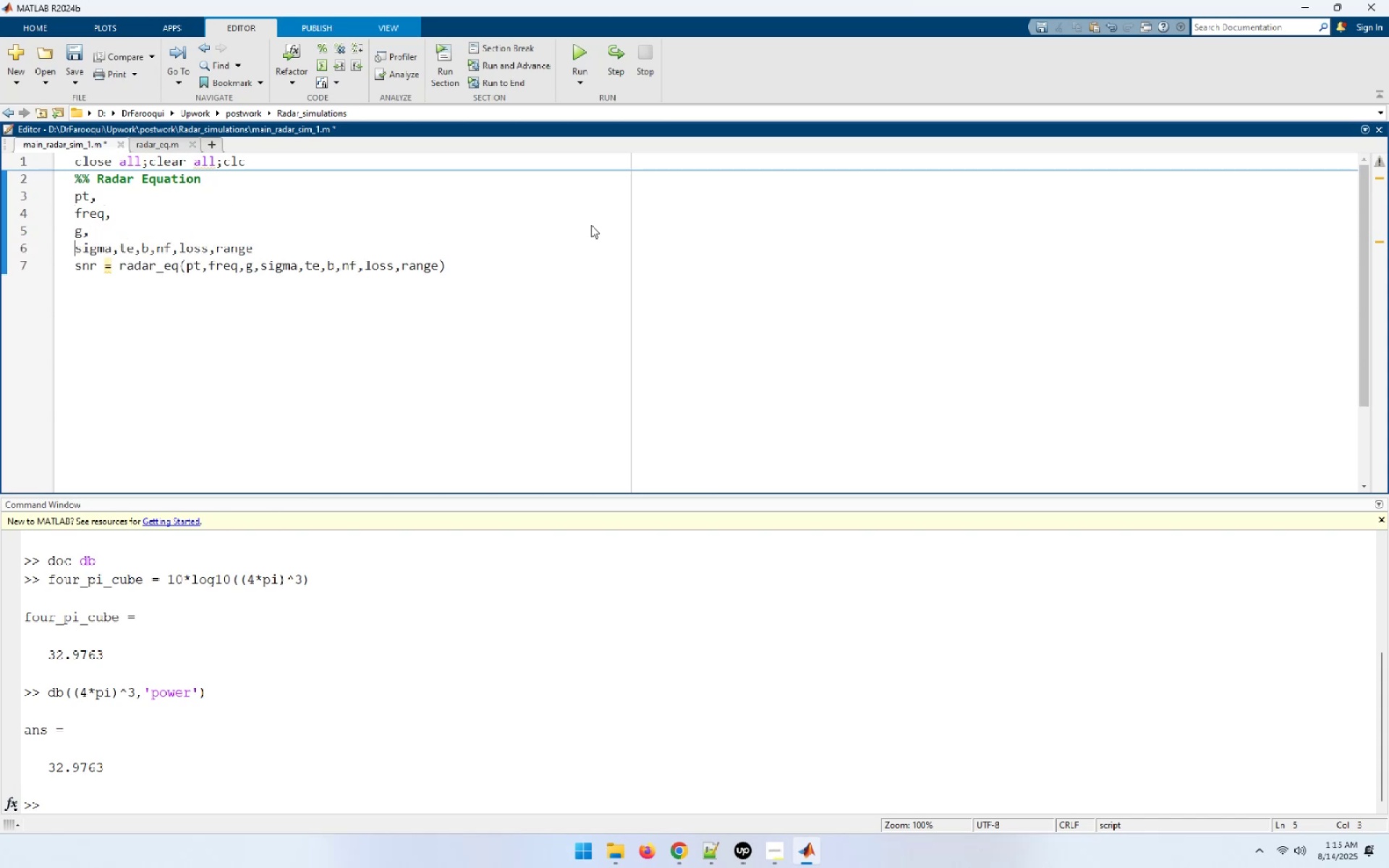 
key(ArrowRight)
 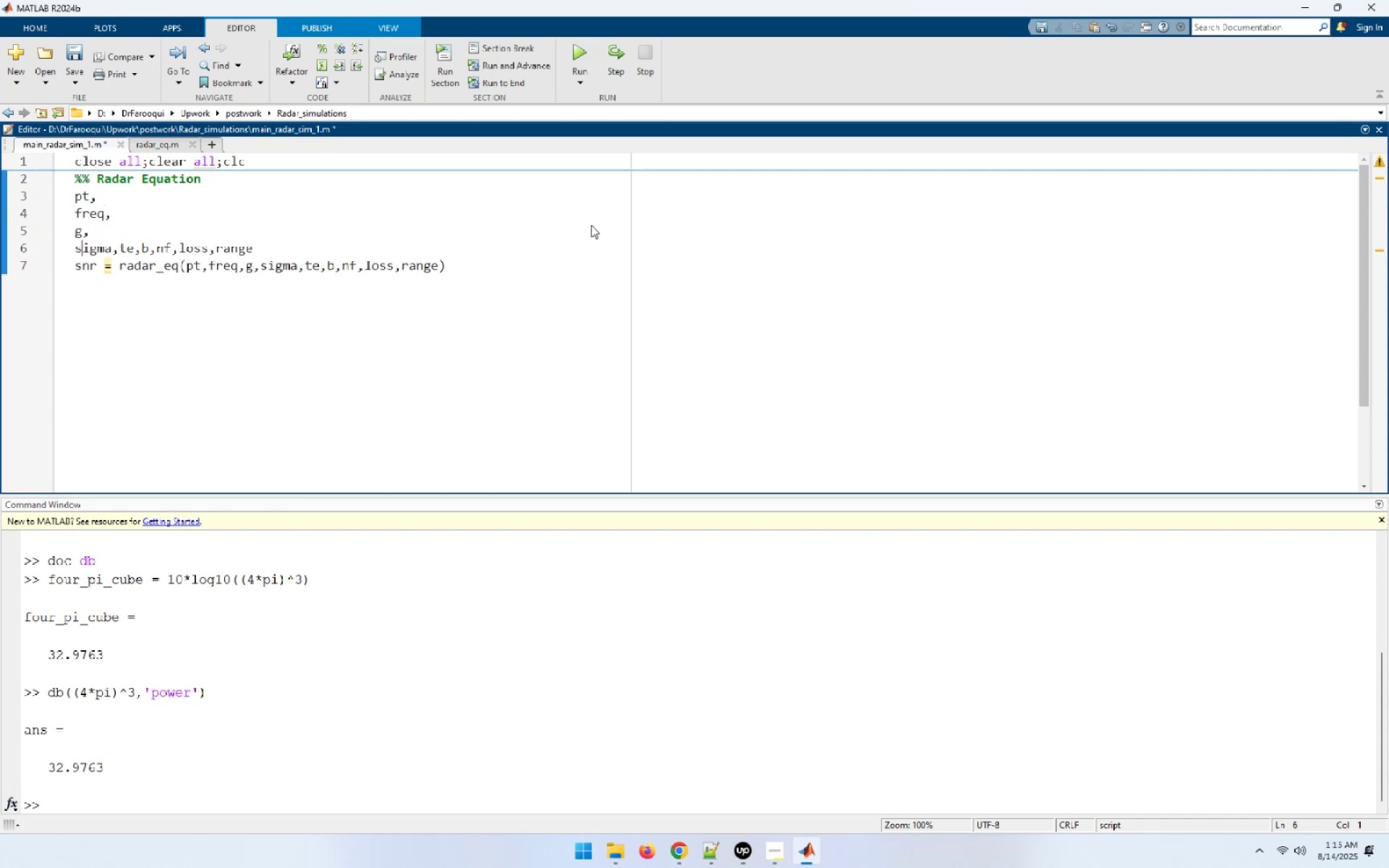 
key(ArrowRight)
 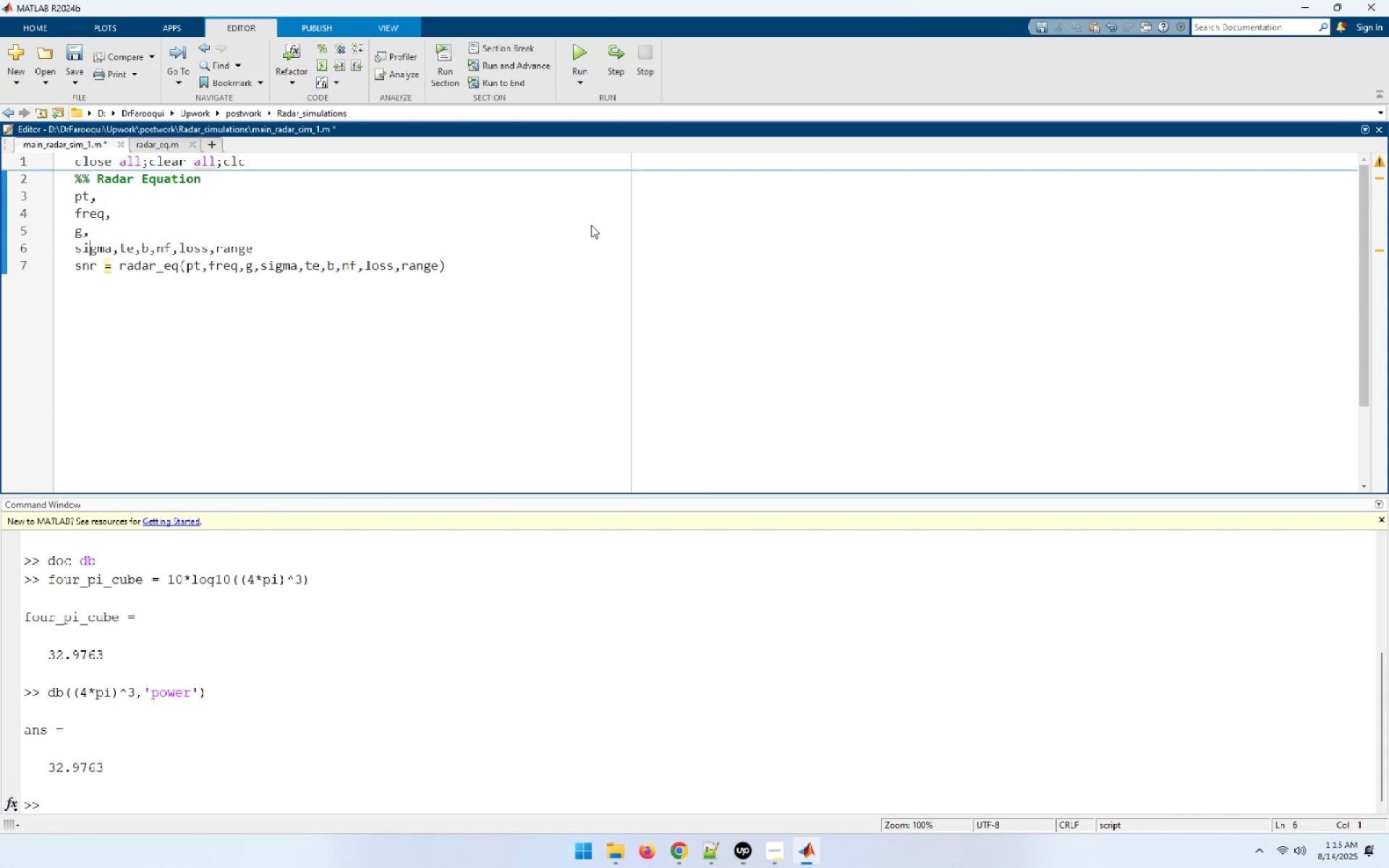 
key(ArrowRight)
 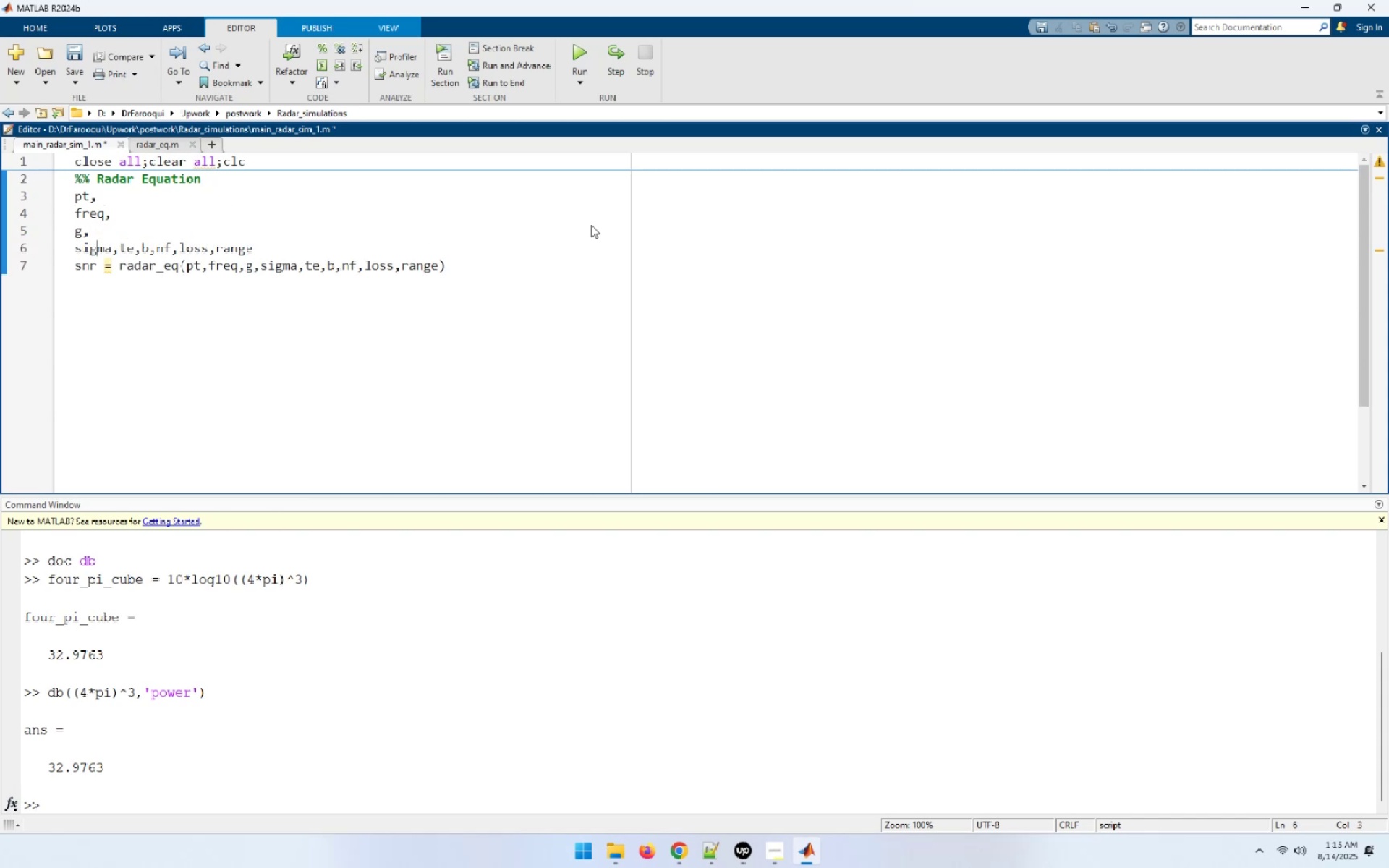 
key(ArrowRight)
 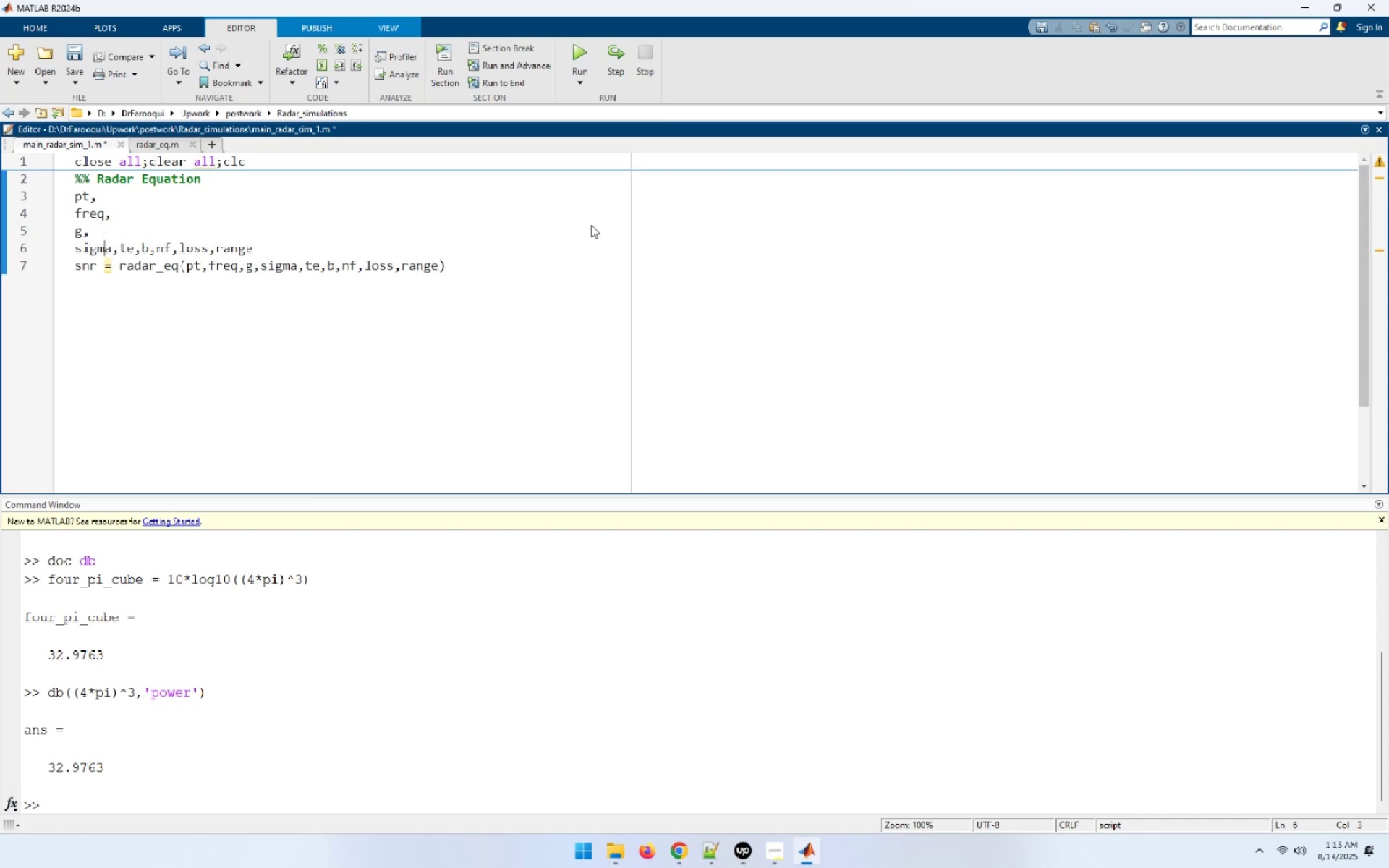 
key(ArrowRight)
 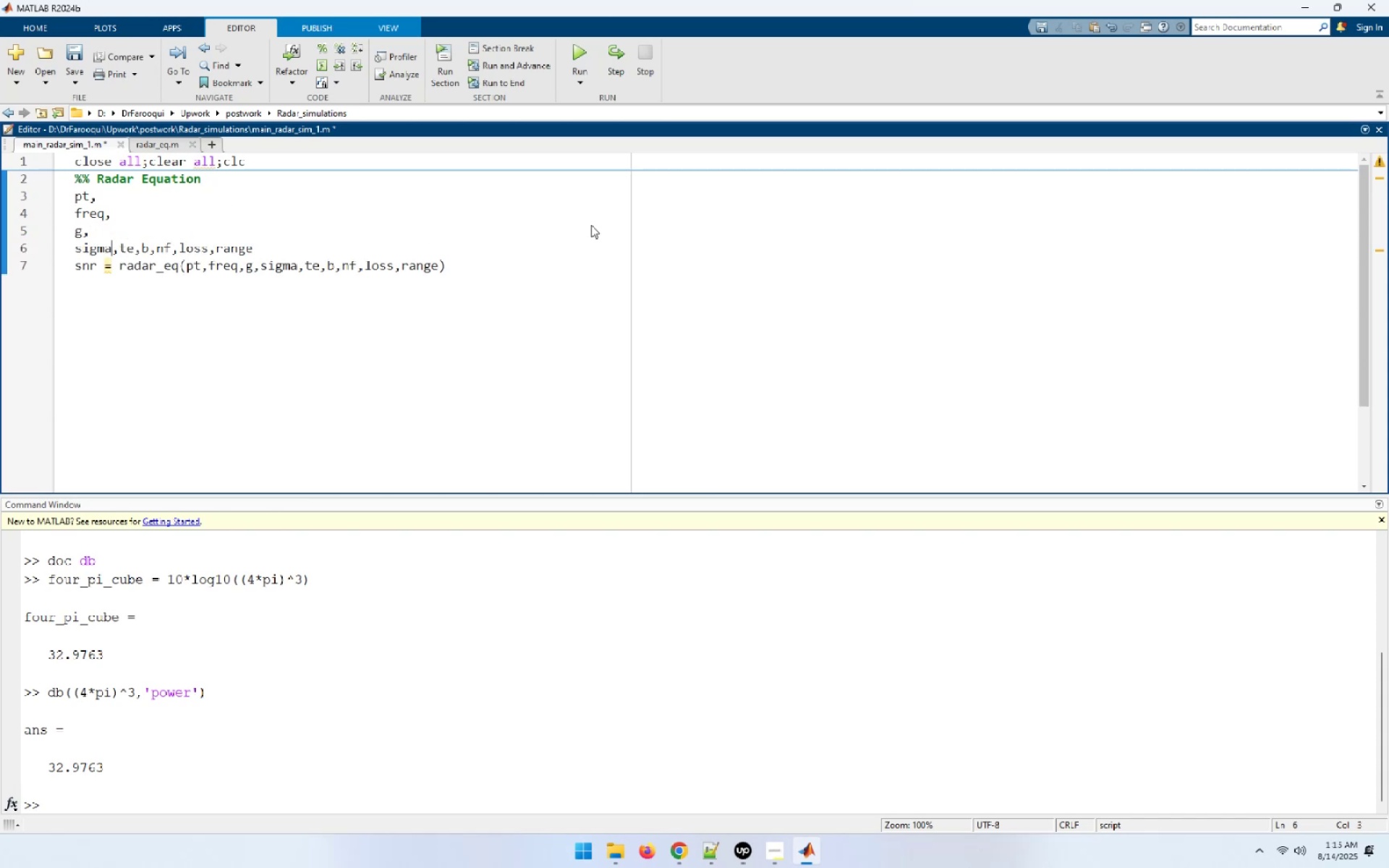 
key(ArrowRight)
 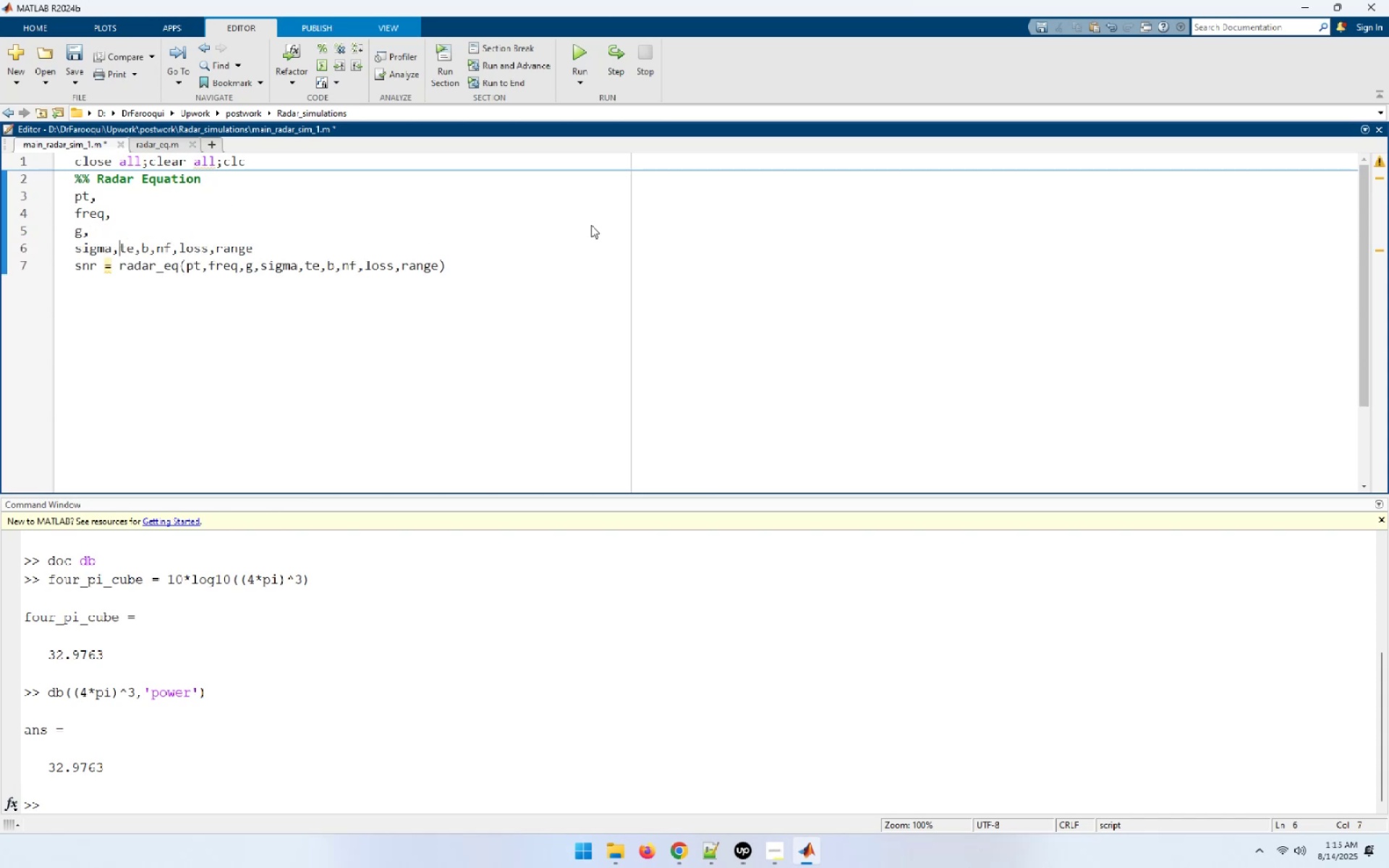 
key(NumpadEnter)
 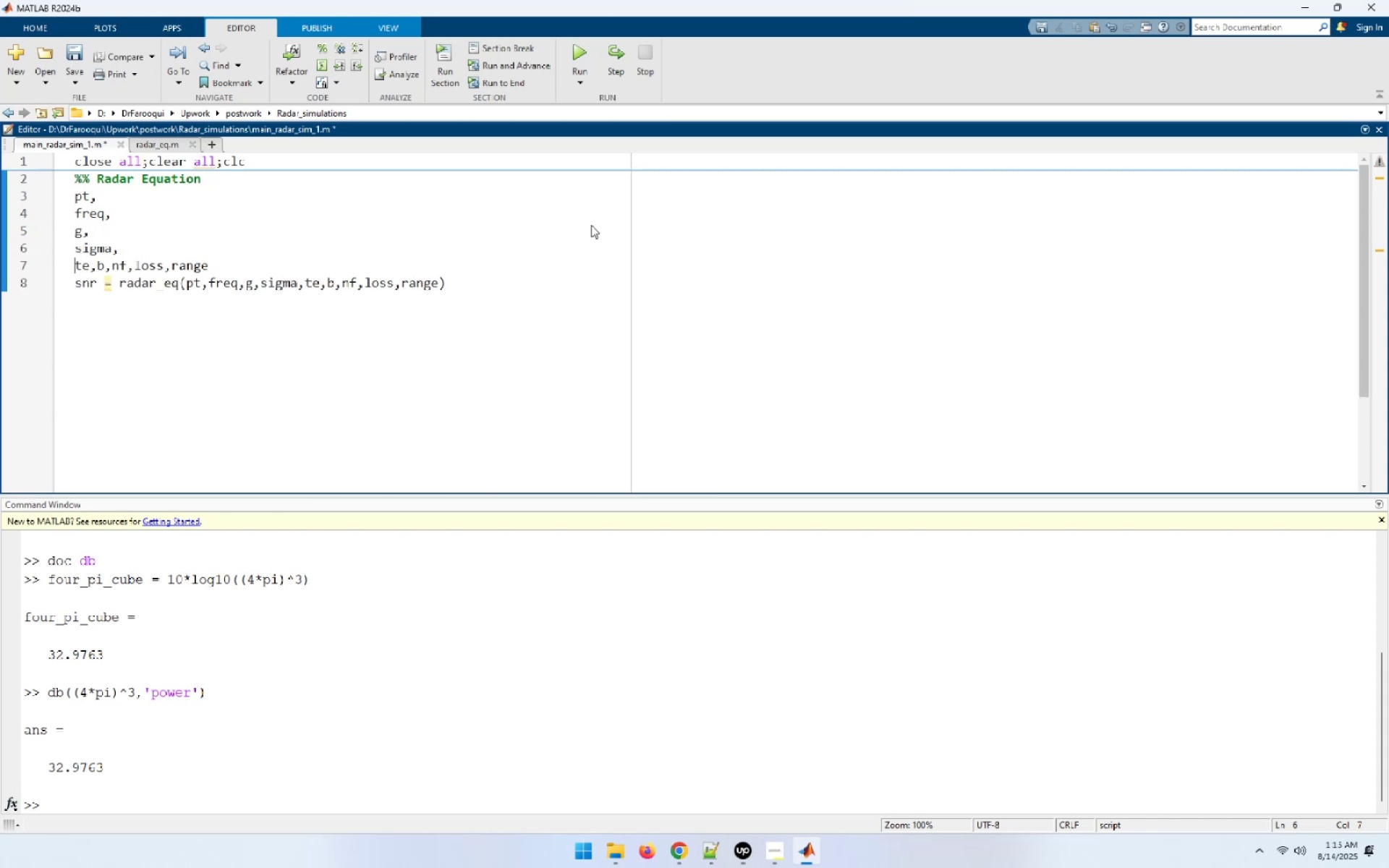 
key(NumpadEnter)
 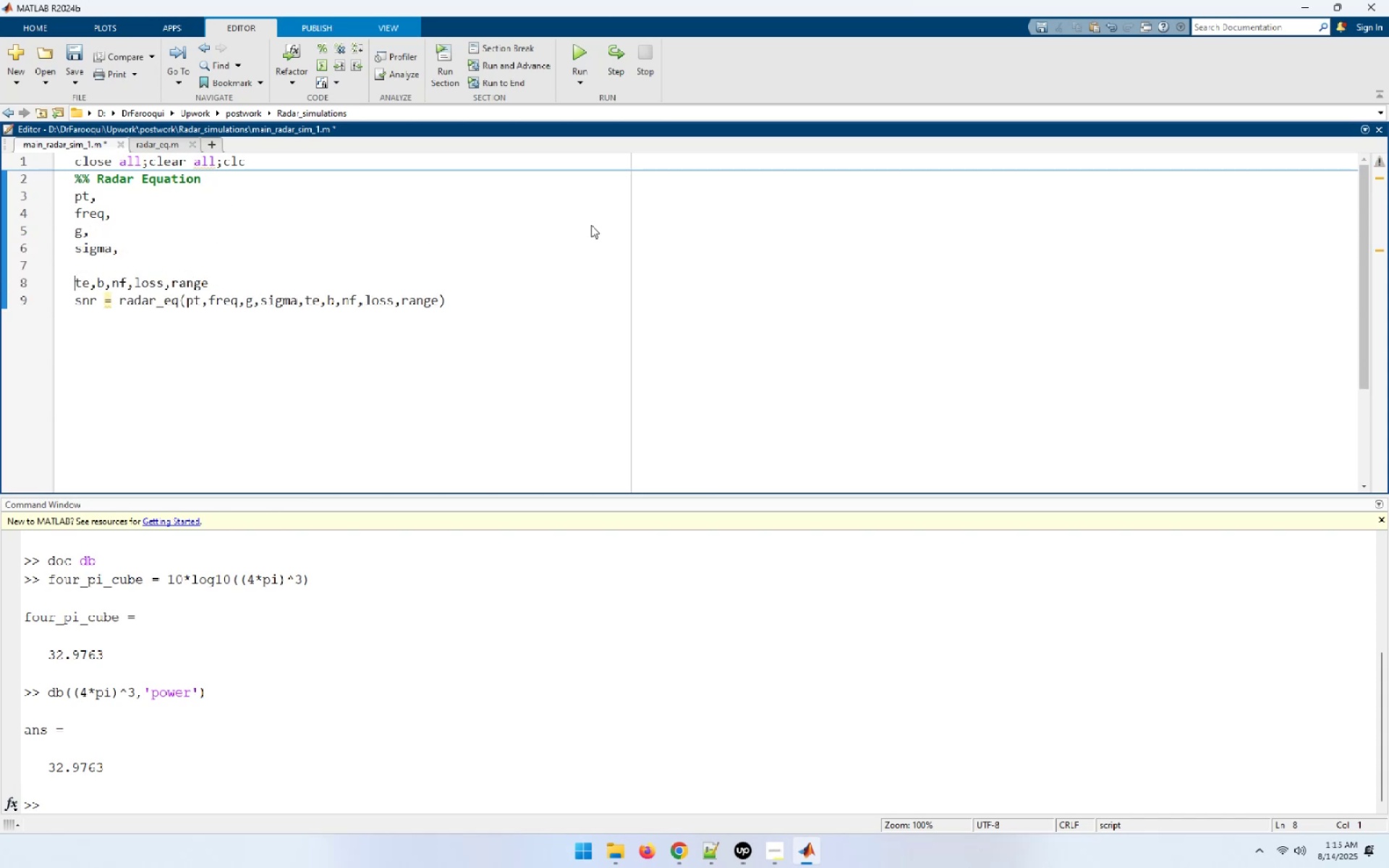 
key(ArrowUp)
 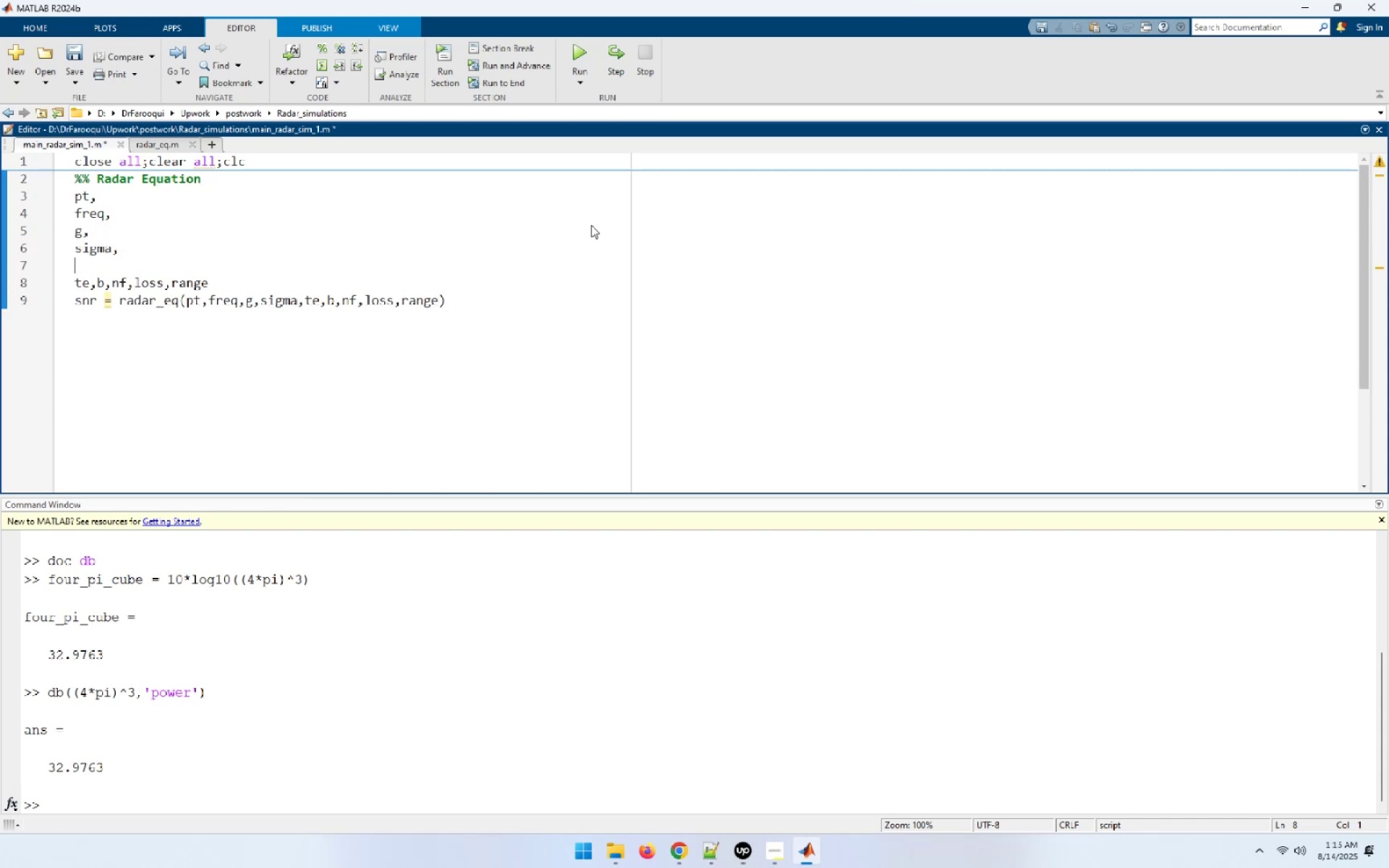 
key(ArrowUp)
 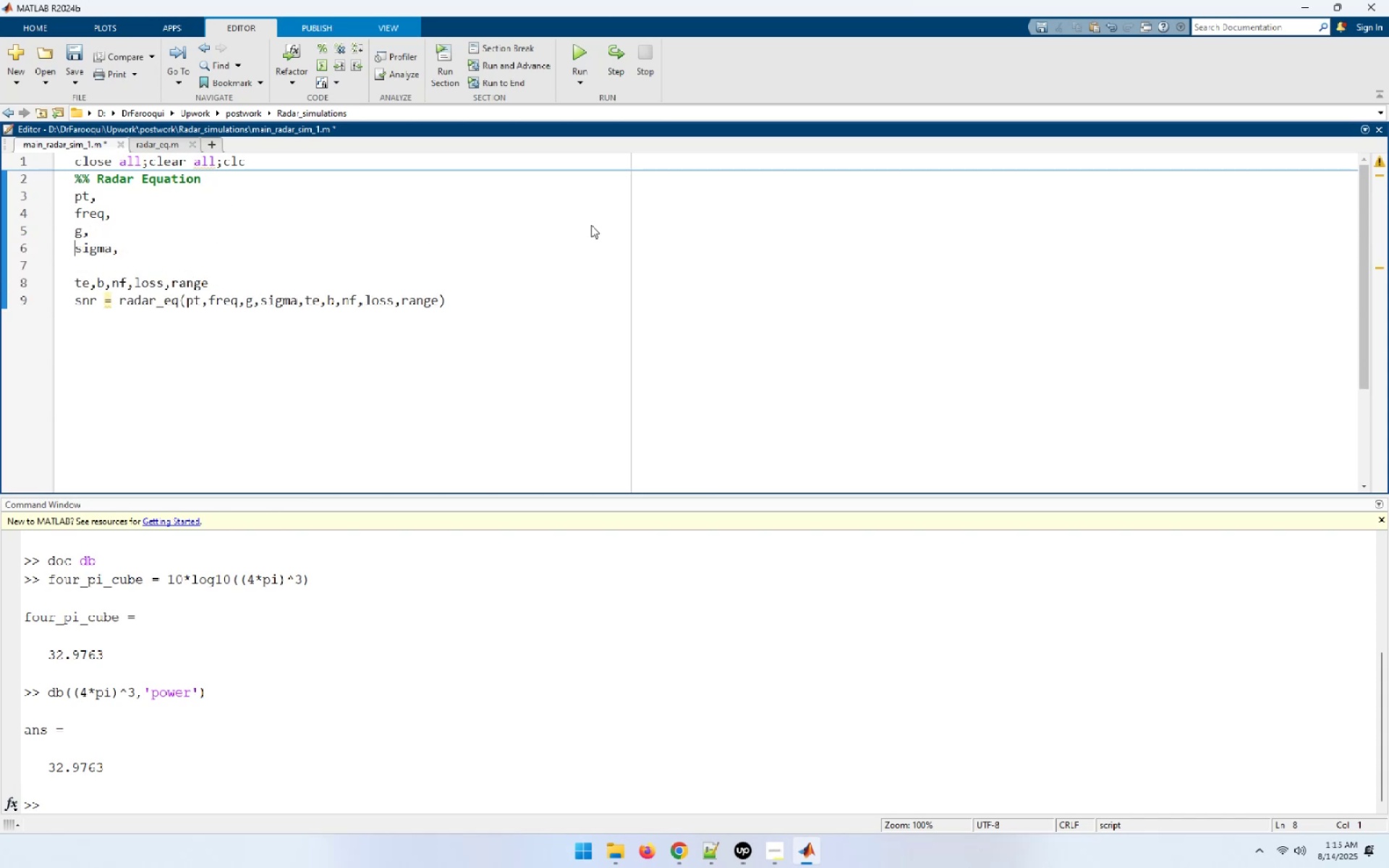 
key(End)
 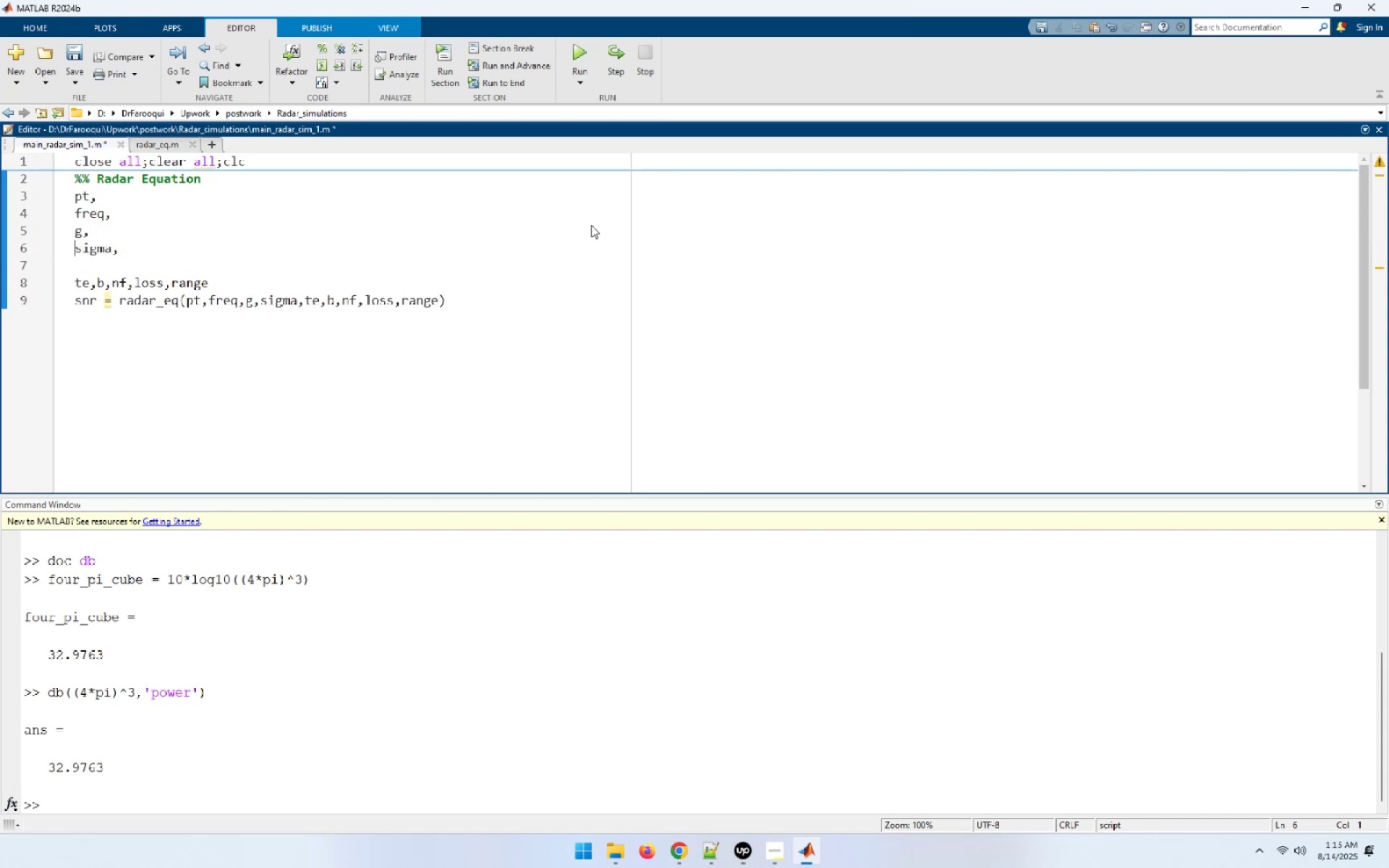 
key(Delete)
 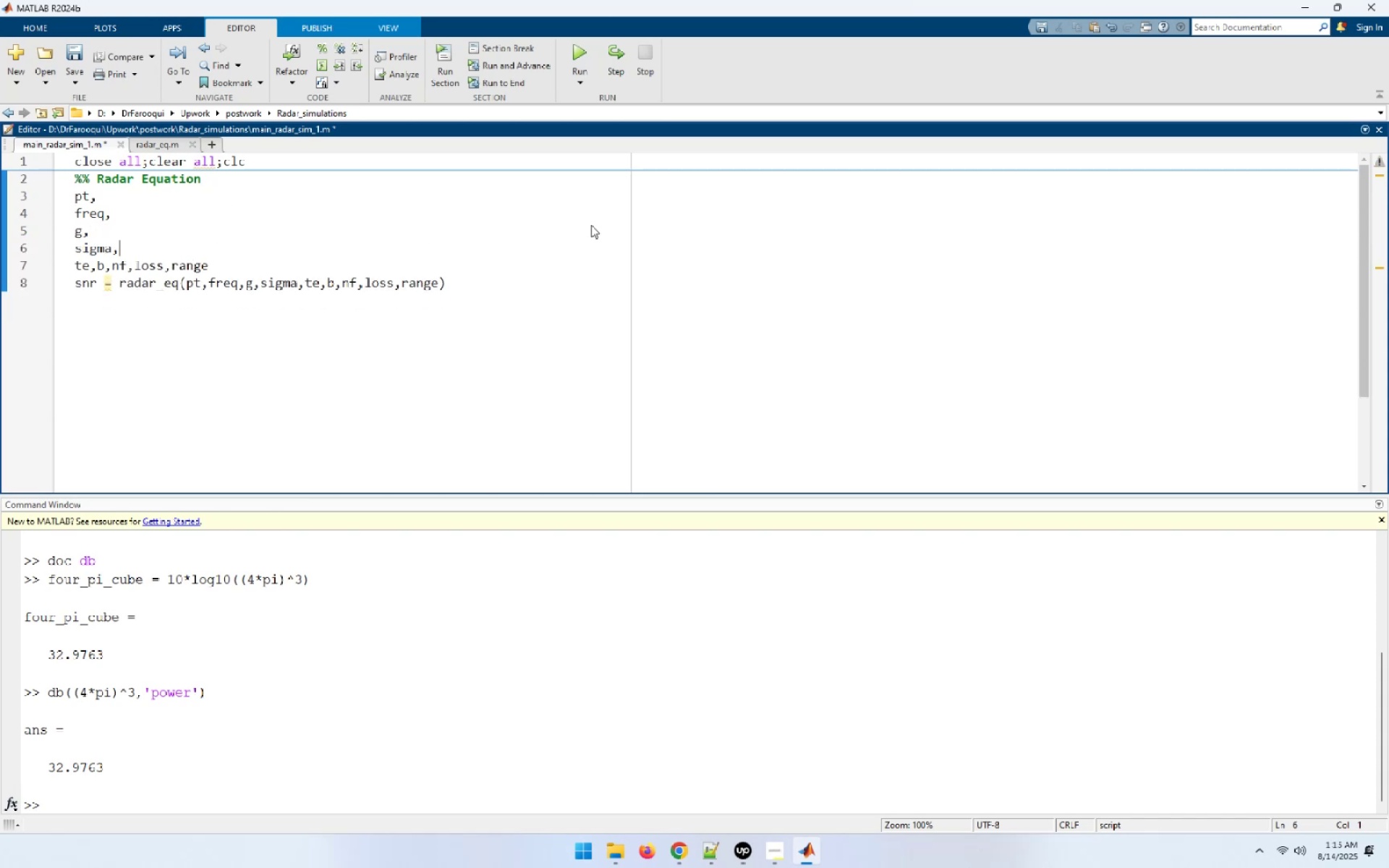 
key(ArrowDown)
 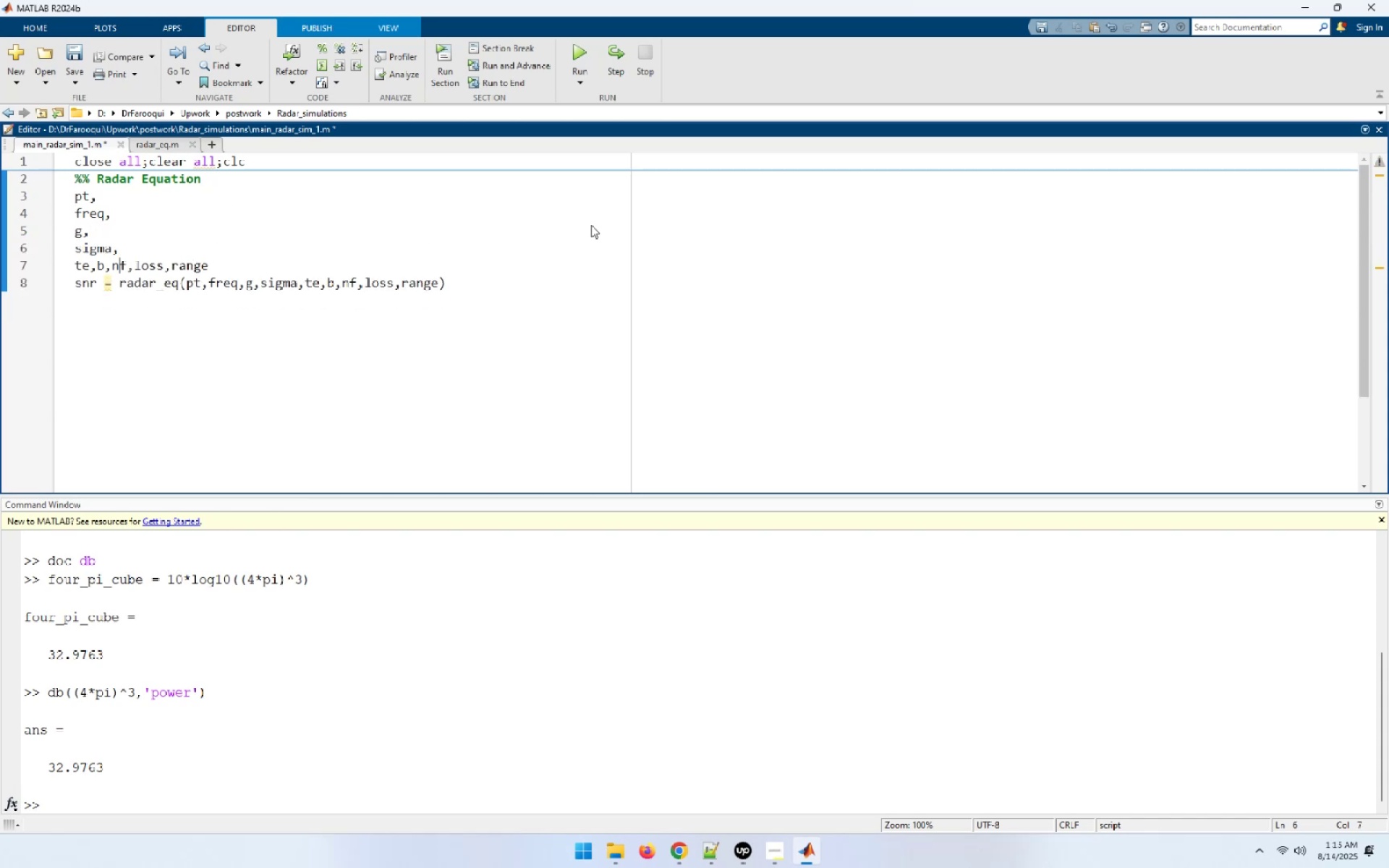 
key(ArrowLeft)
 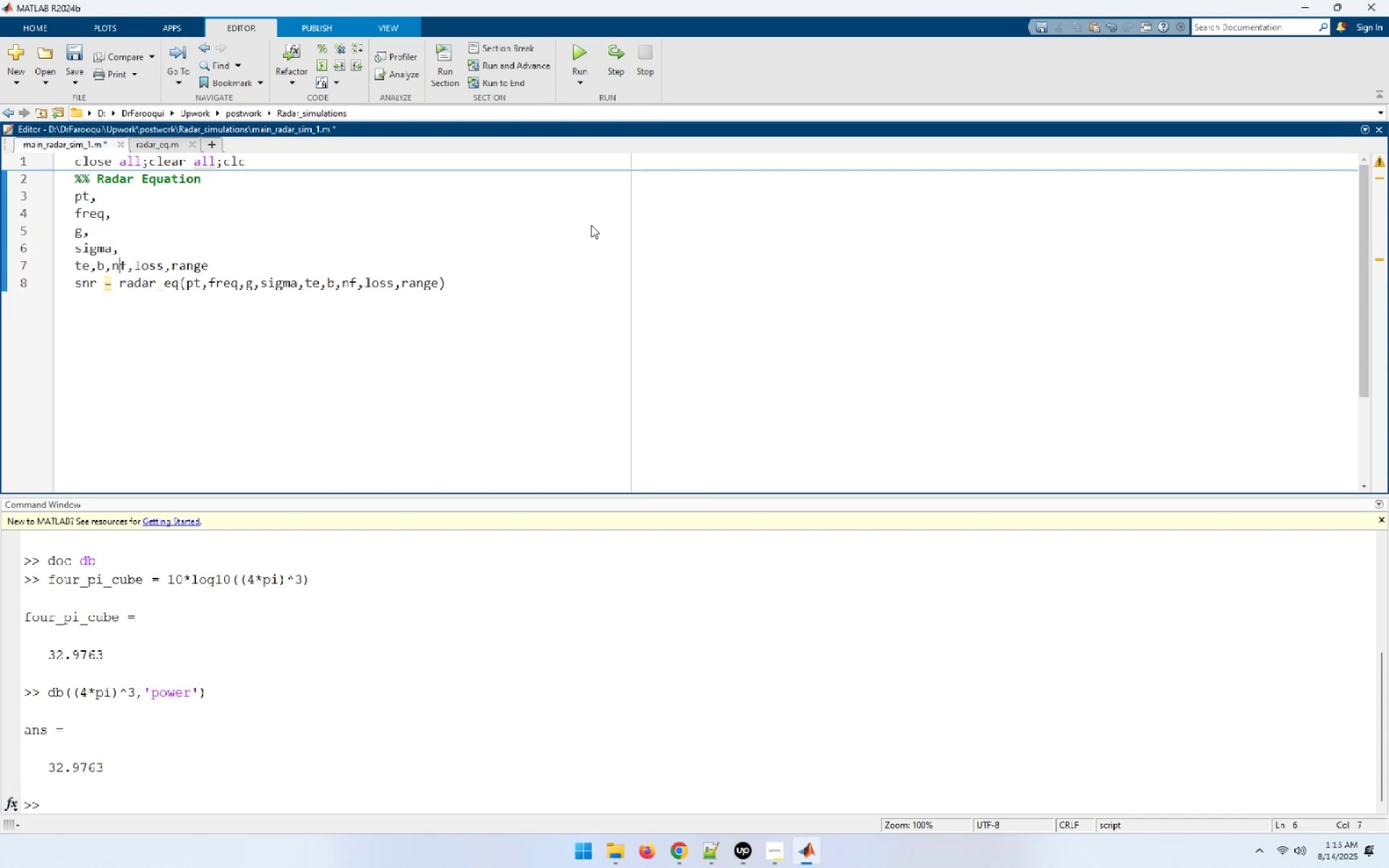 
key(ArrowLeft)
 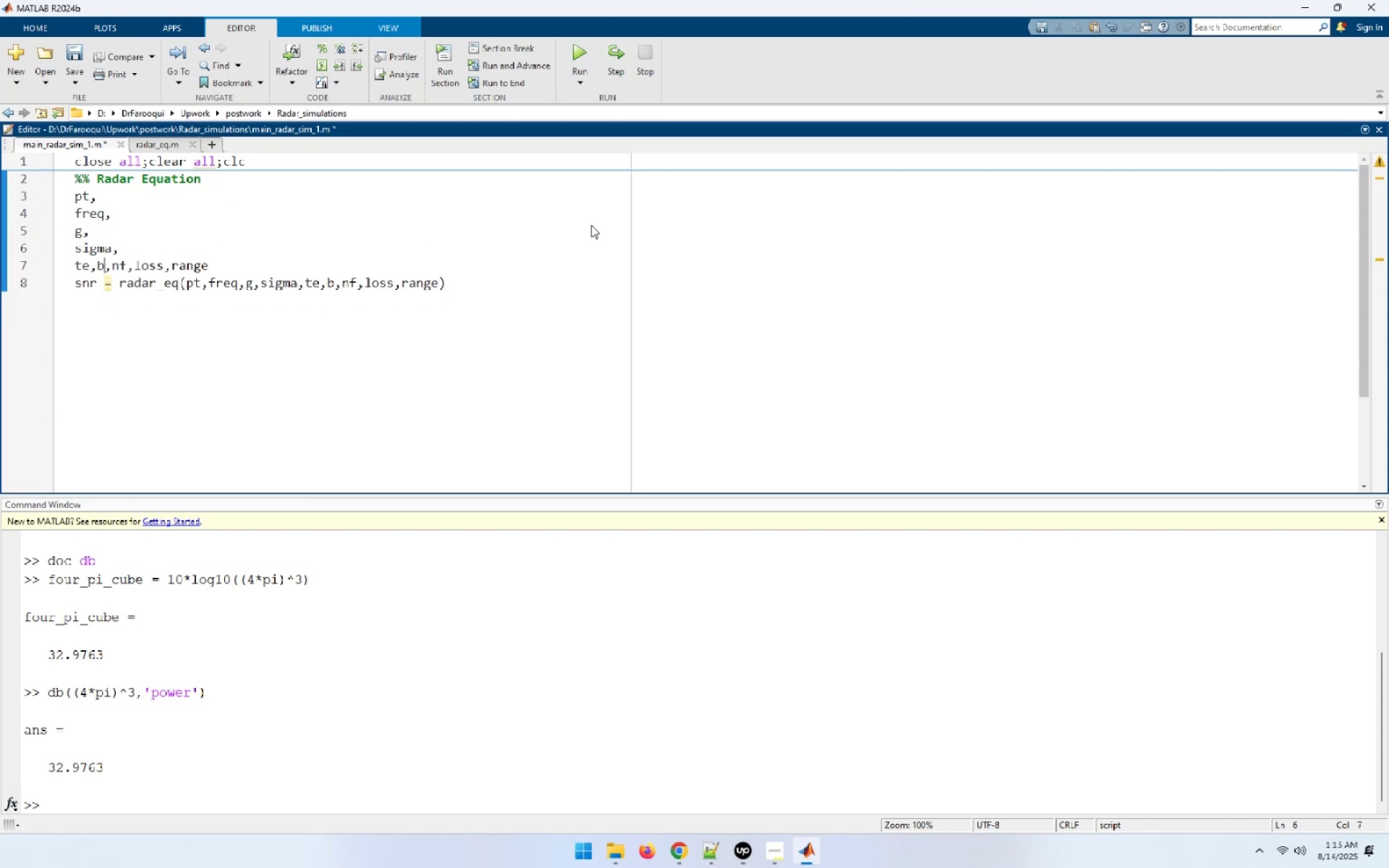 
key(ArrowLeft)
 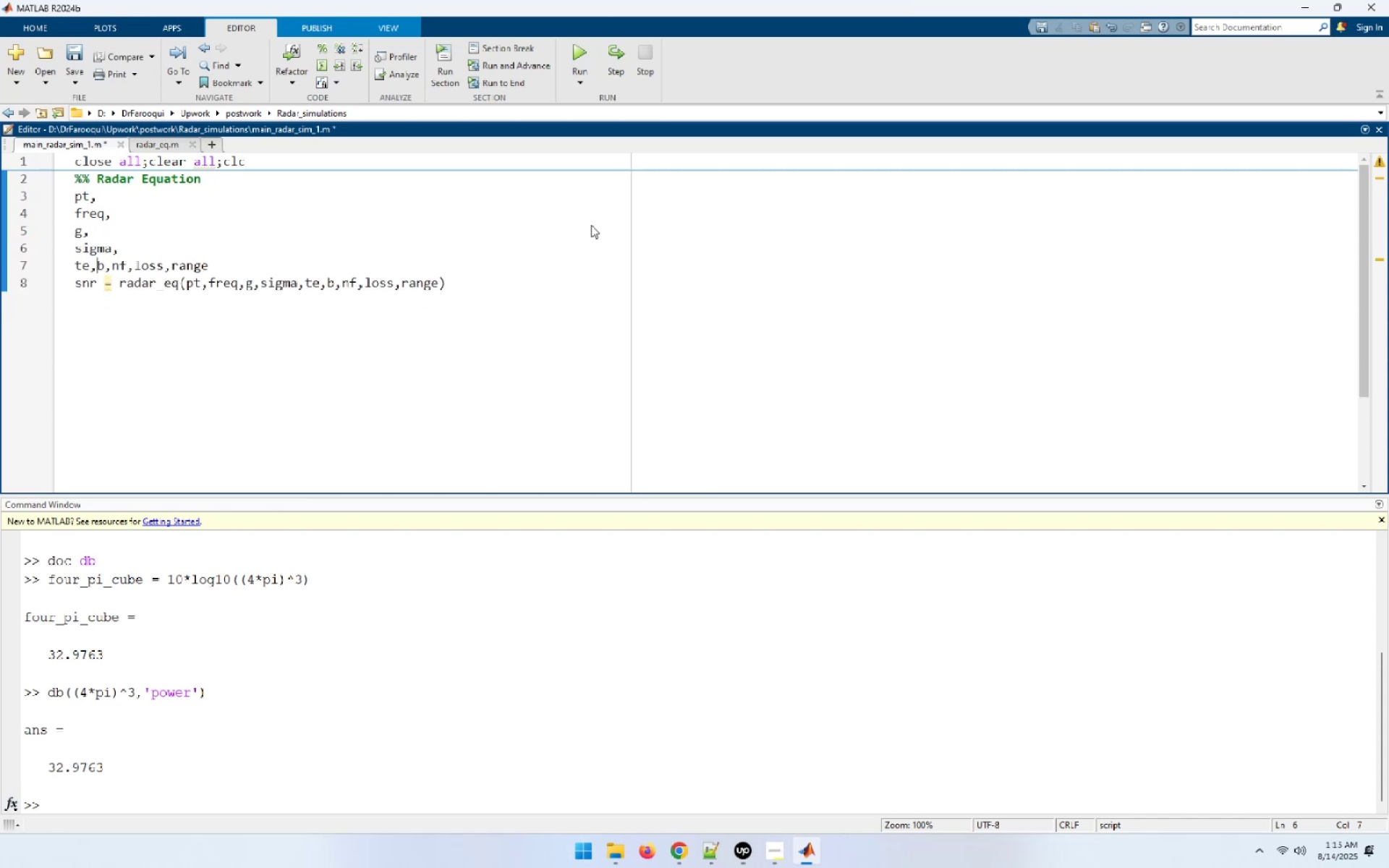 
key(NumpadEnter)
 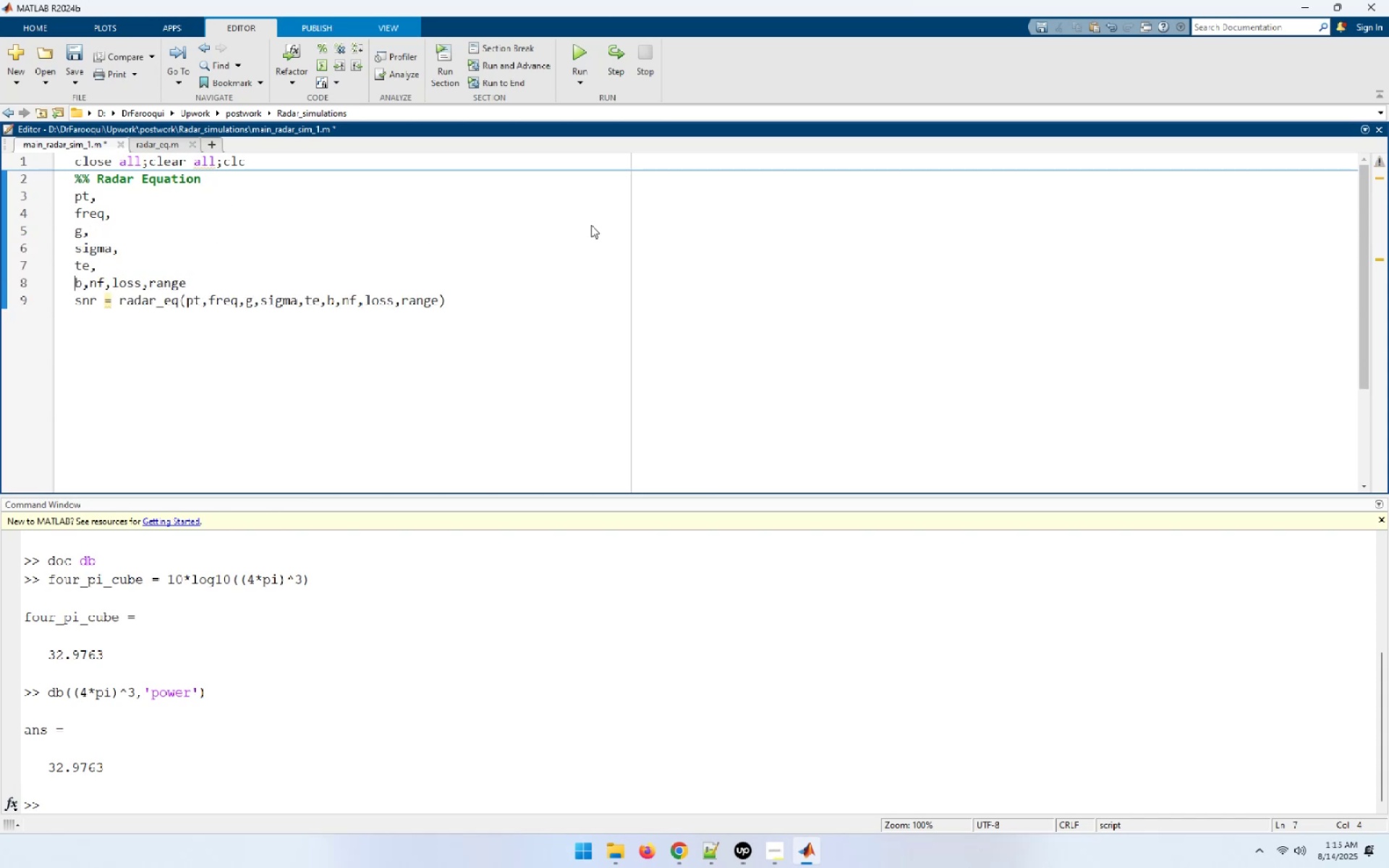 
key(ArrowRight)
 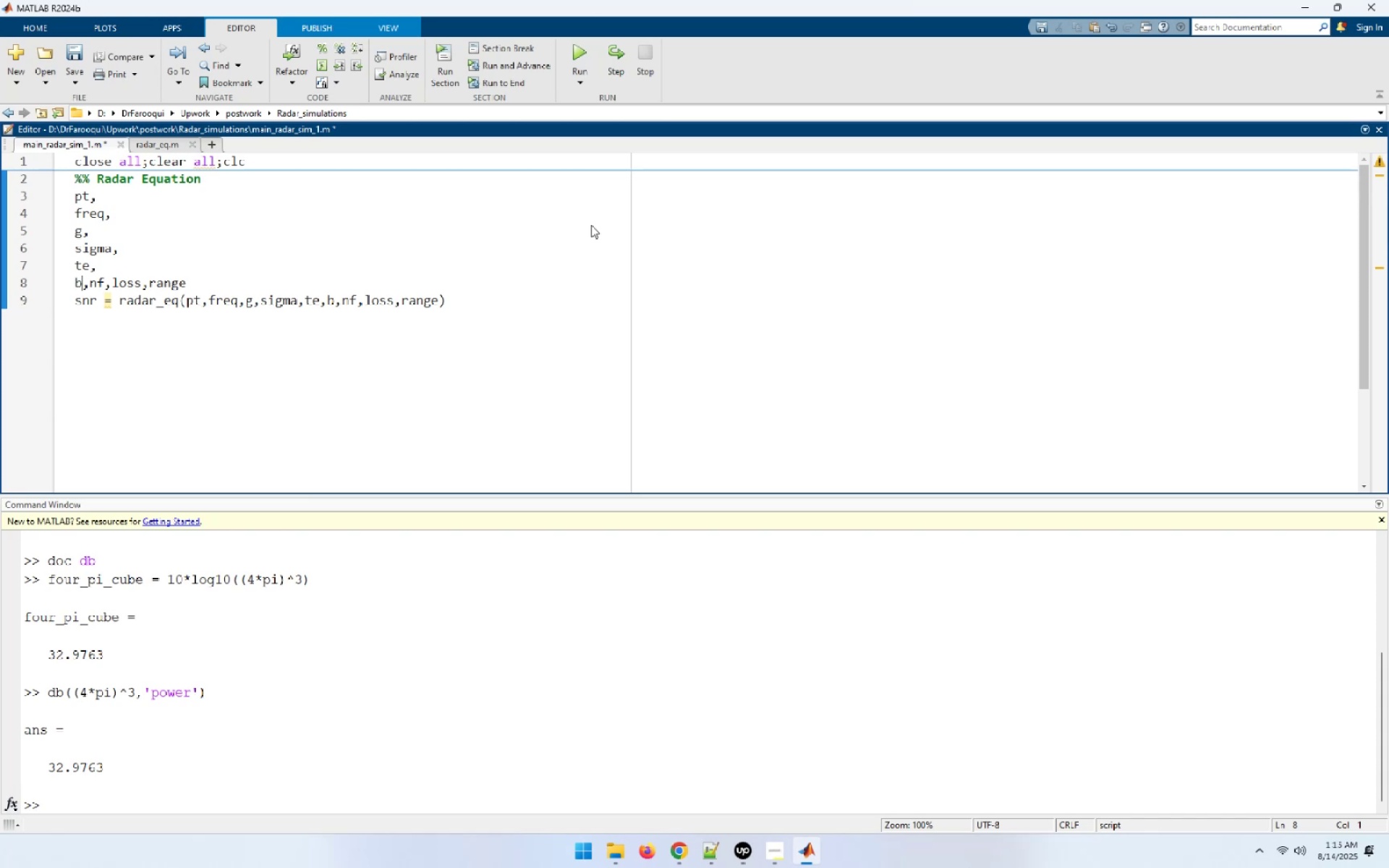 
key(ArrowRight)
 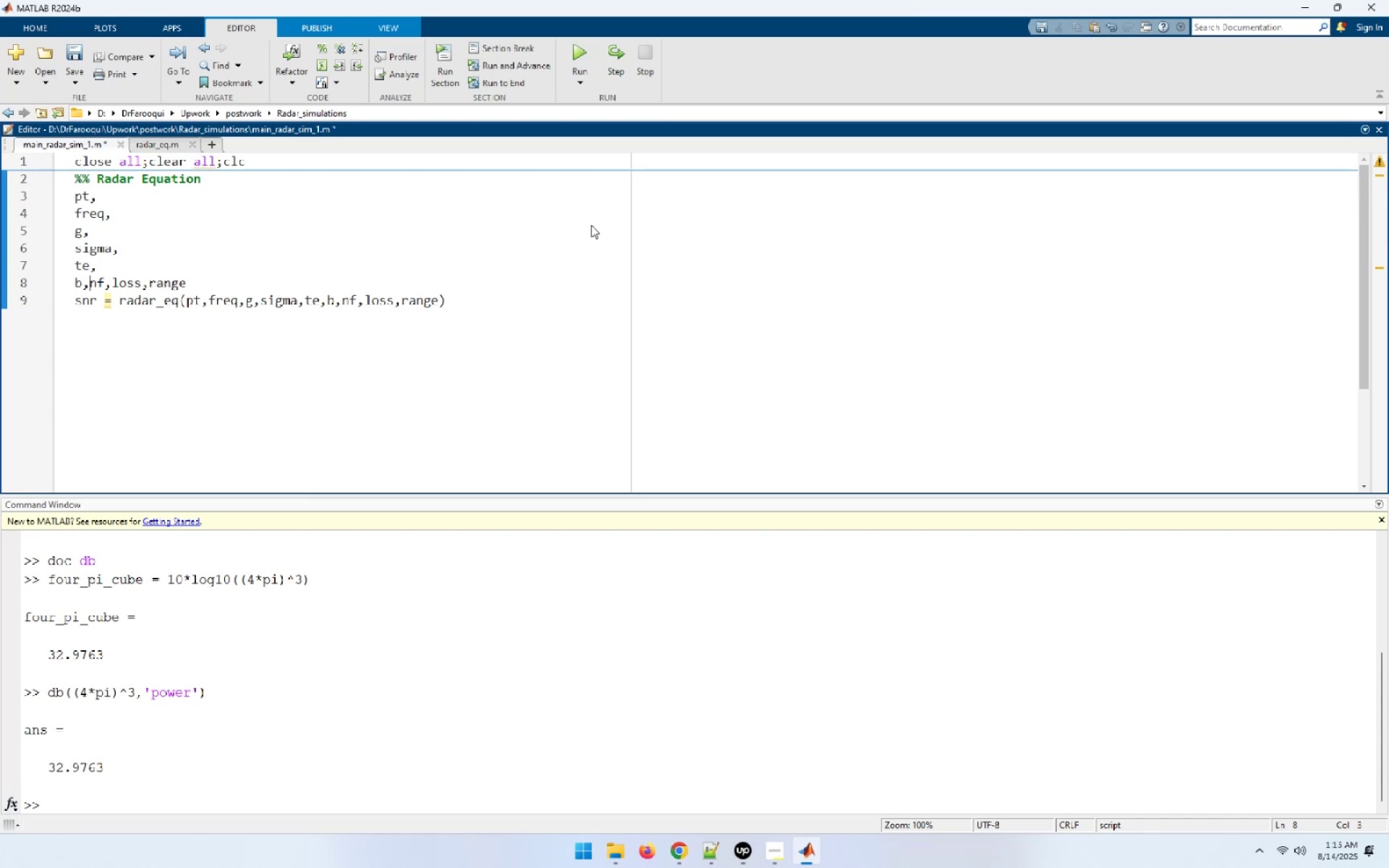 
key(NumpadEnter)
 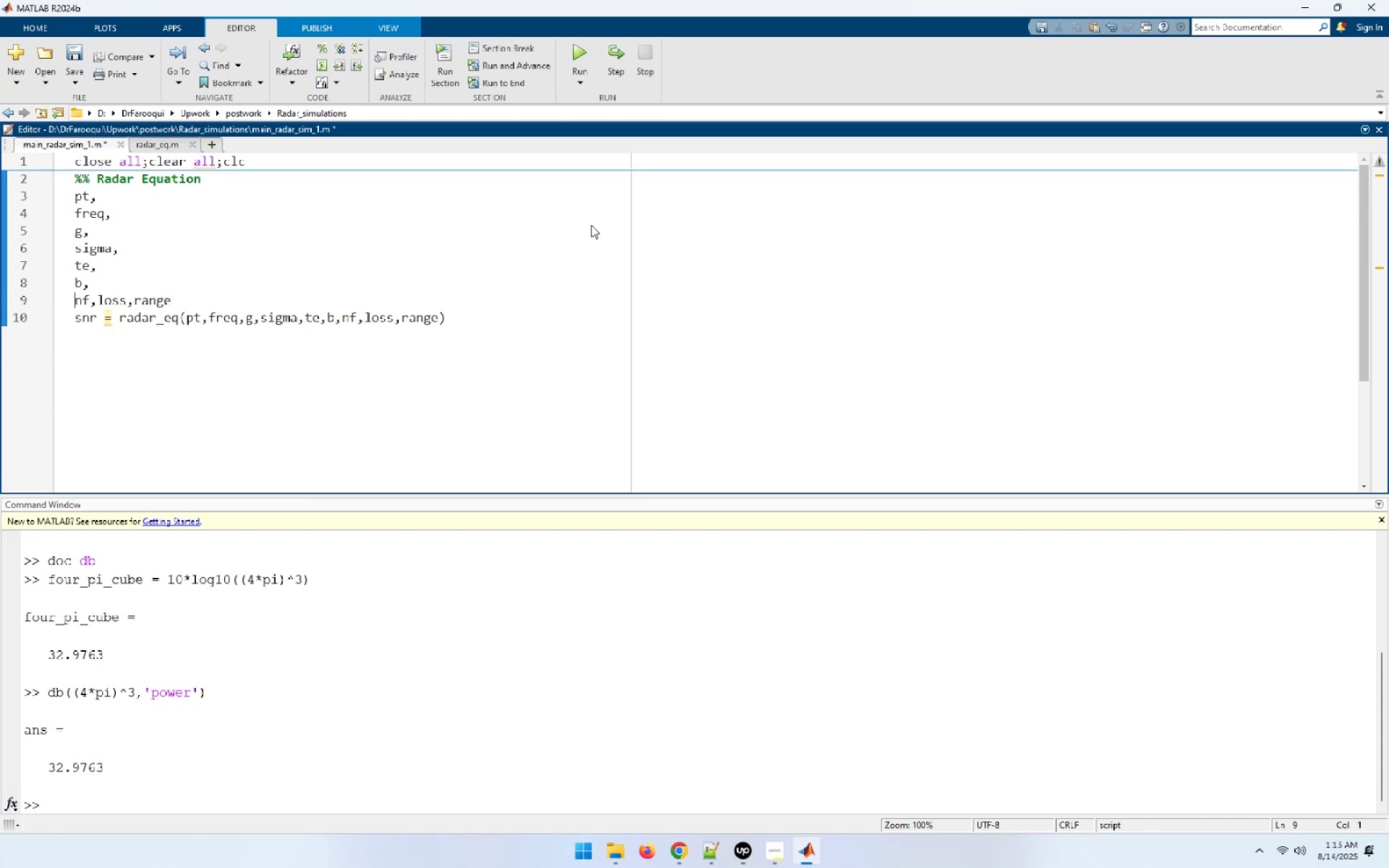 
key(ArrowRight)
 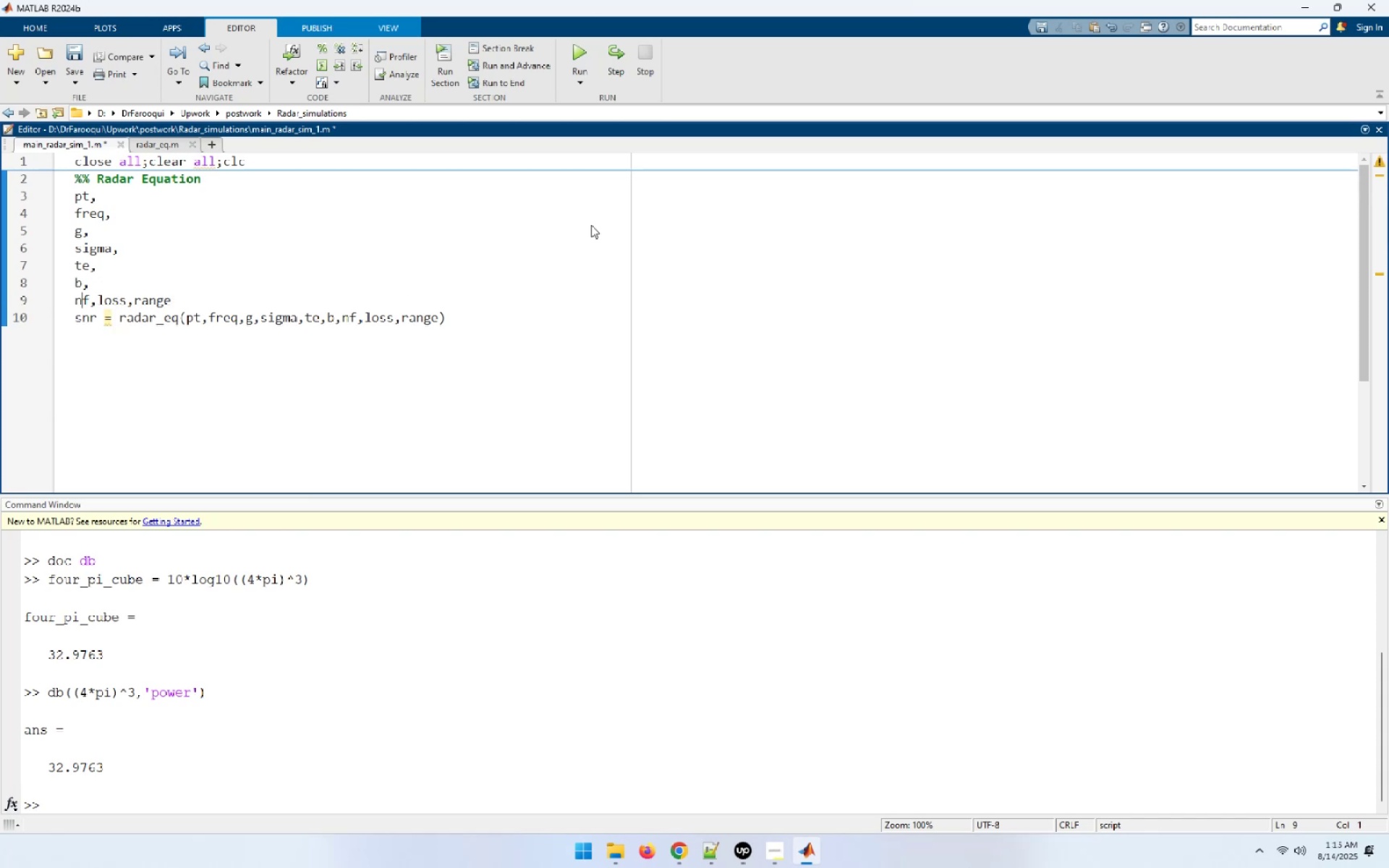 
key(ArrowRight)
 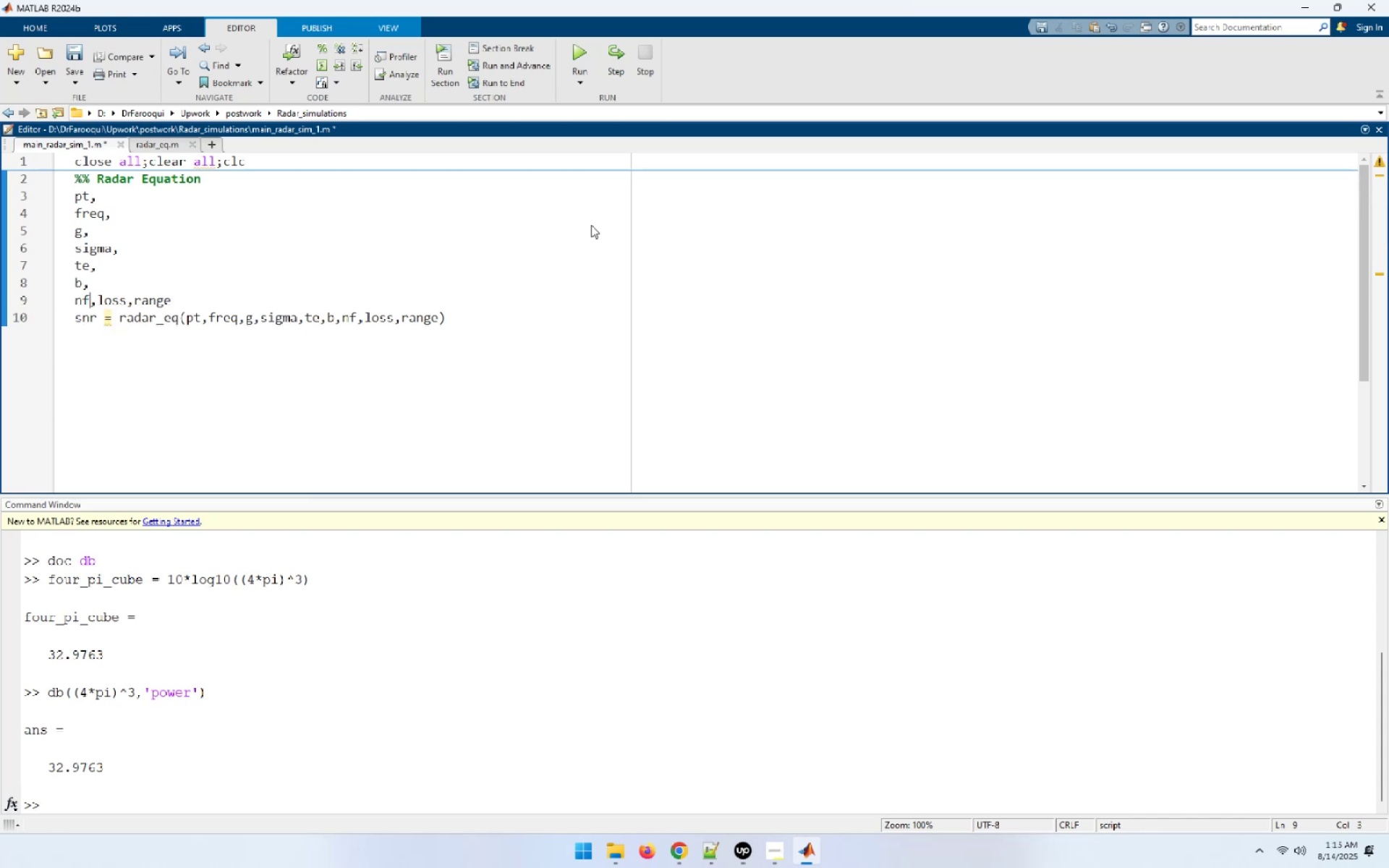 
key(ArrowRight)
 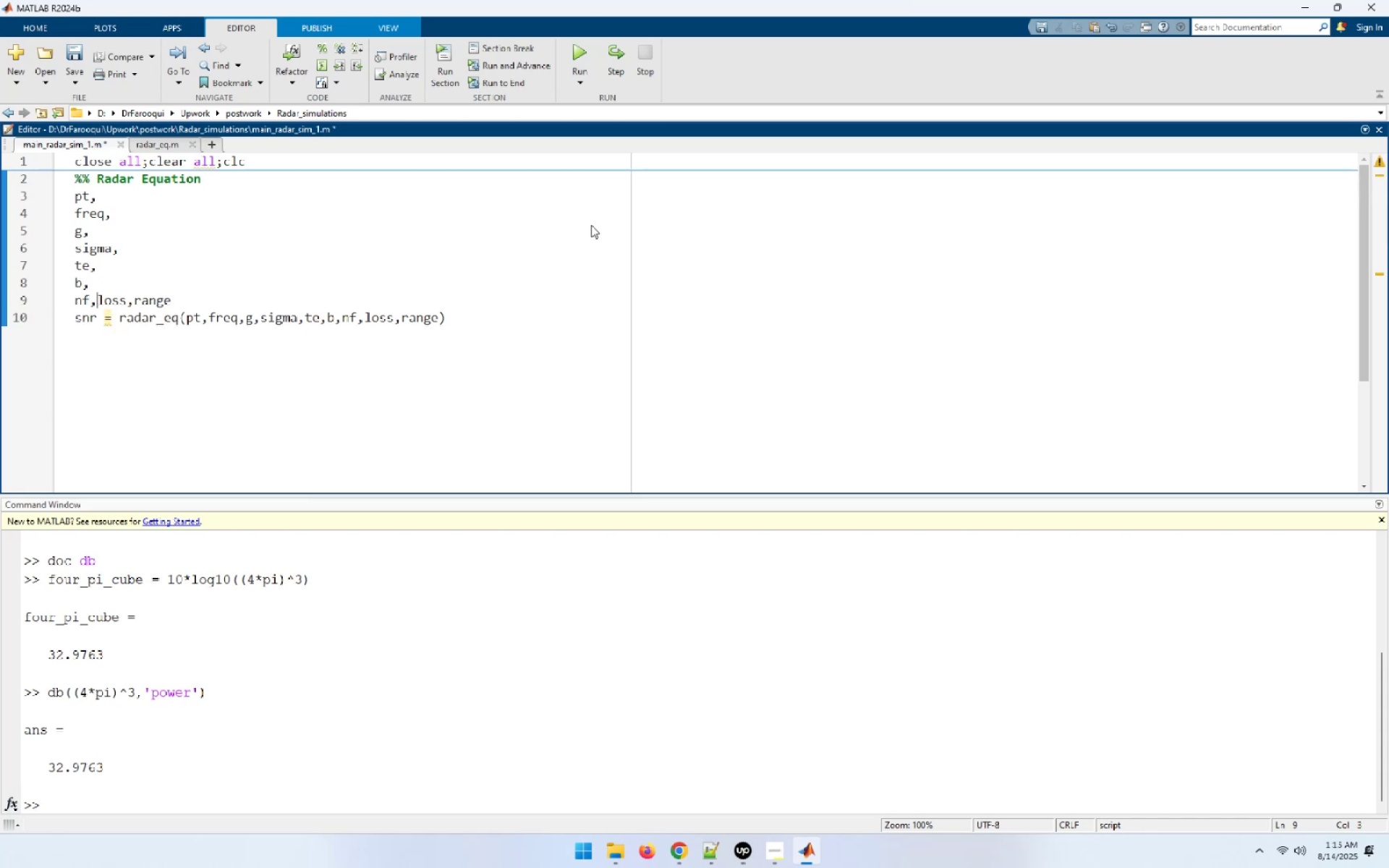 
key(NumpadEnter)
 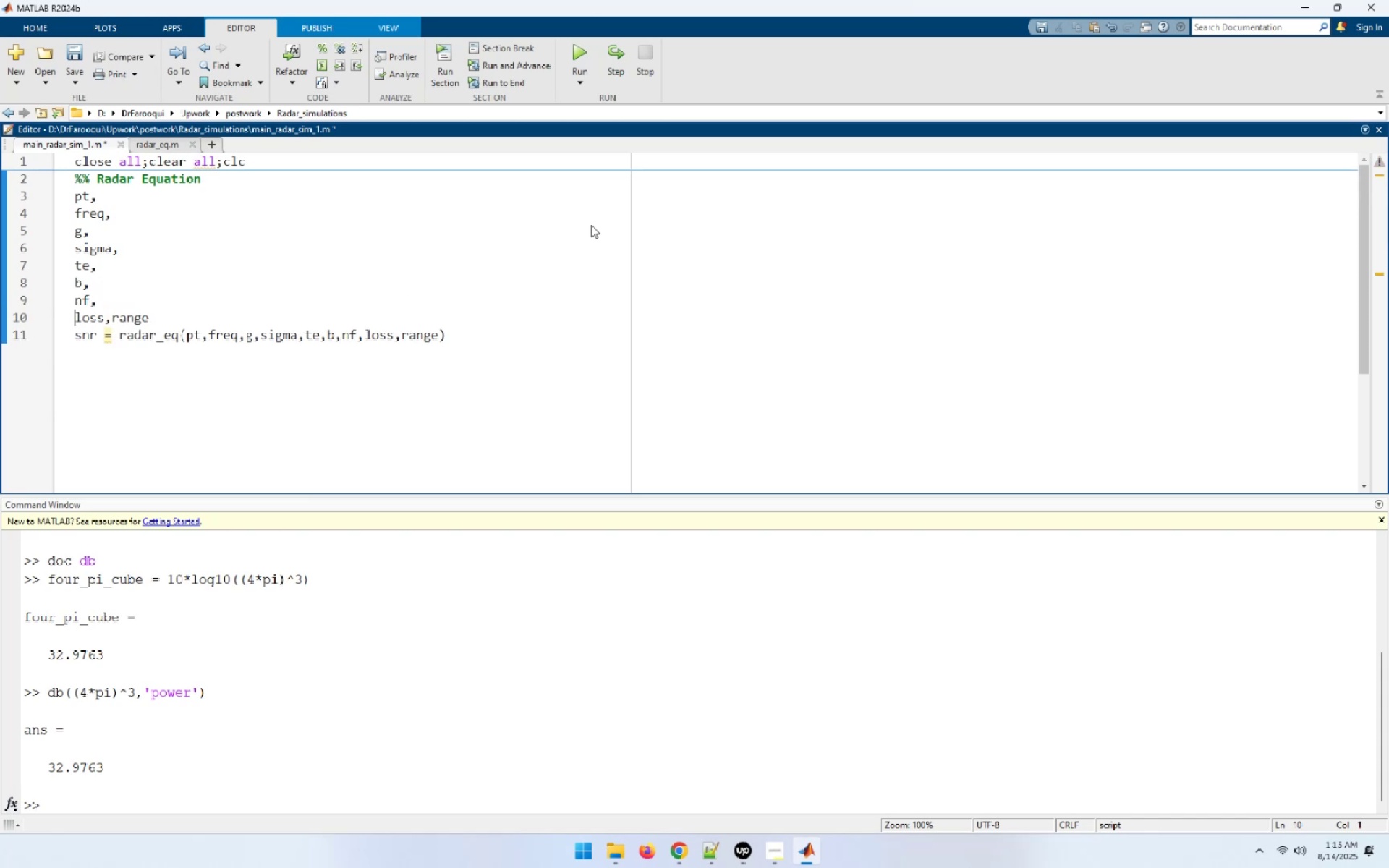 
key(ArrowRight)
 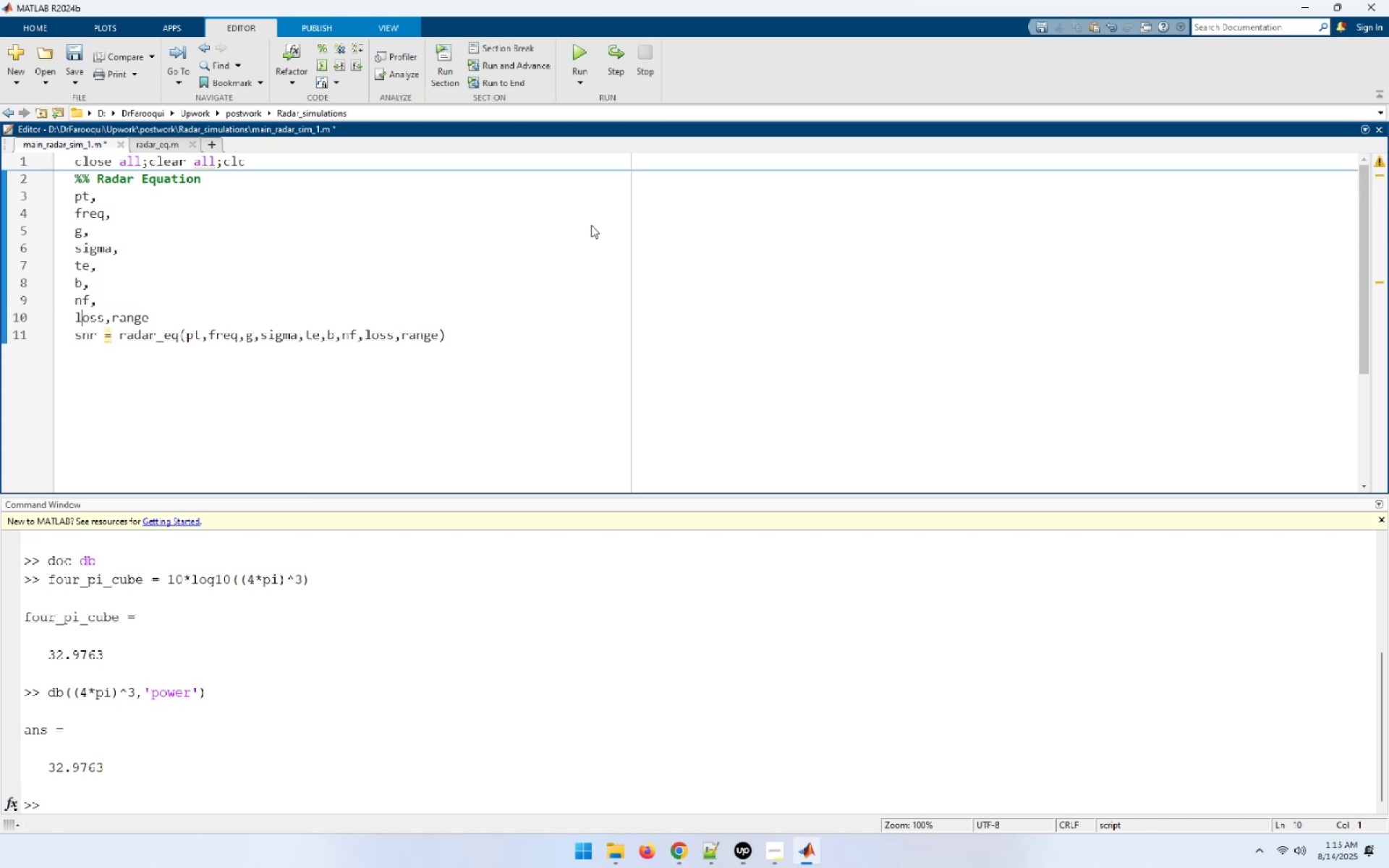 
key(ArrowRight)
 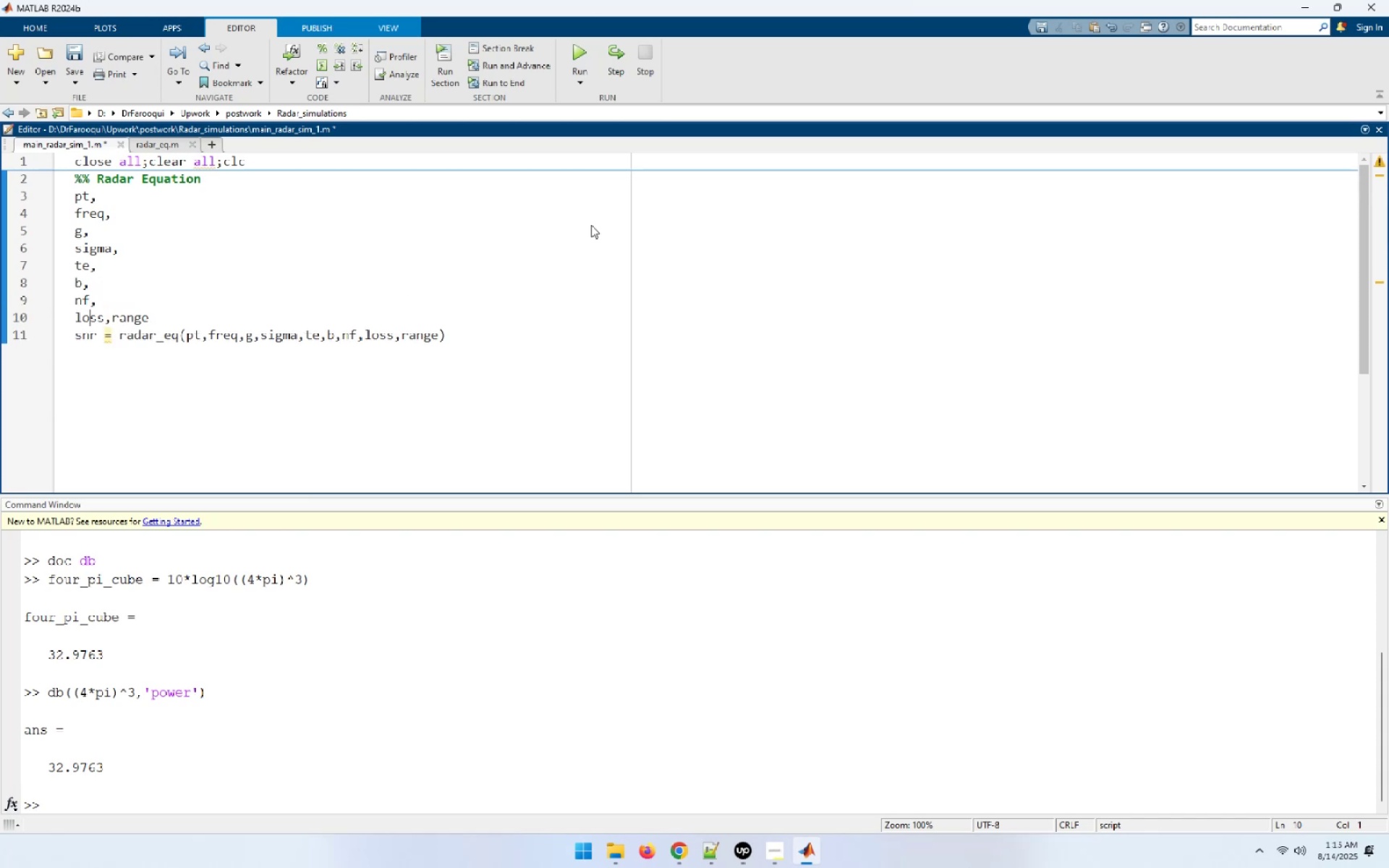 
key(ArrowRight)
 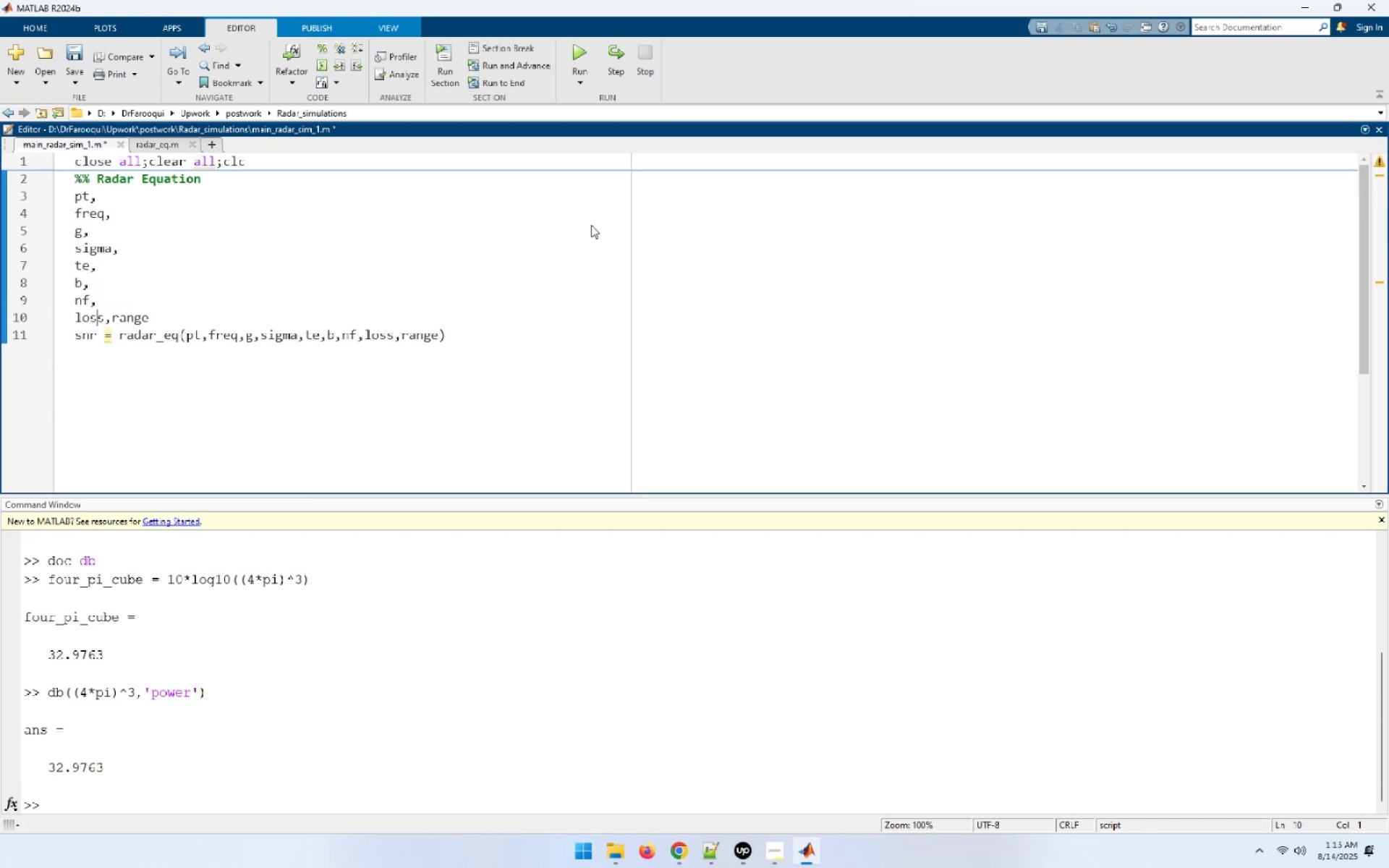 
key(ArrowRight)
 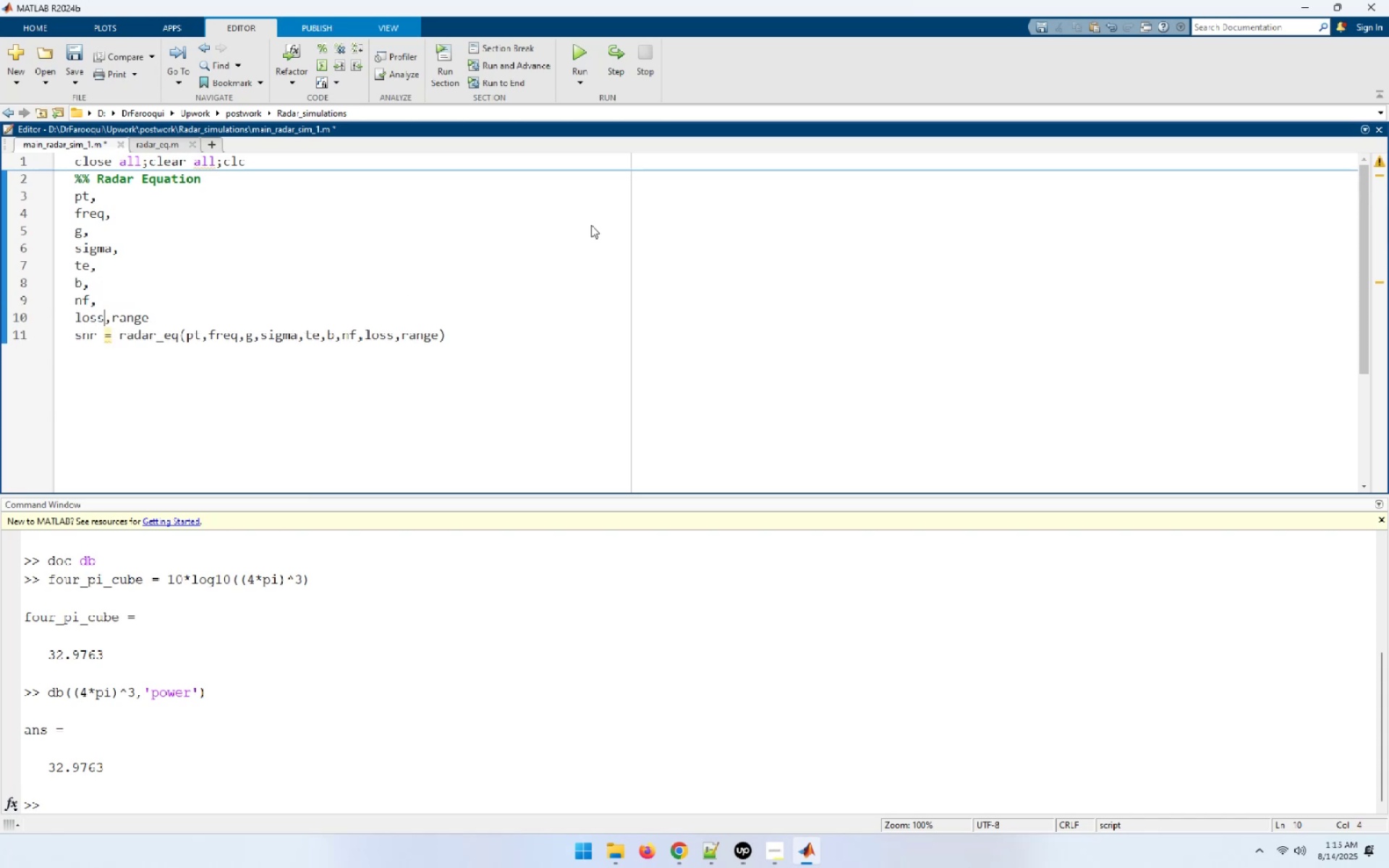 
key(ArrowRight)
 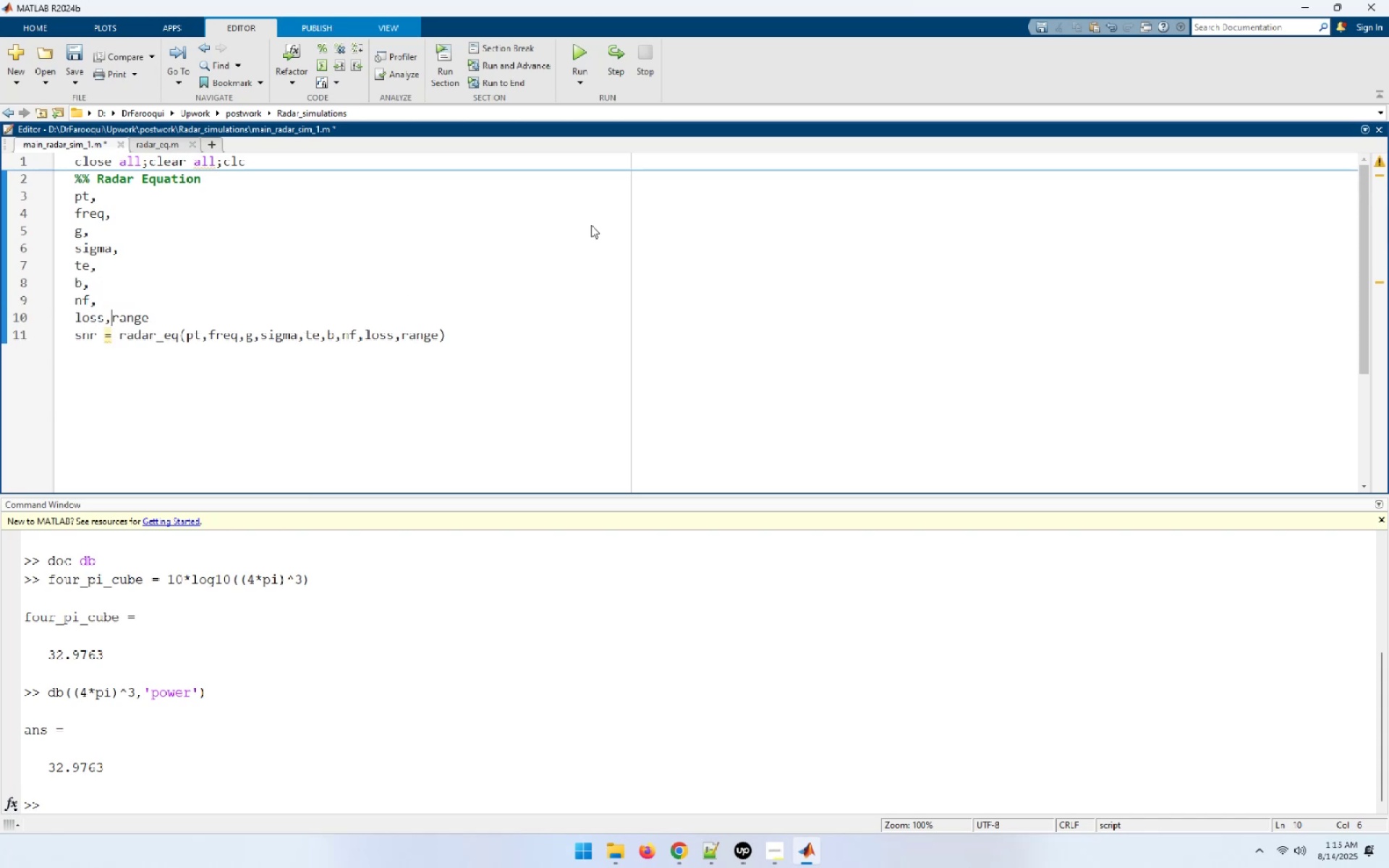 
key(NumpadEnter)
 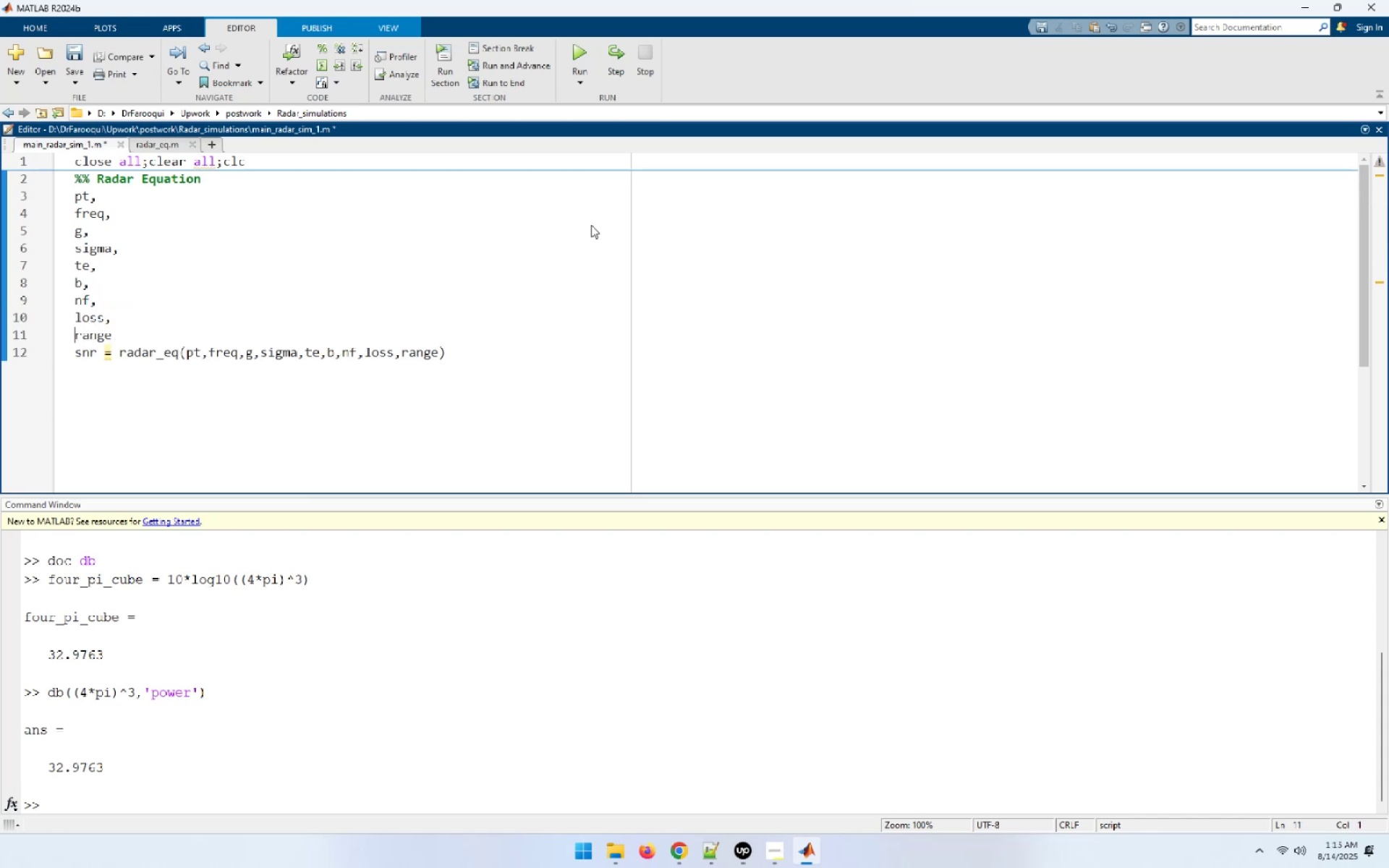 
key(ArrowUp)
 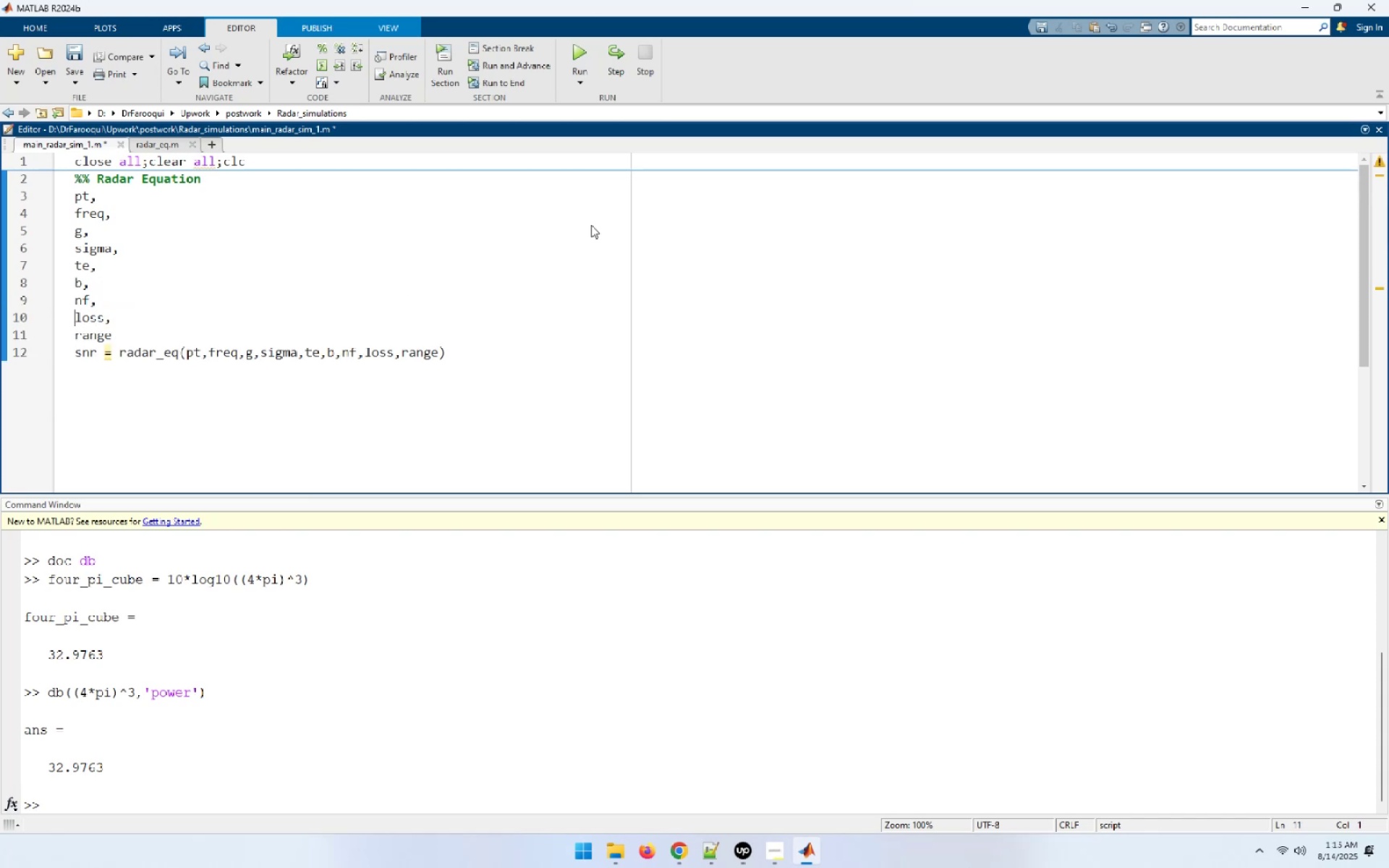 
key(ArrowUp)
 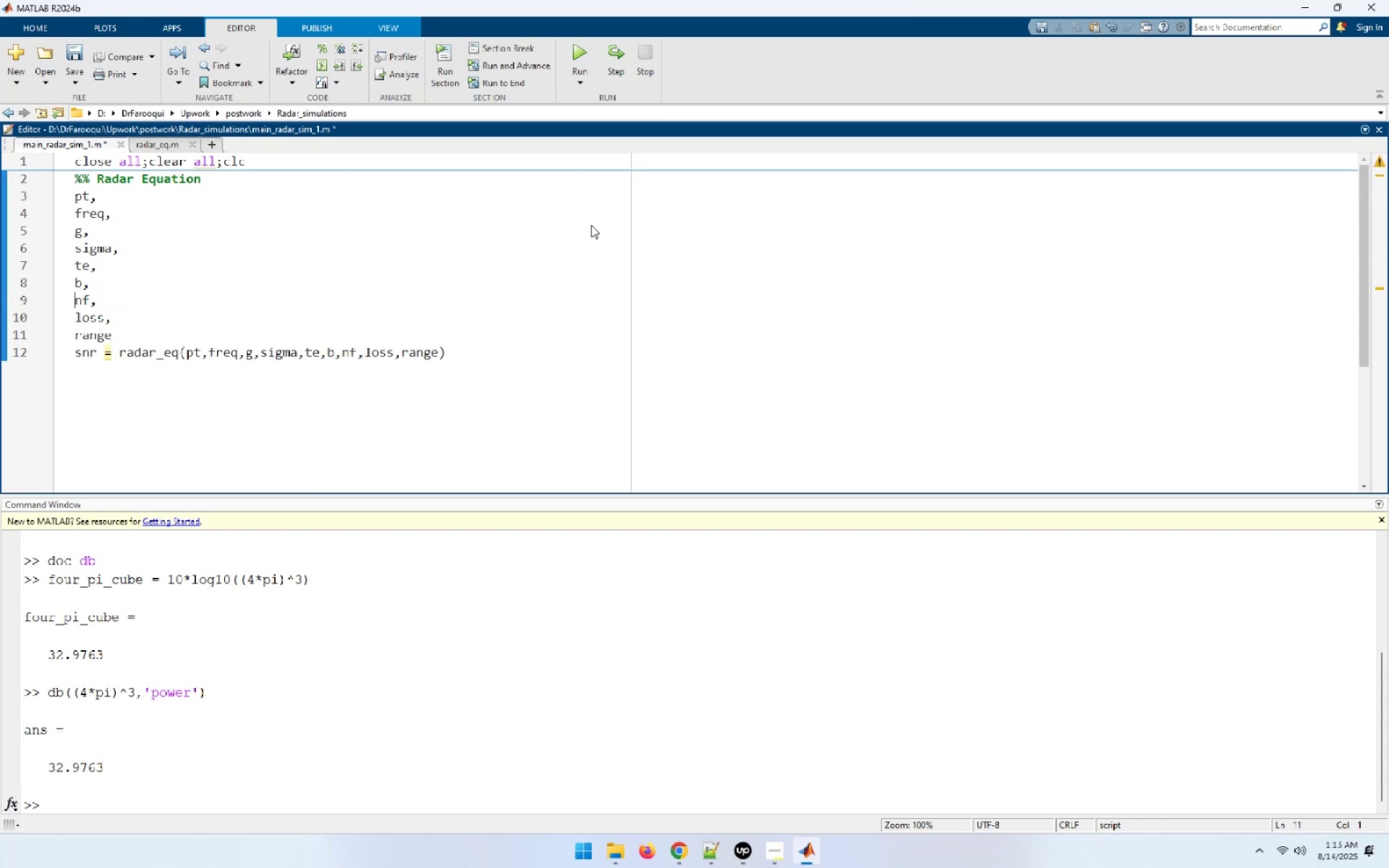 
key(ArrowUp)
 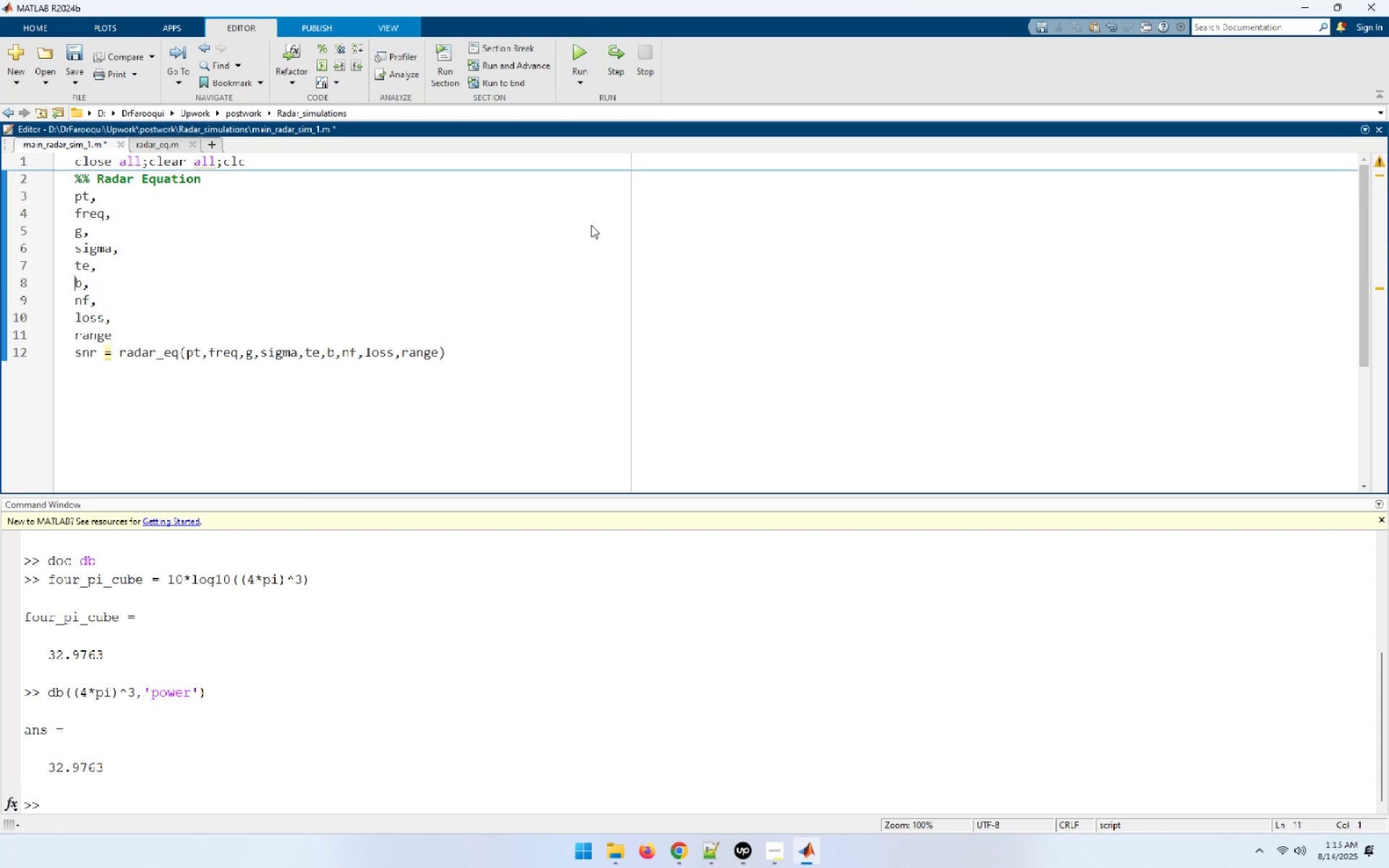 
key(ArrowUp)
 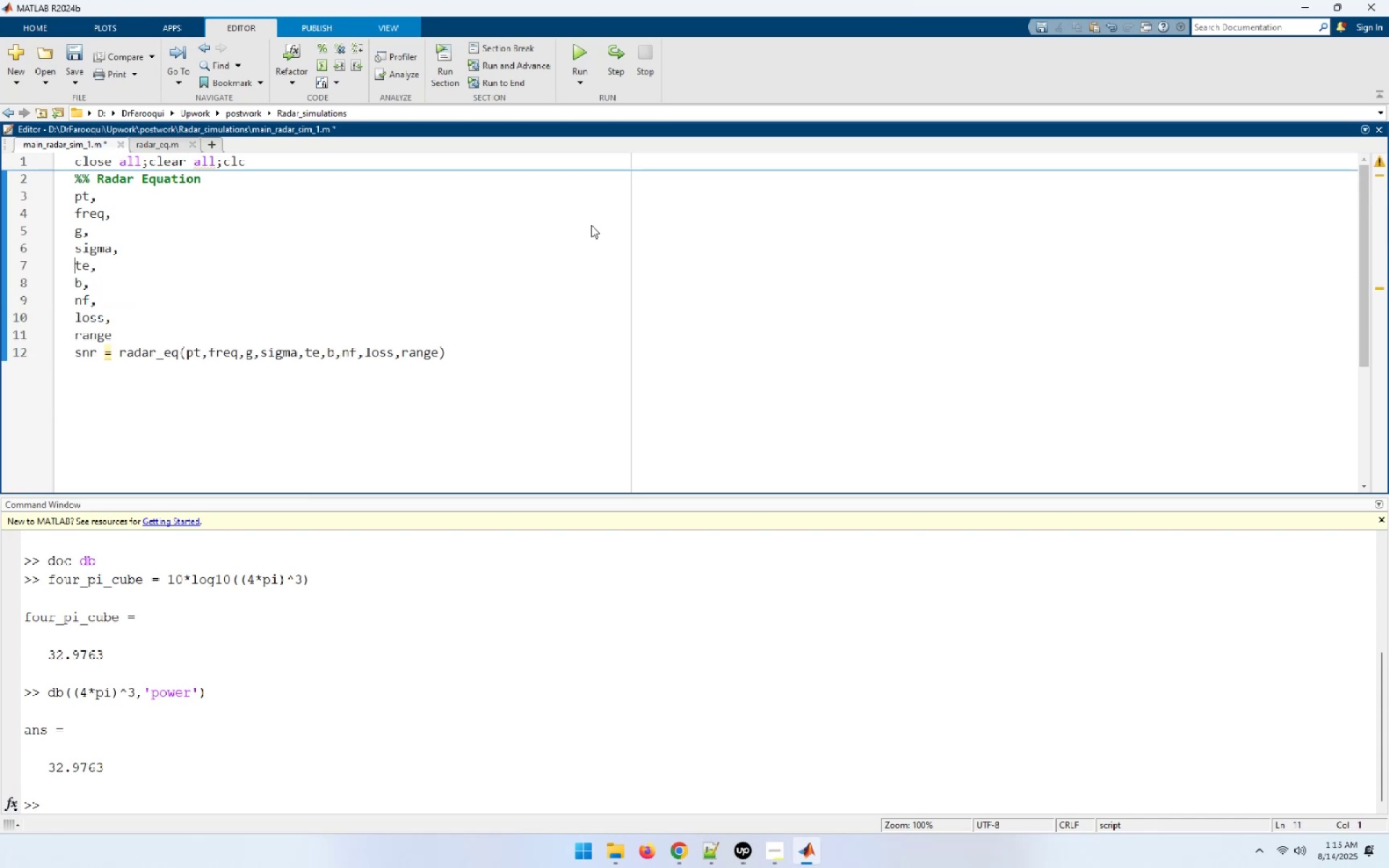 
key(ArrowUp)
 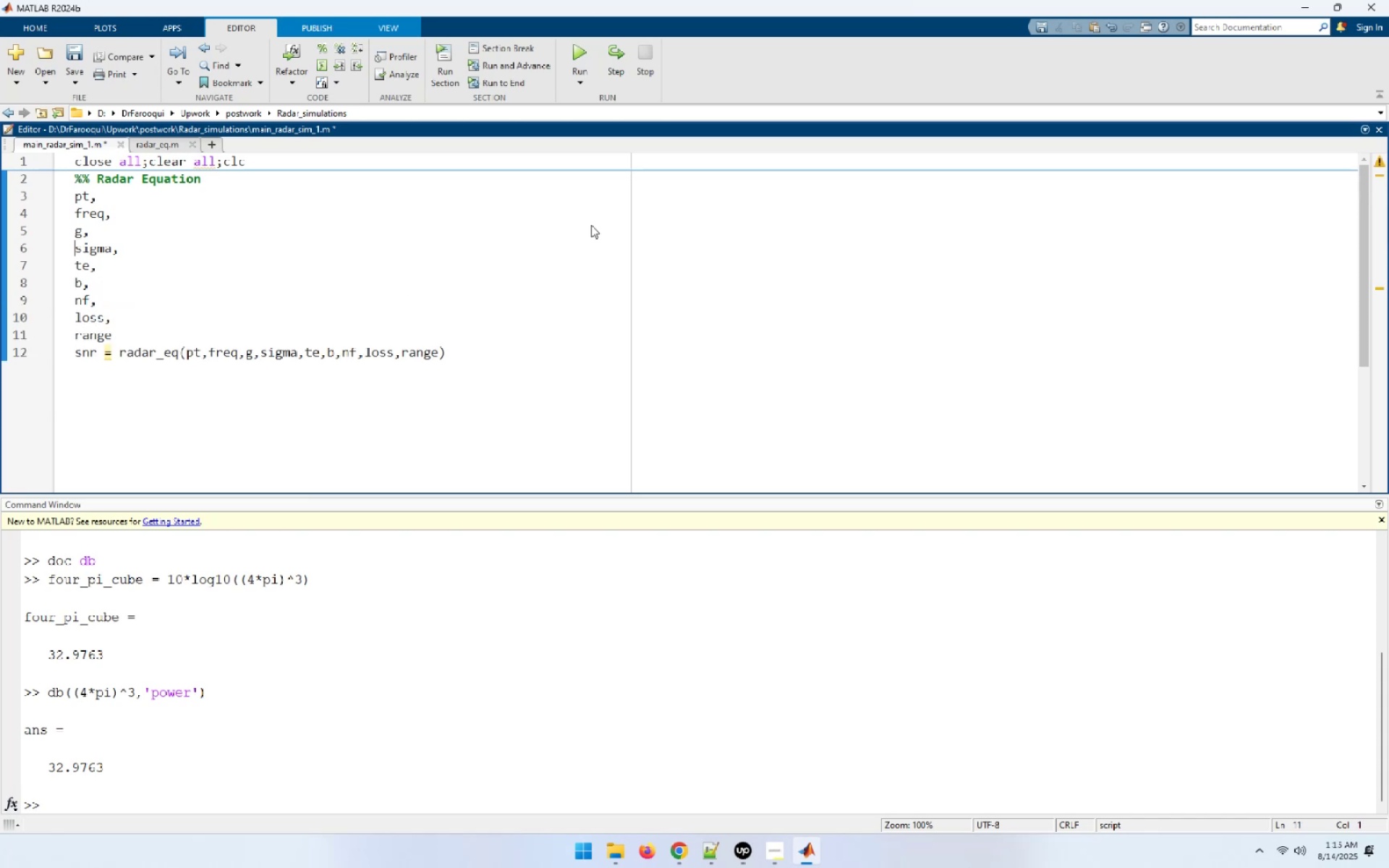 
key(ArrowUp)
 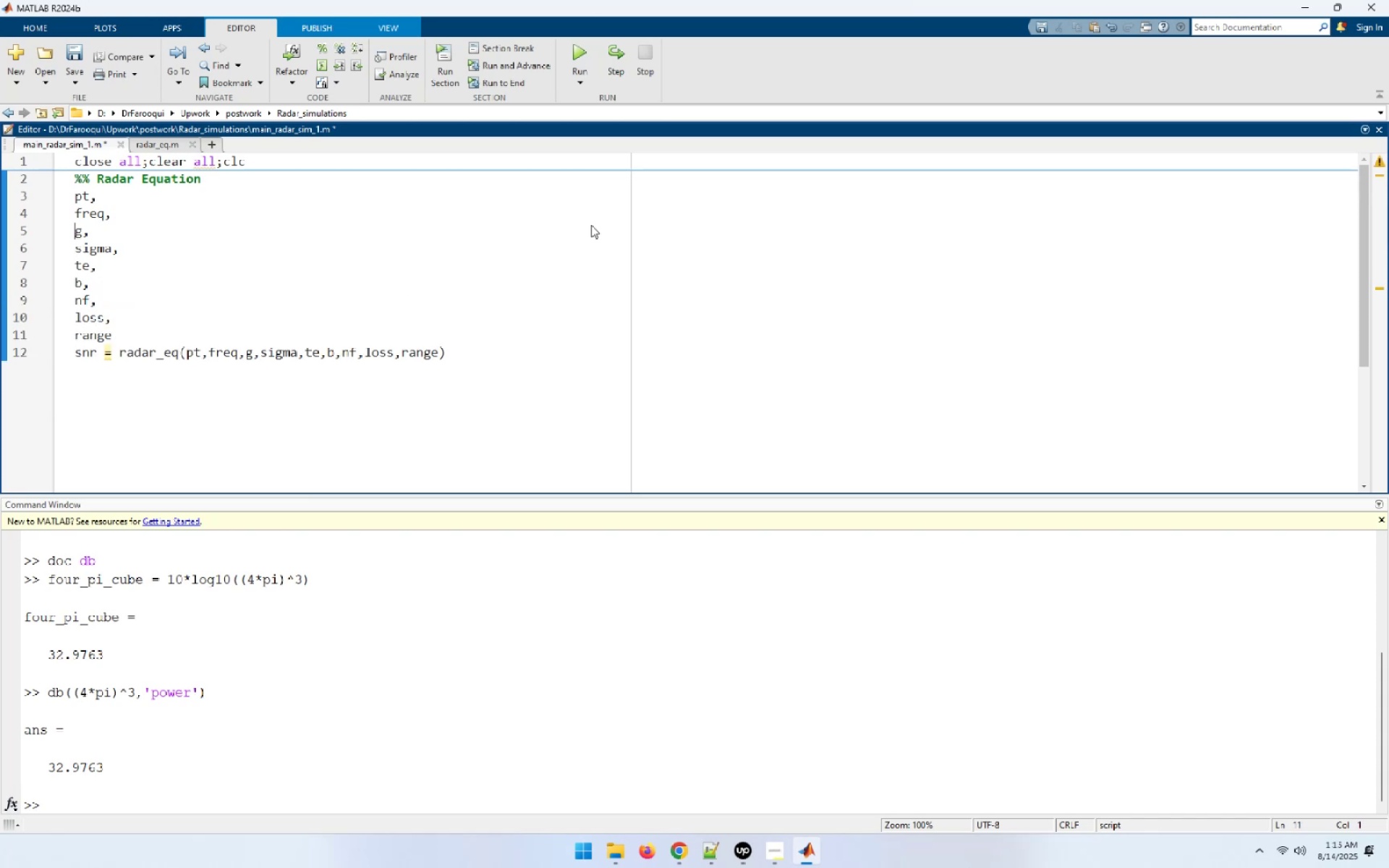 
key(ArrowUp)
 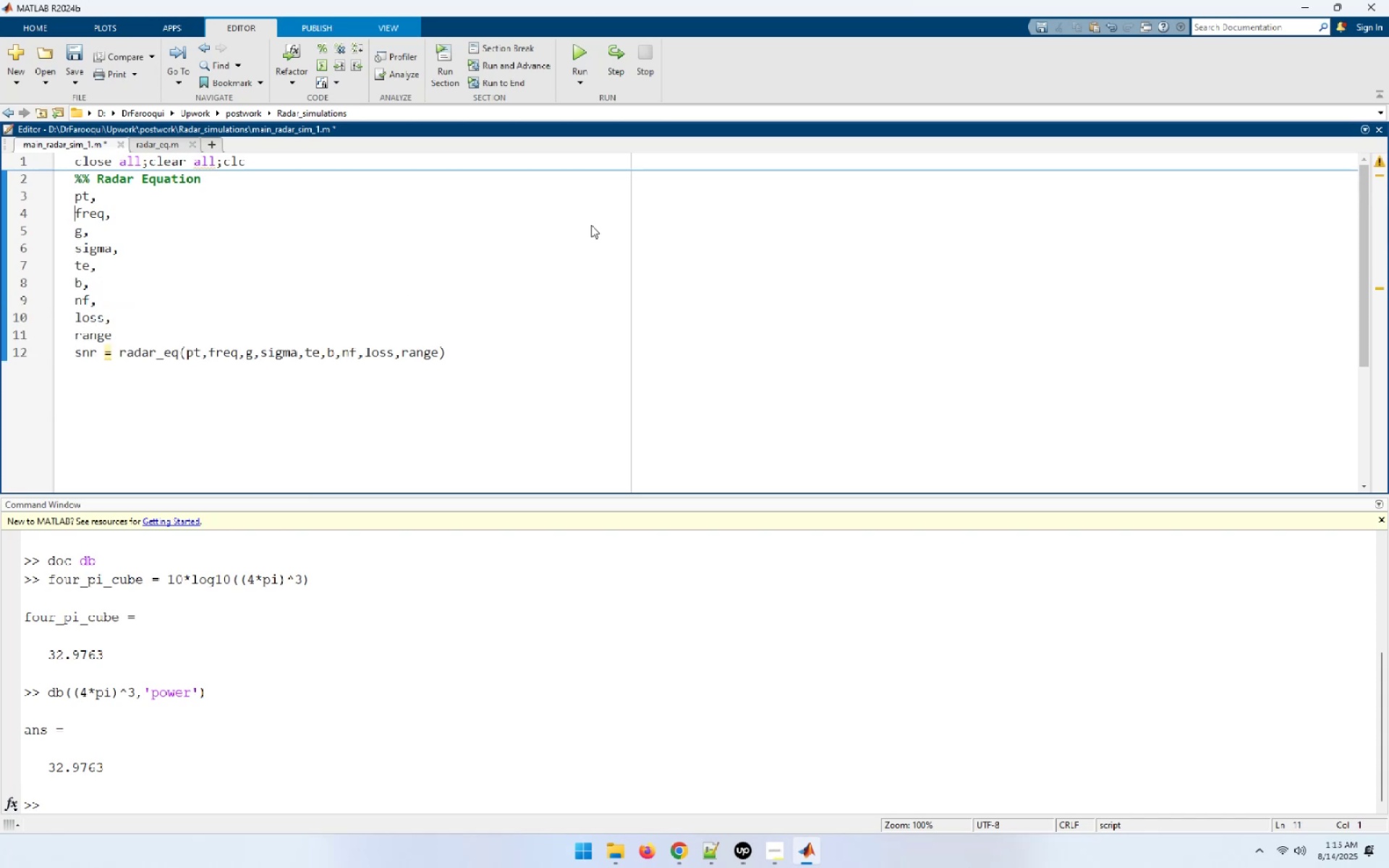 
key(ArrowUp)
 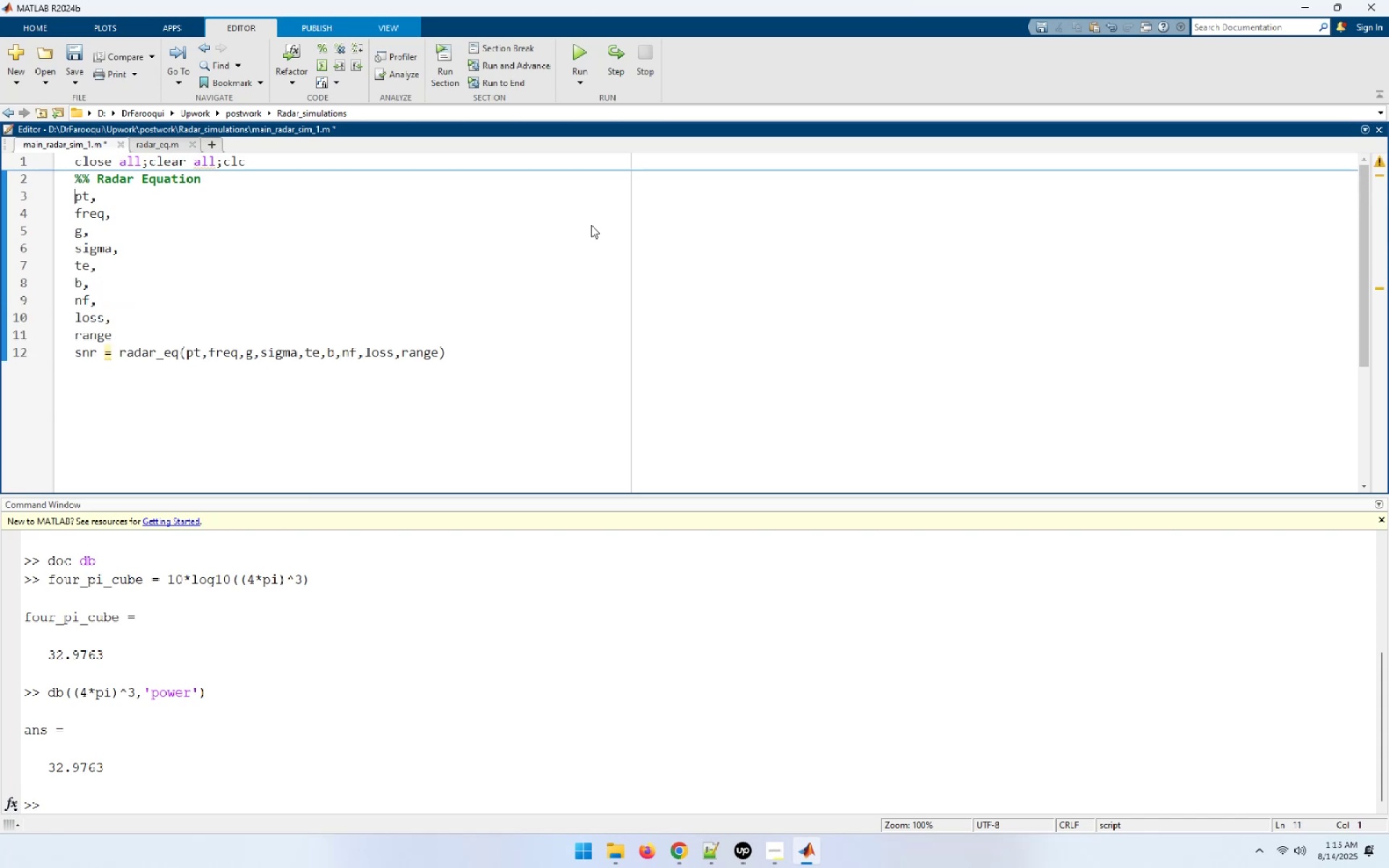 
key(End)
 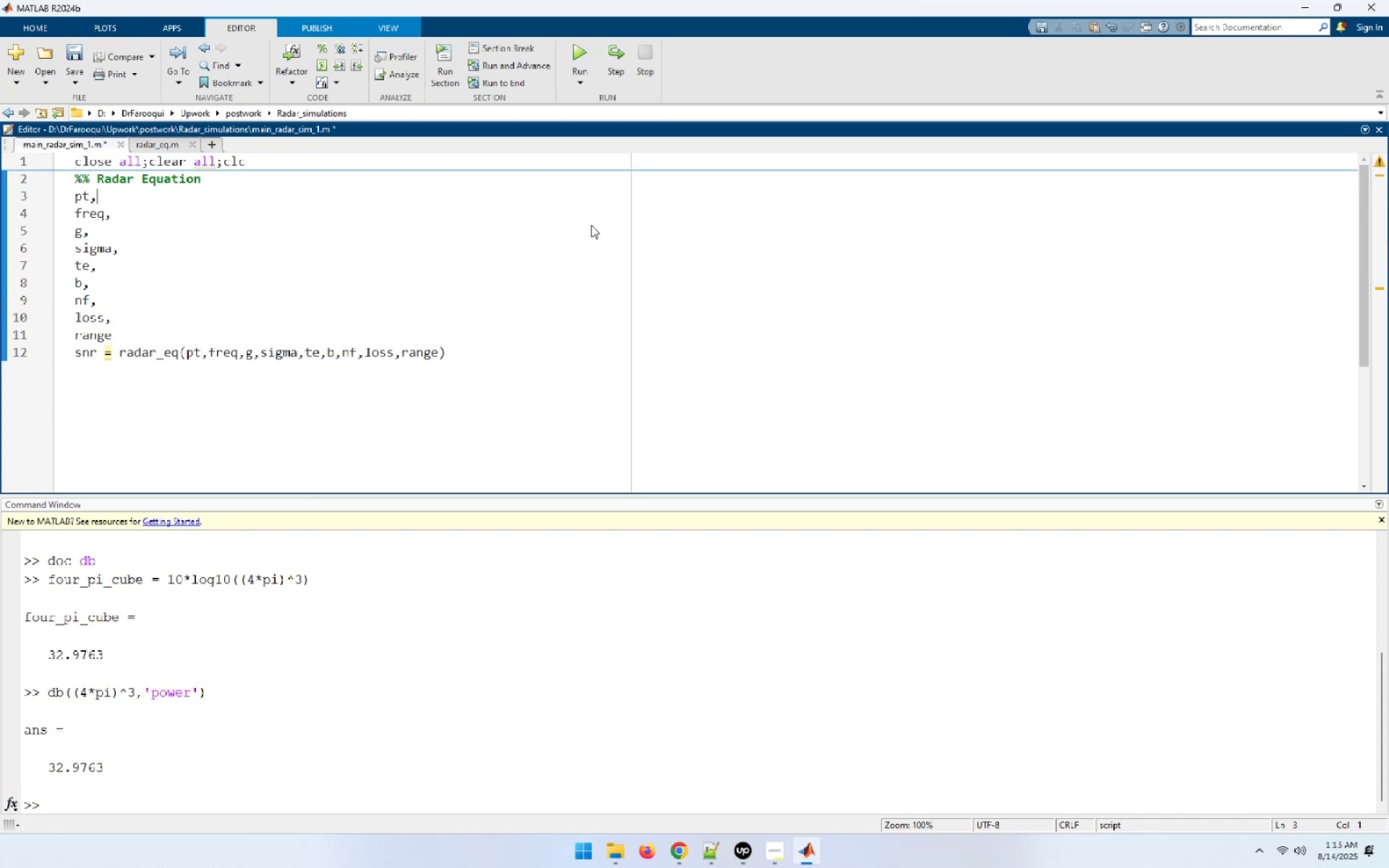 
key(ArrowLeft)
 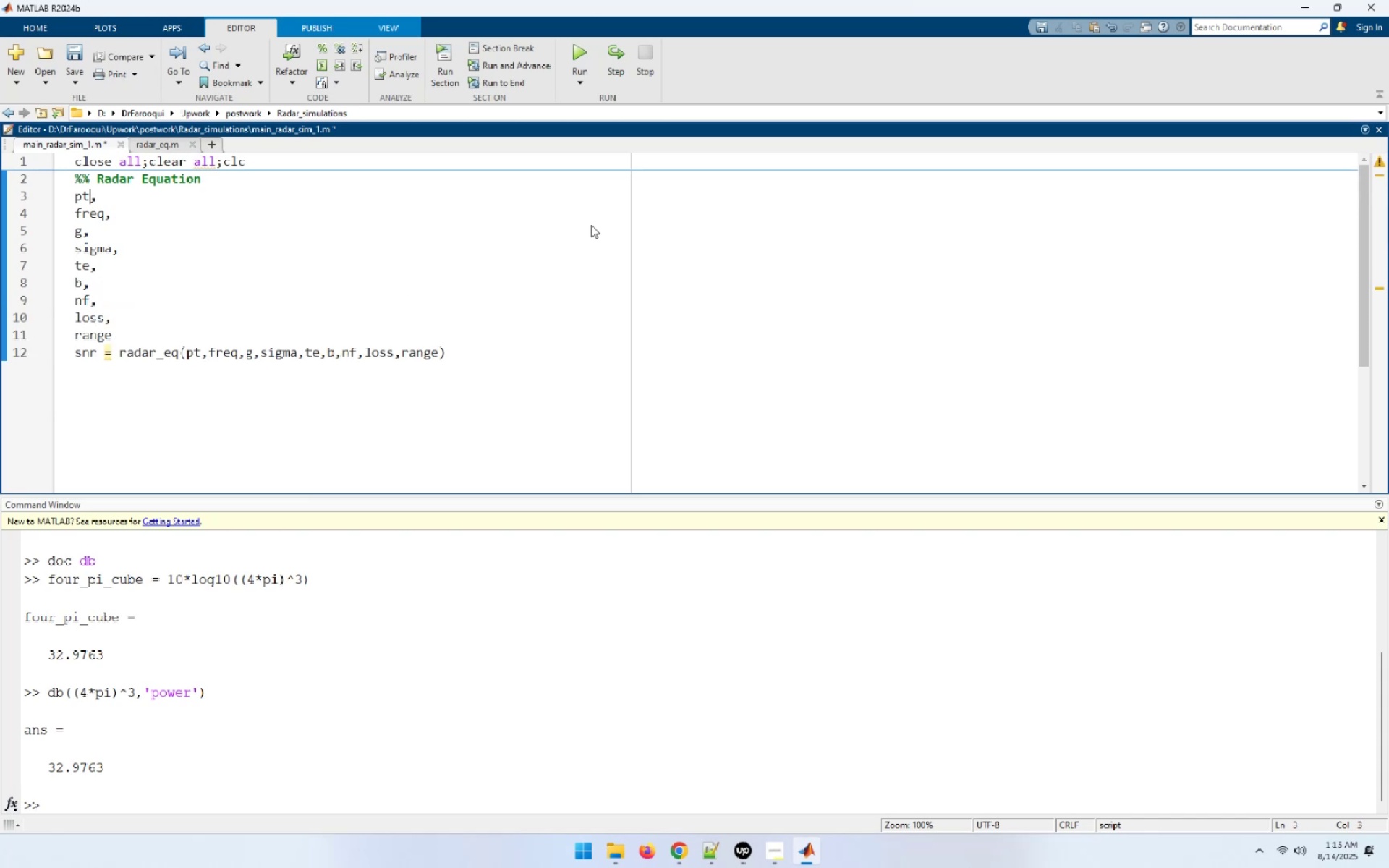 
key(Space)
 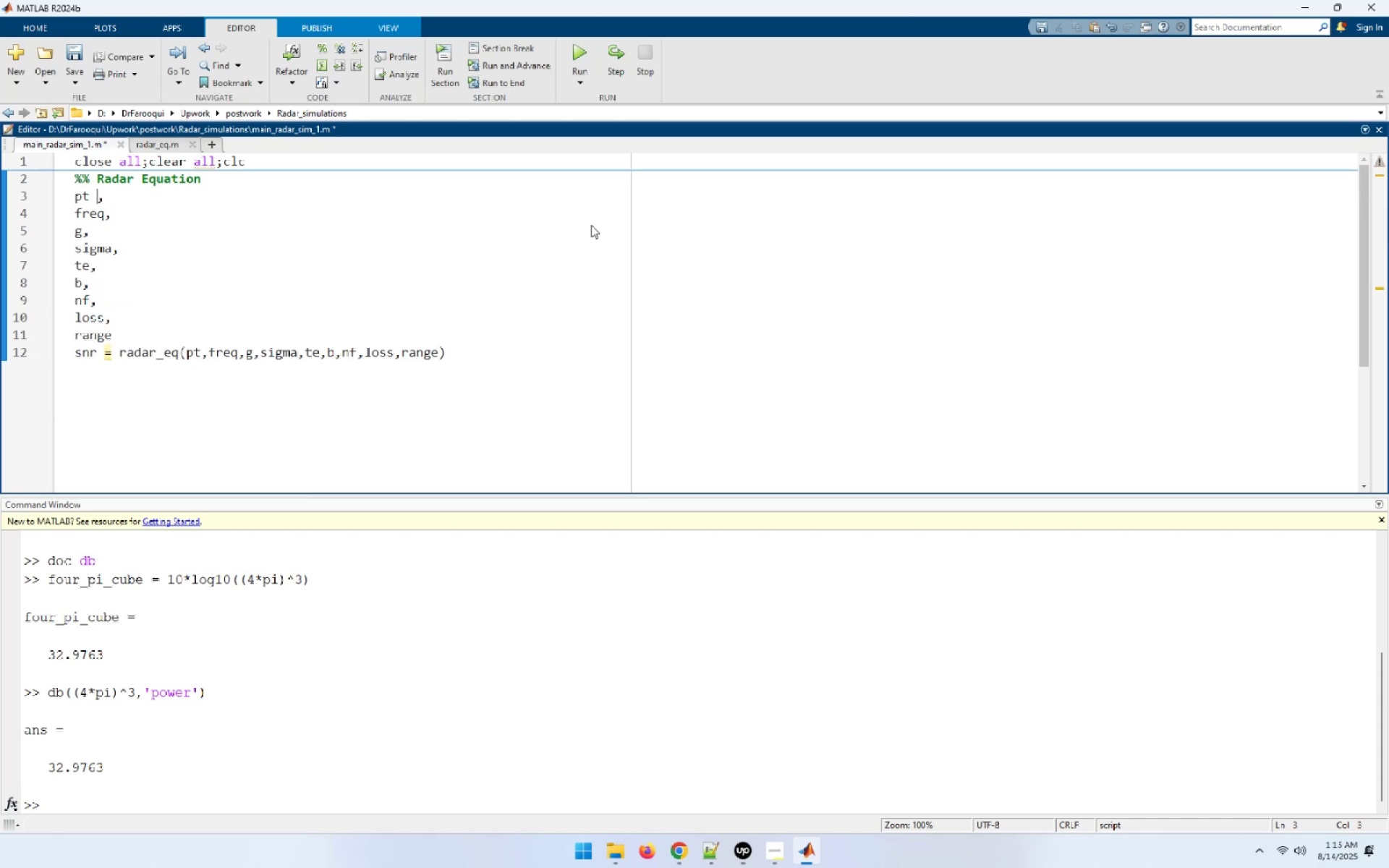 
key(Equal)
 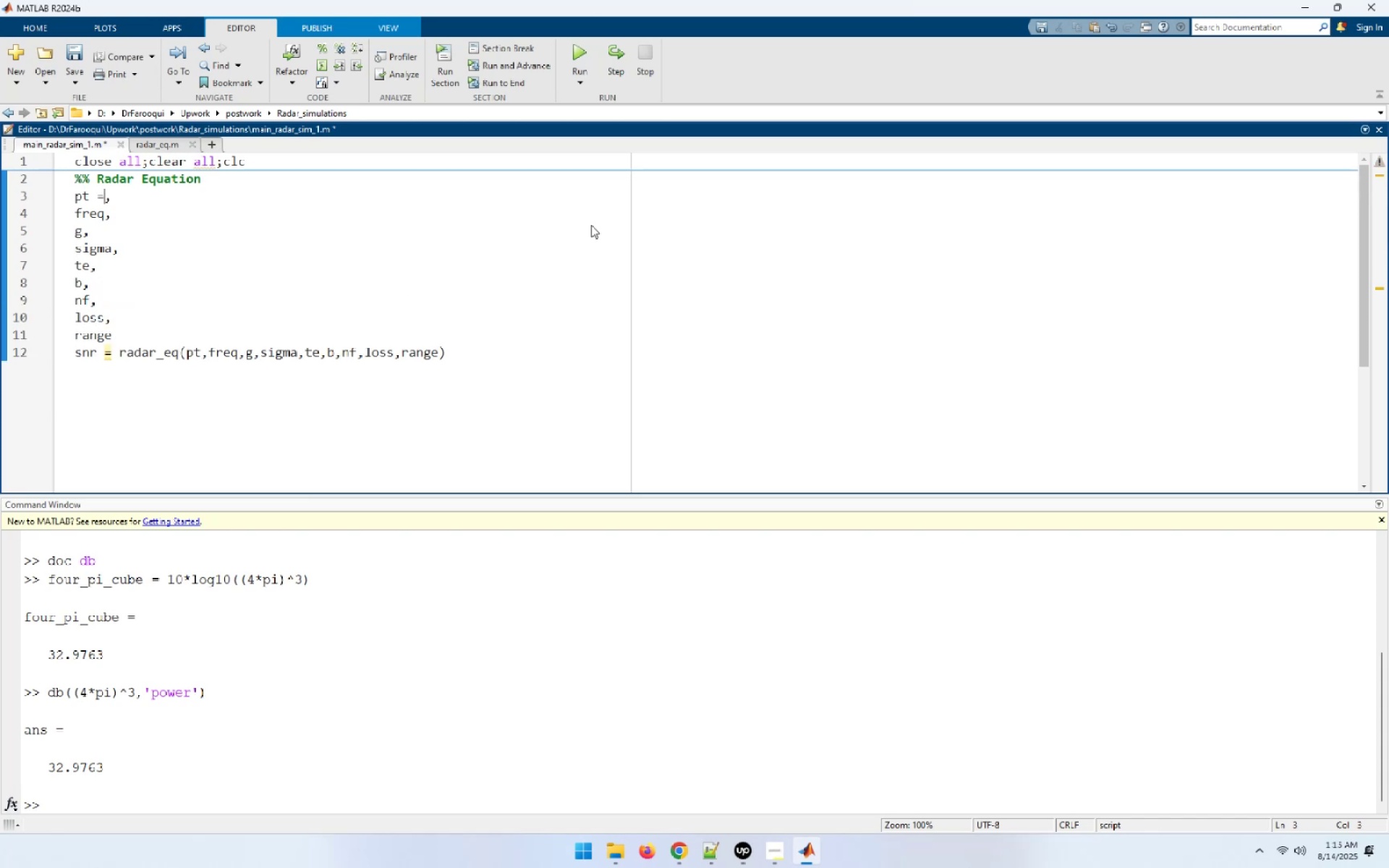 
key(Space)
 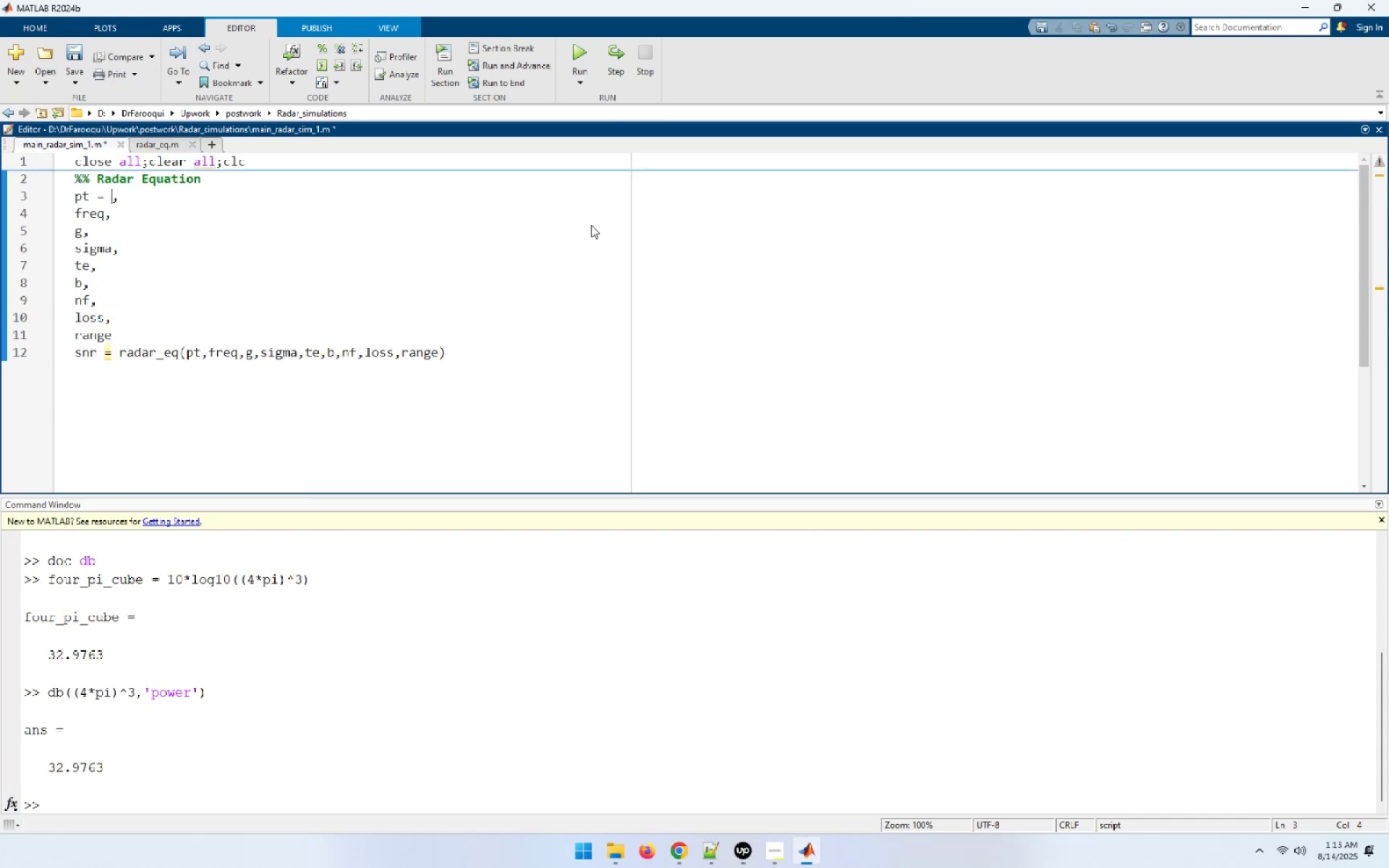 
key(ArrowDown)
 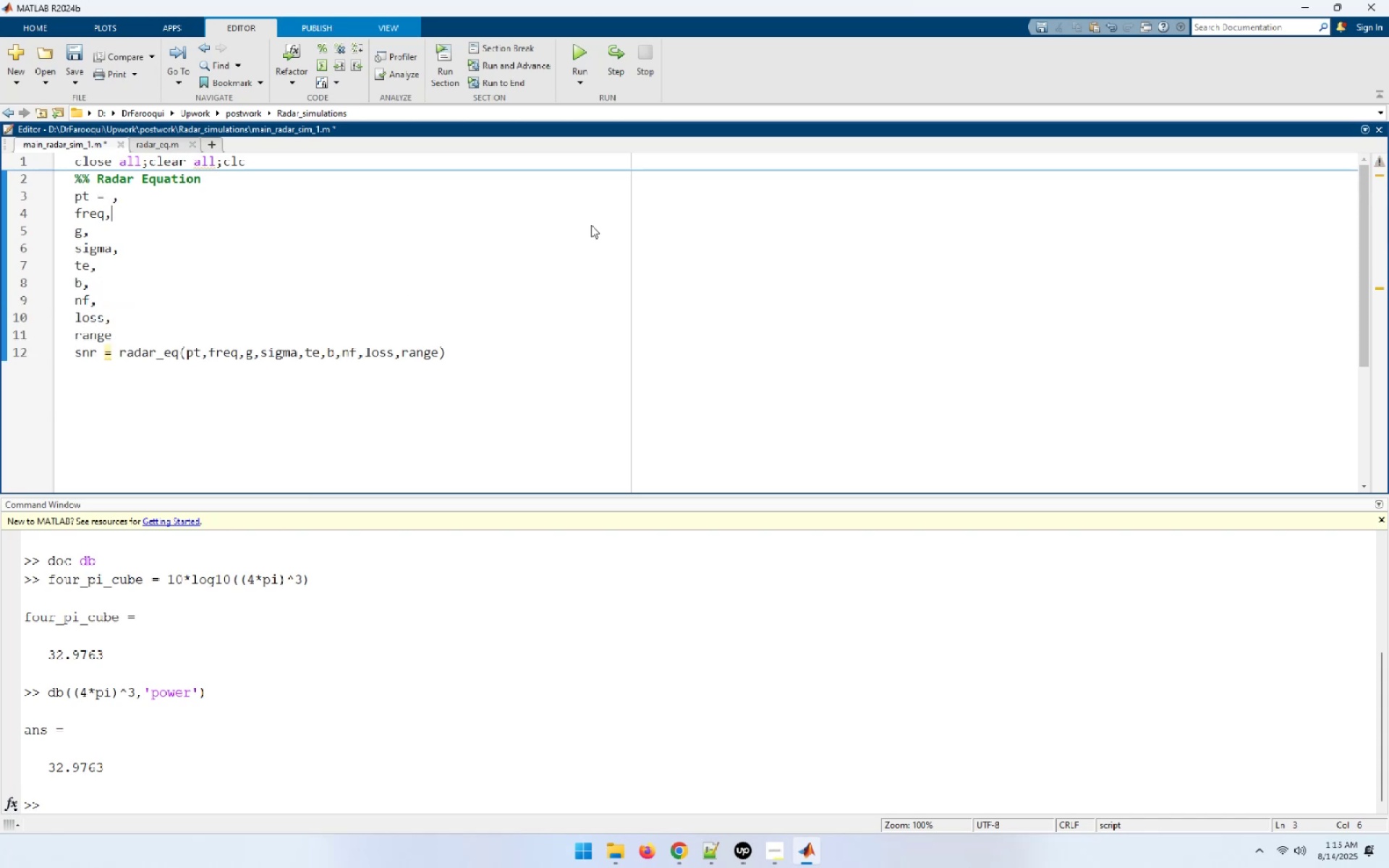 
key(ArrowLeft)
 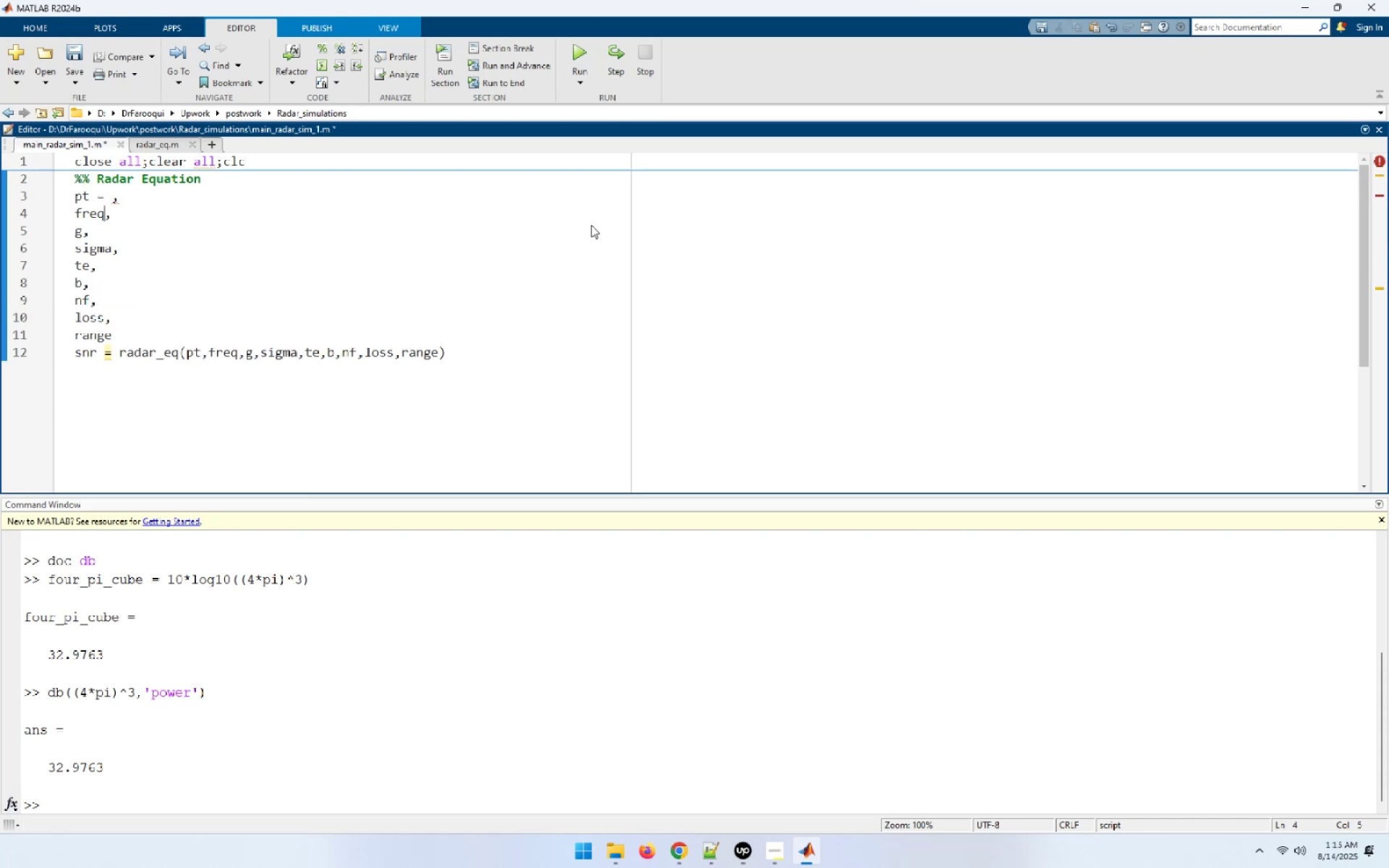 
key(Space)
 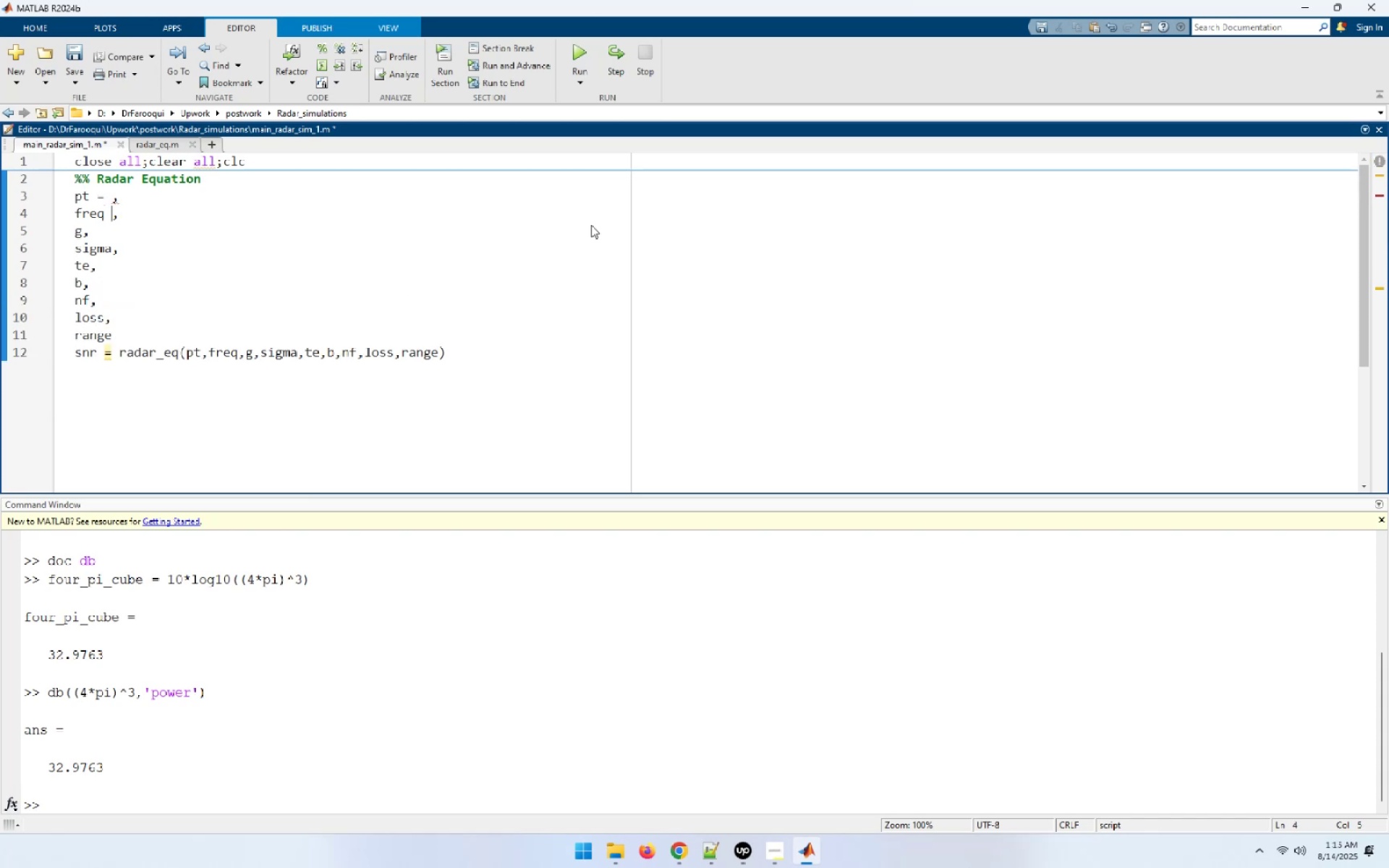 
key(Equal)
 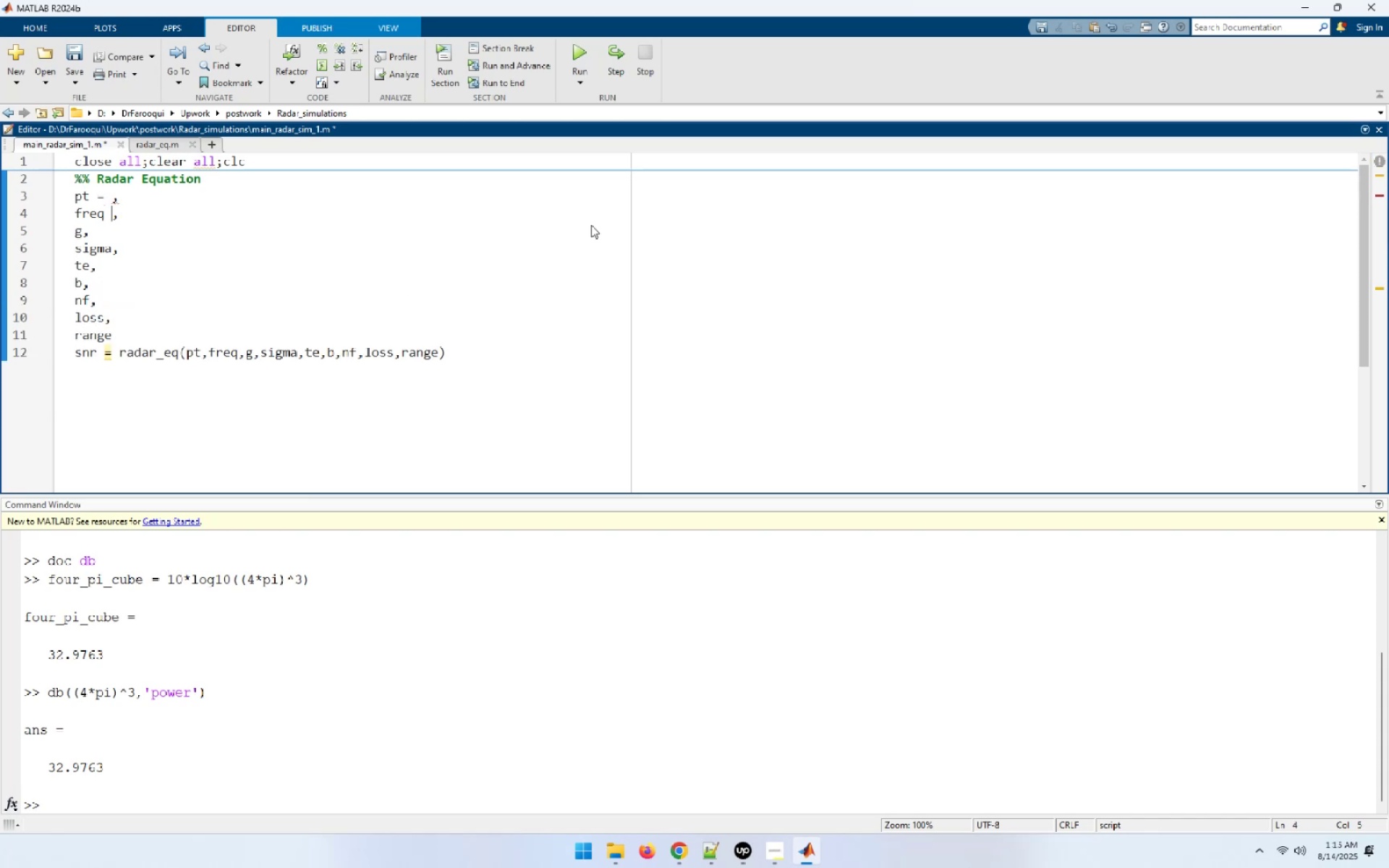 
key(Space)
 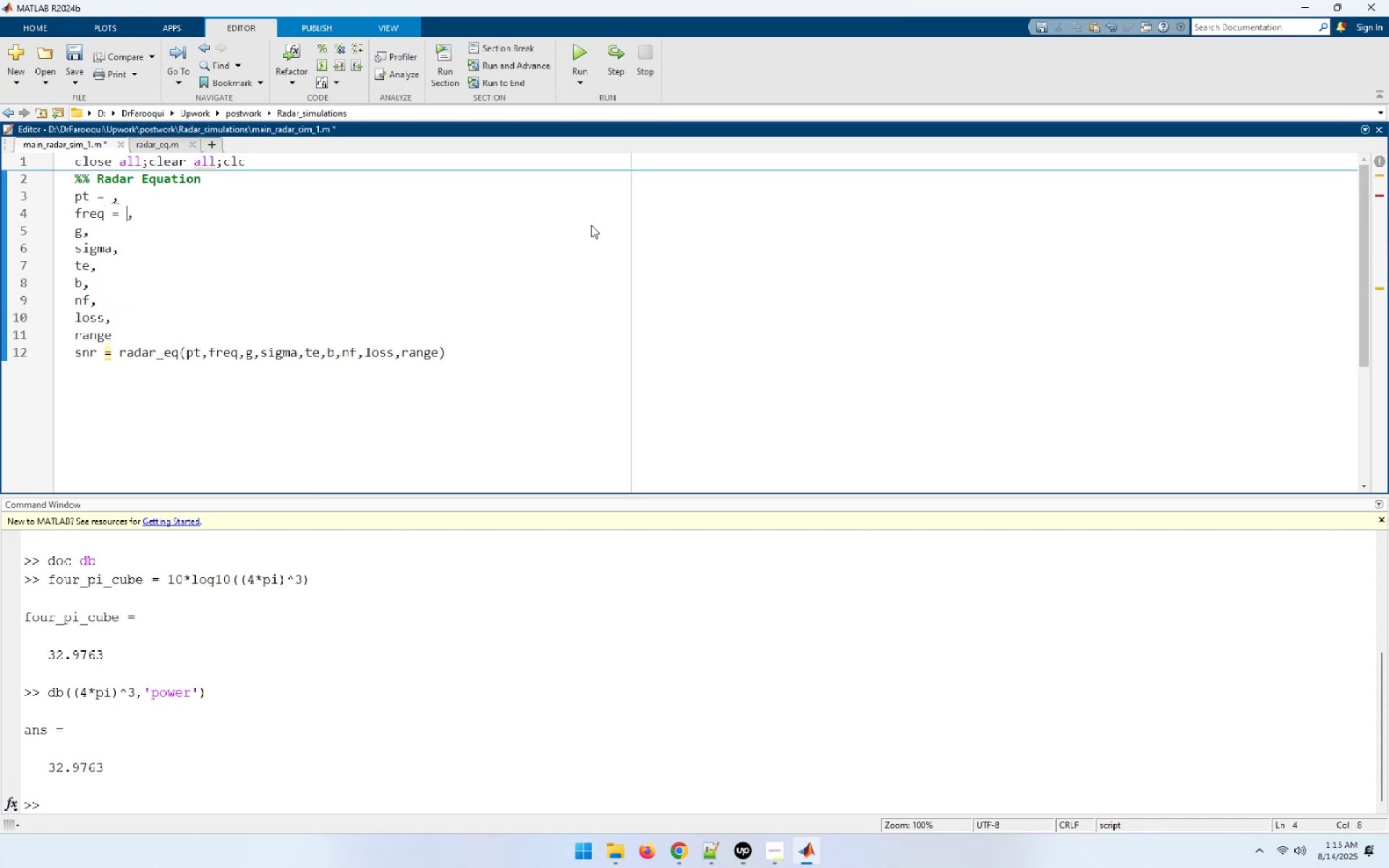 
key(ArrowDown)
 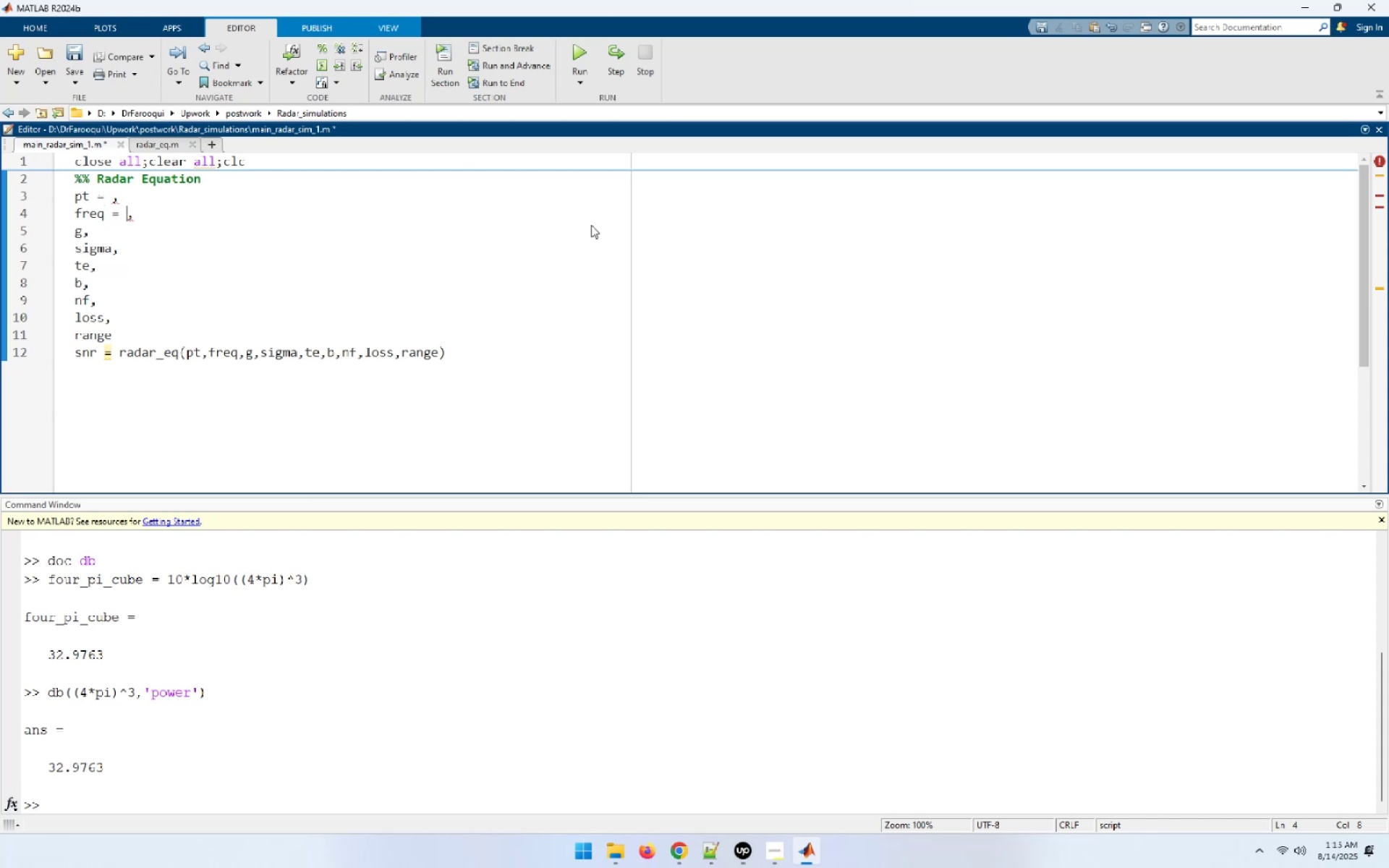 
key(ArrowLeft)
 